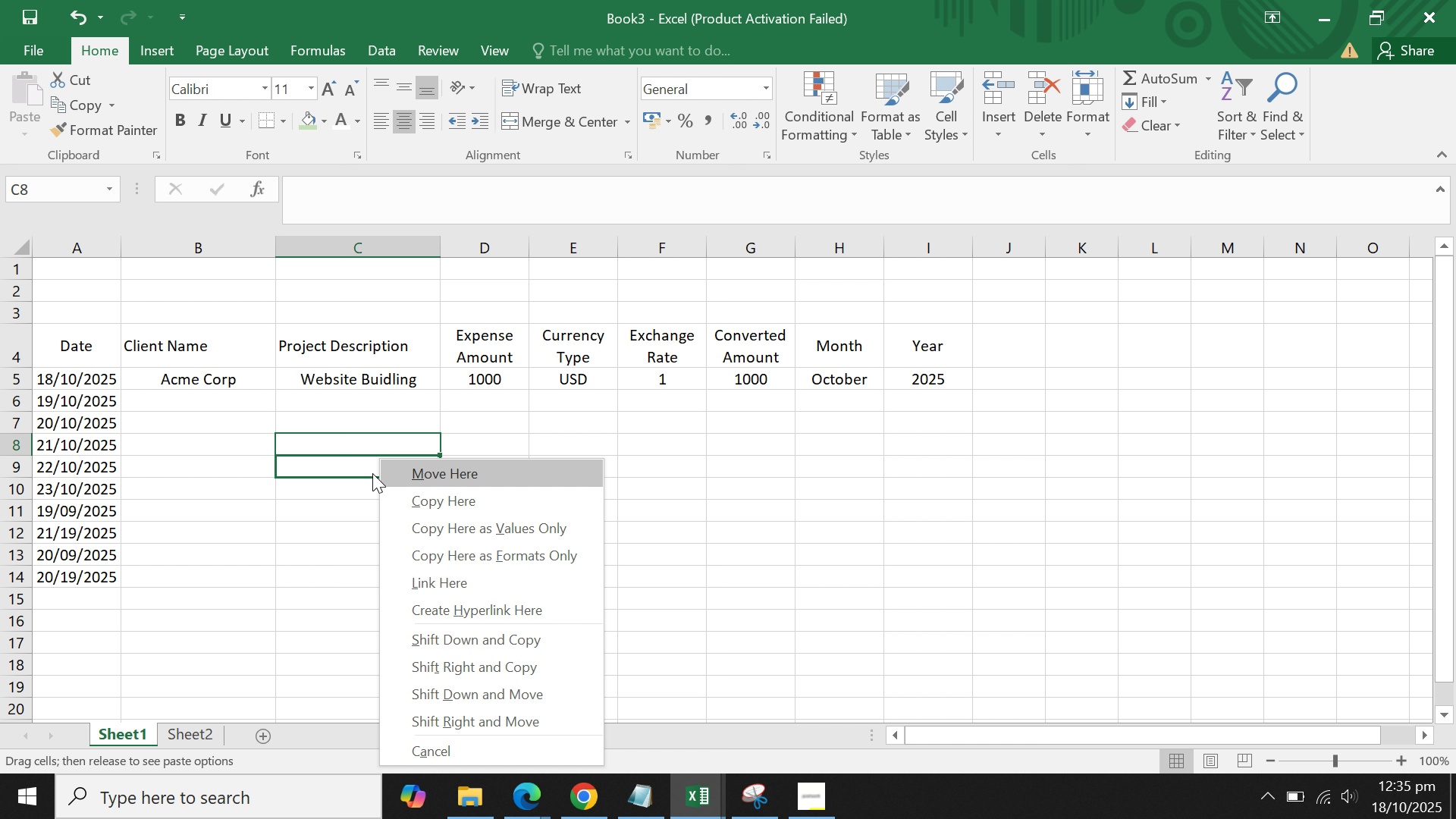 
left_click([205, 679])
 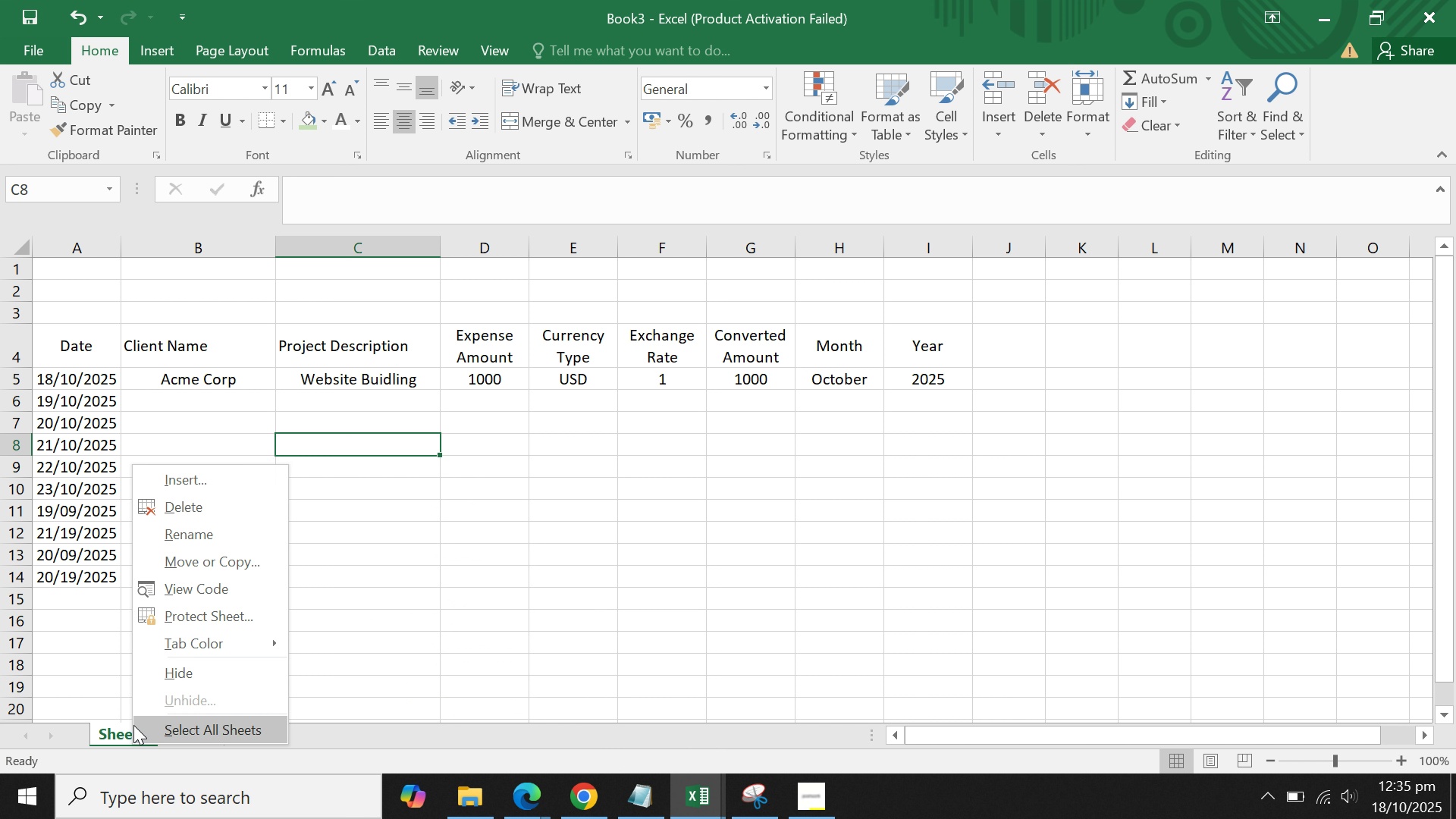 
double_click([133, 723])
 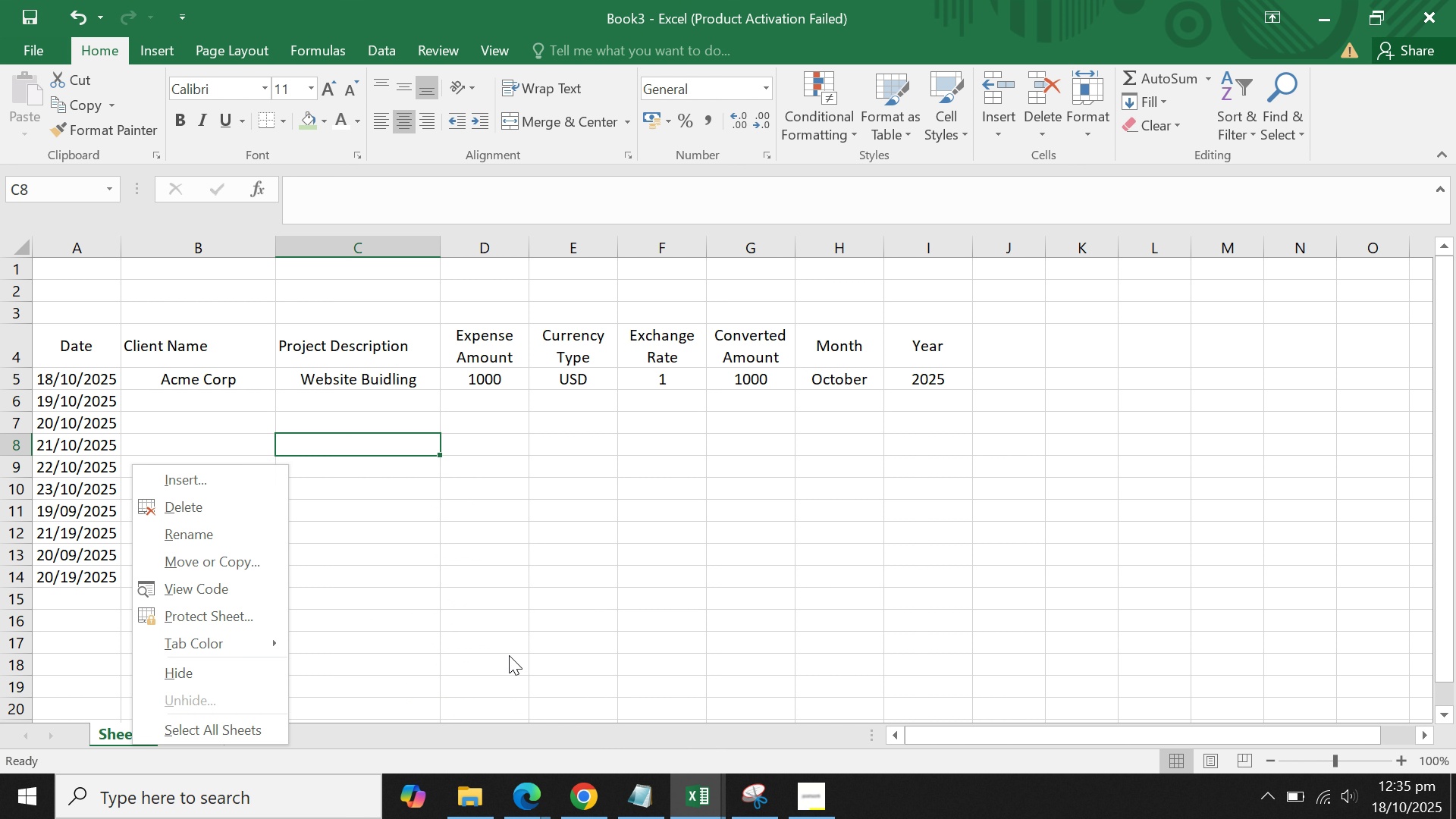 
left_click([509, 655])
 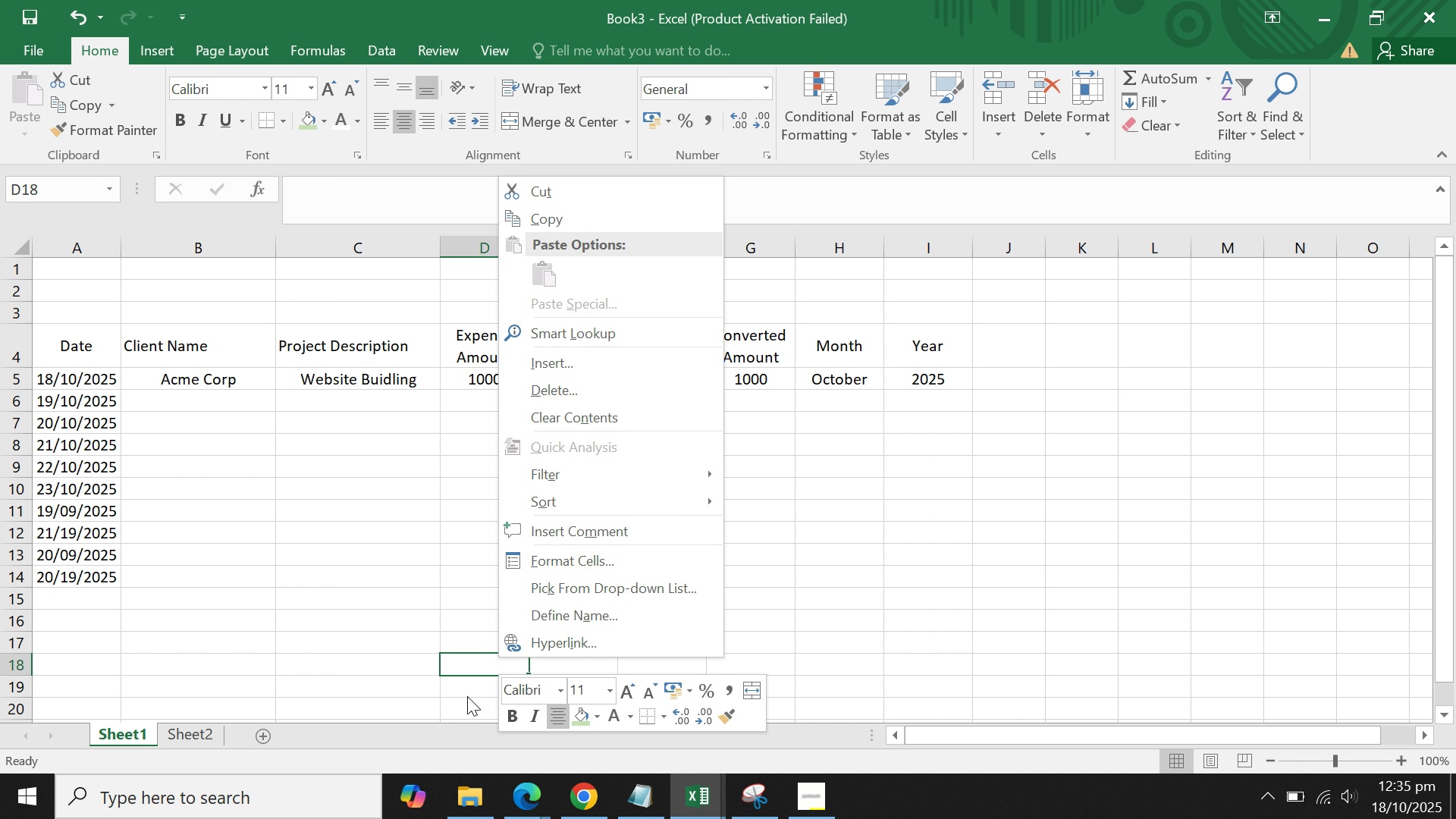 
wait(8.78)
 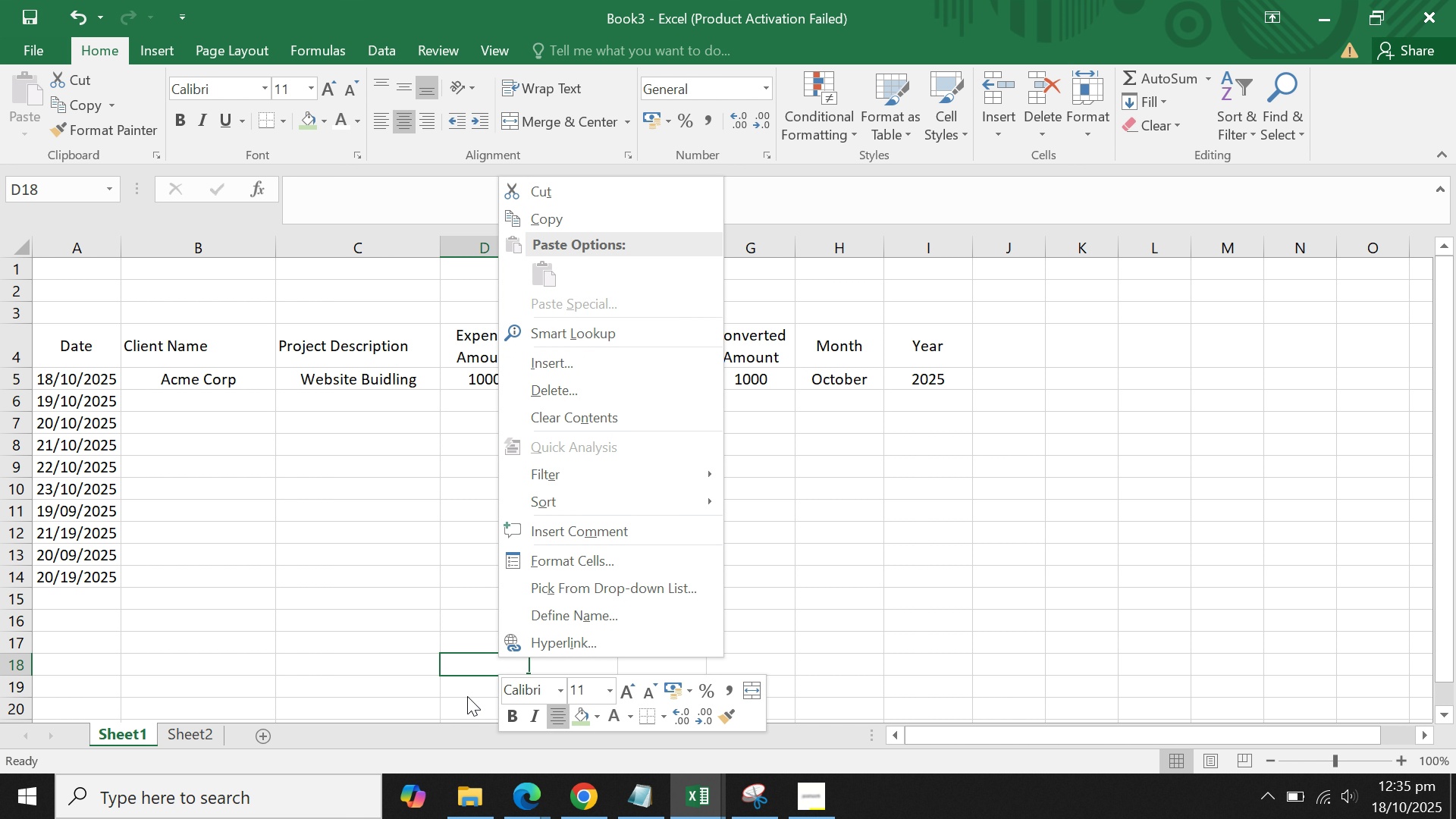 
left_click([213, 523])
 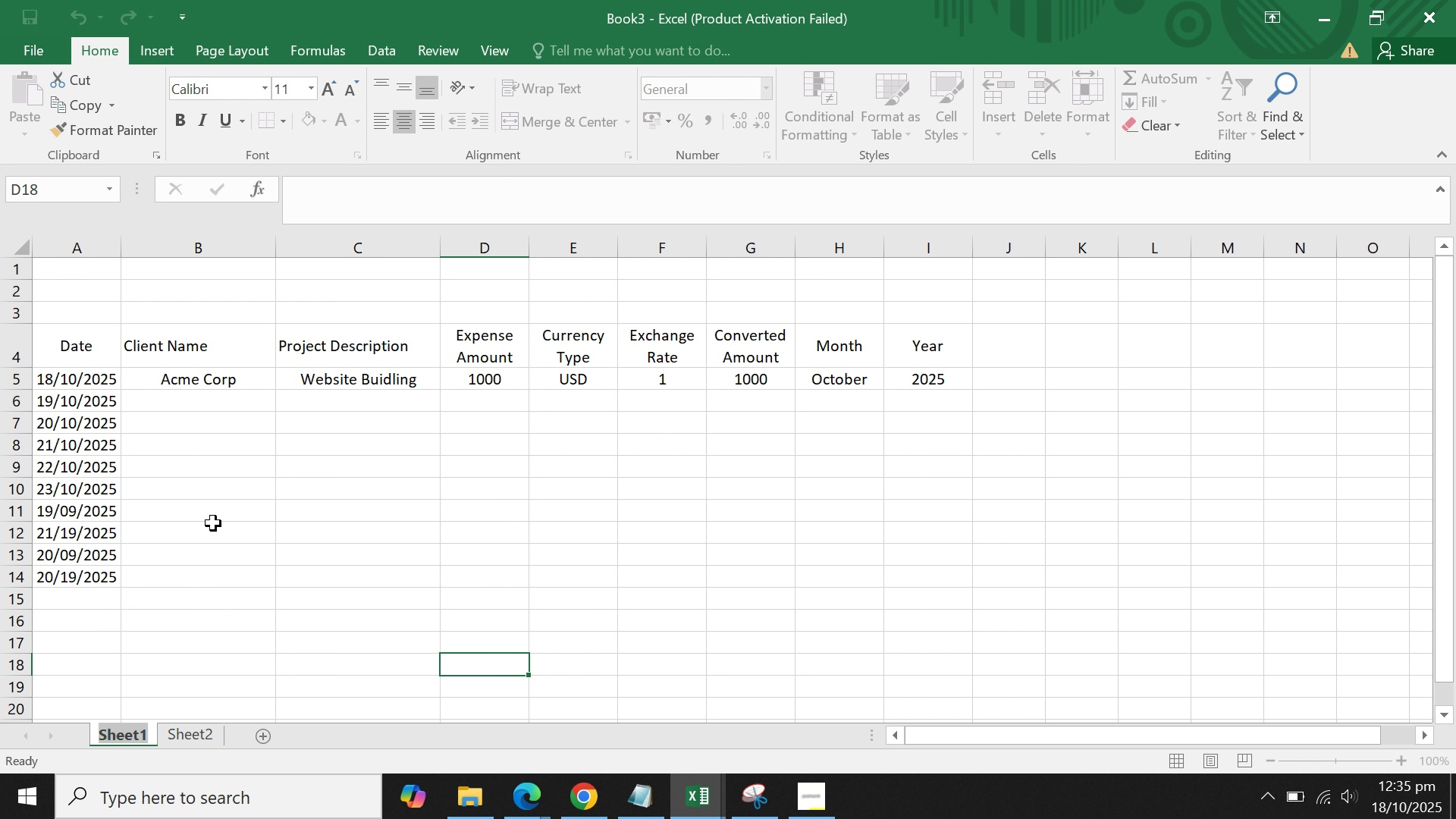 
type(Exo)
key(Backspace)
type(pense Tracker)
 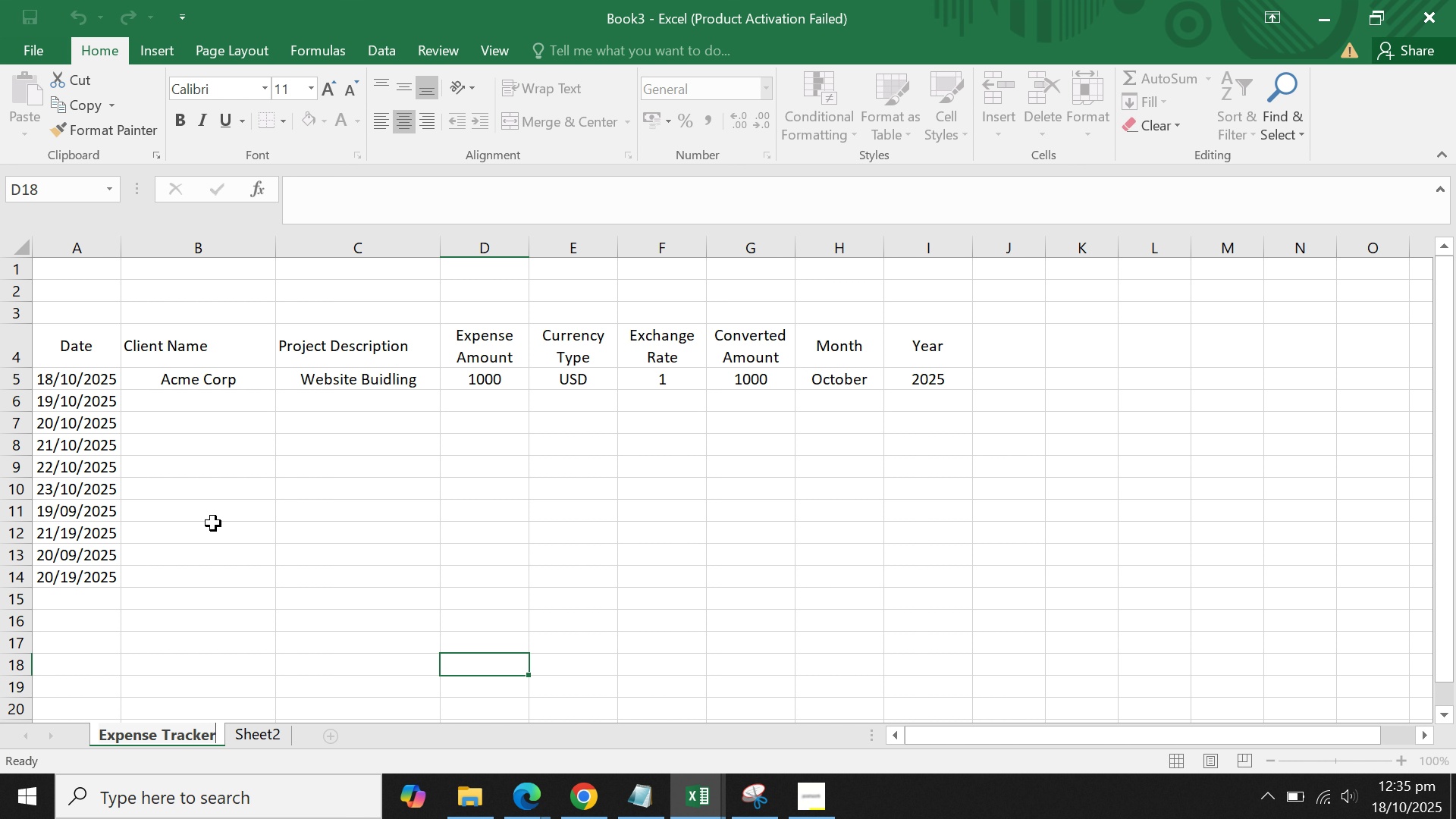 
key(Enter)
 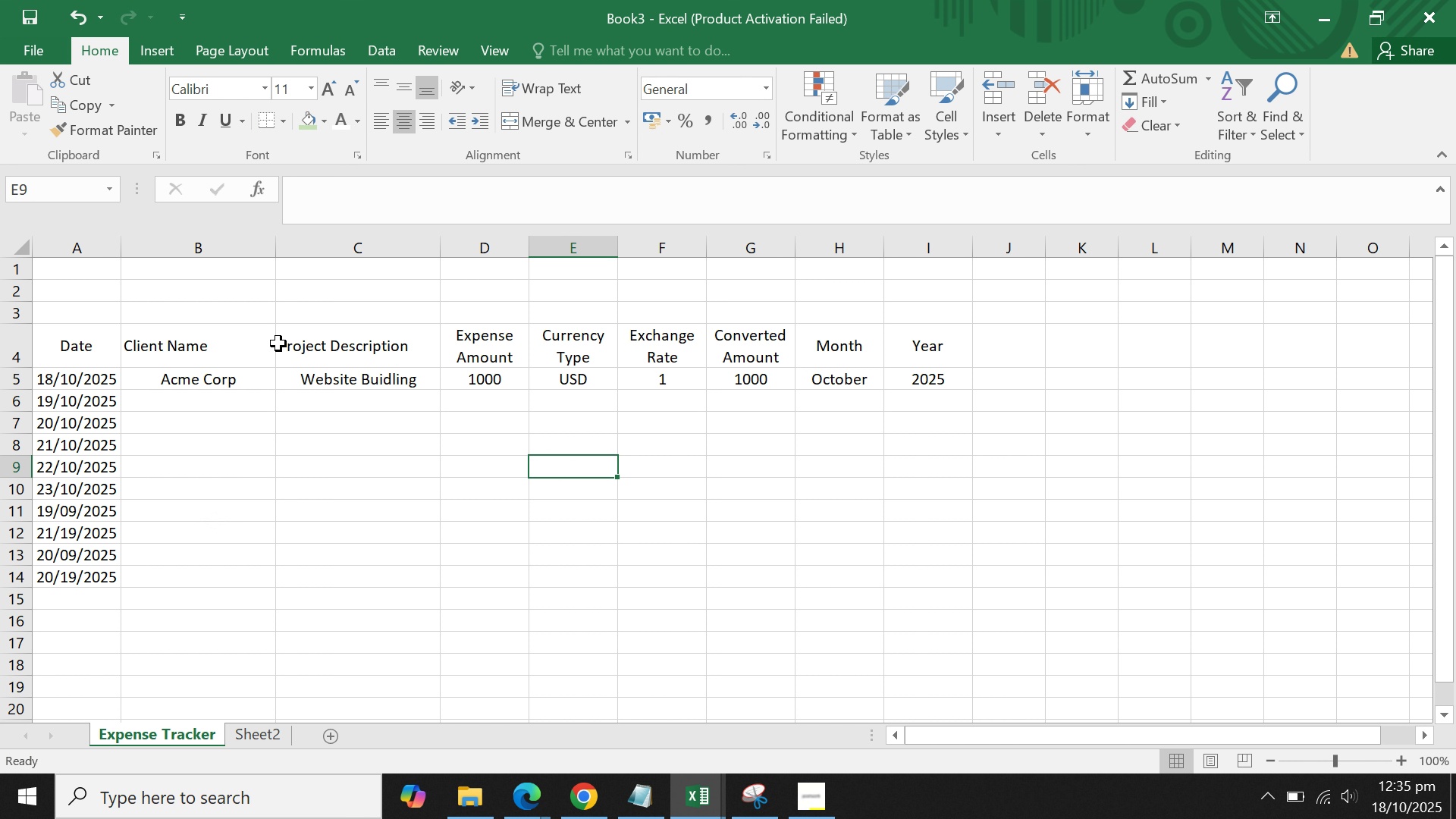 
double_click([225, 400])
 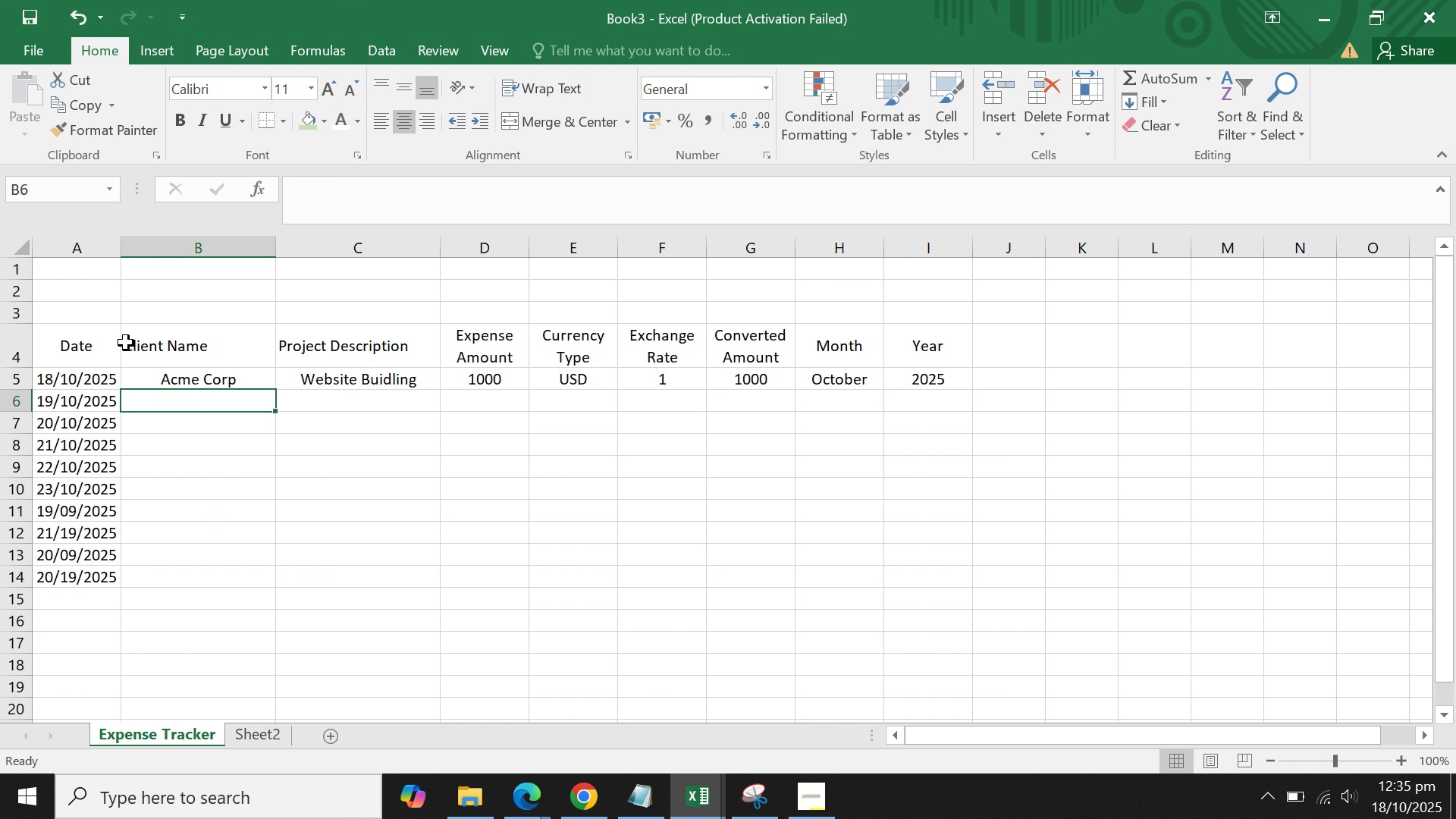 
left_click_drag(start_coordinate=[89, 343], to_coordinate=[895, 340])
 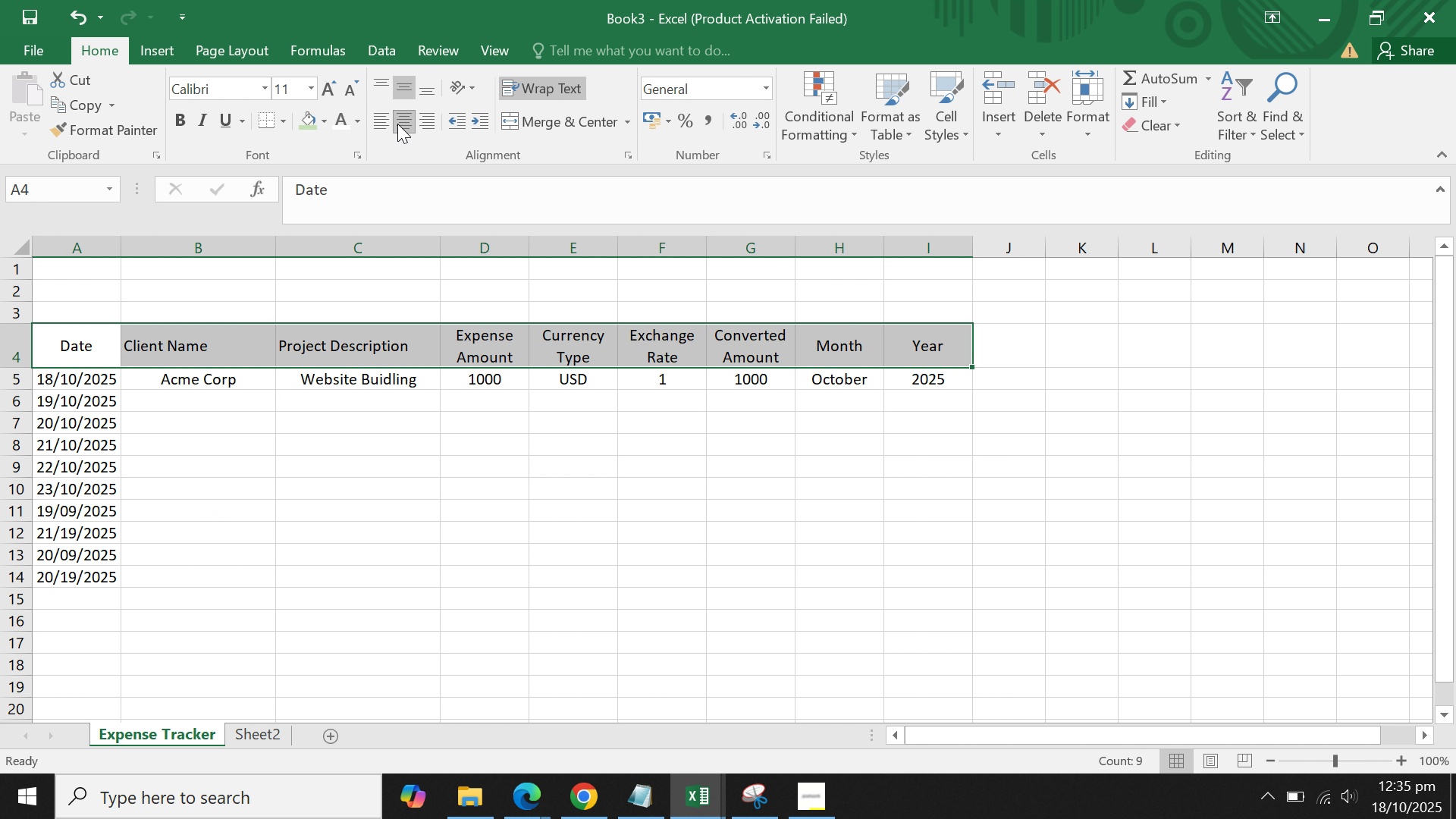 
left_click([403, 124])
 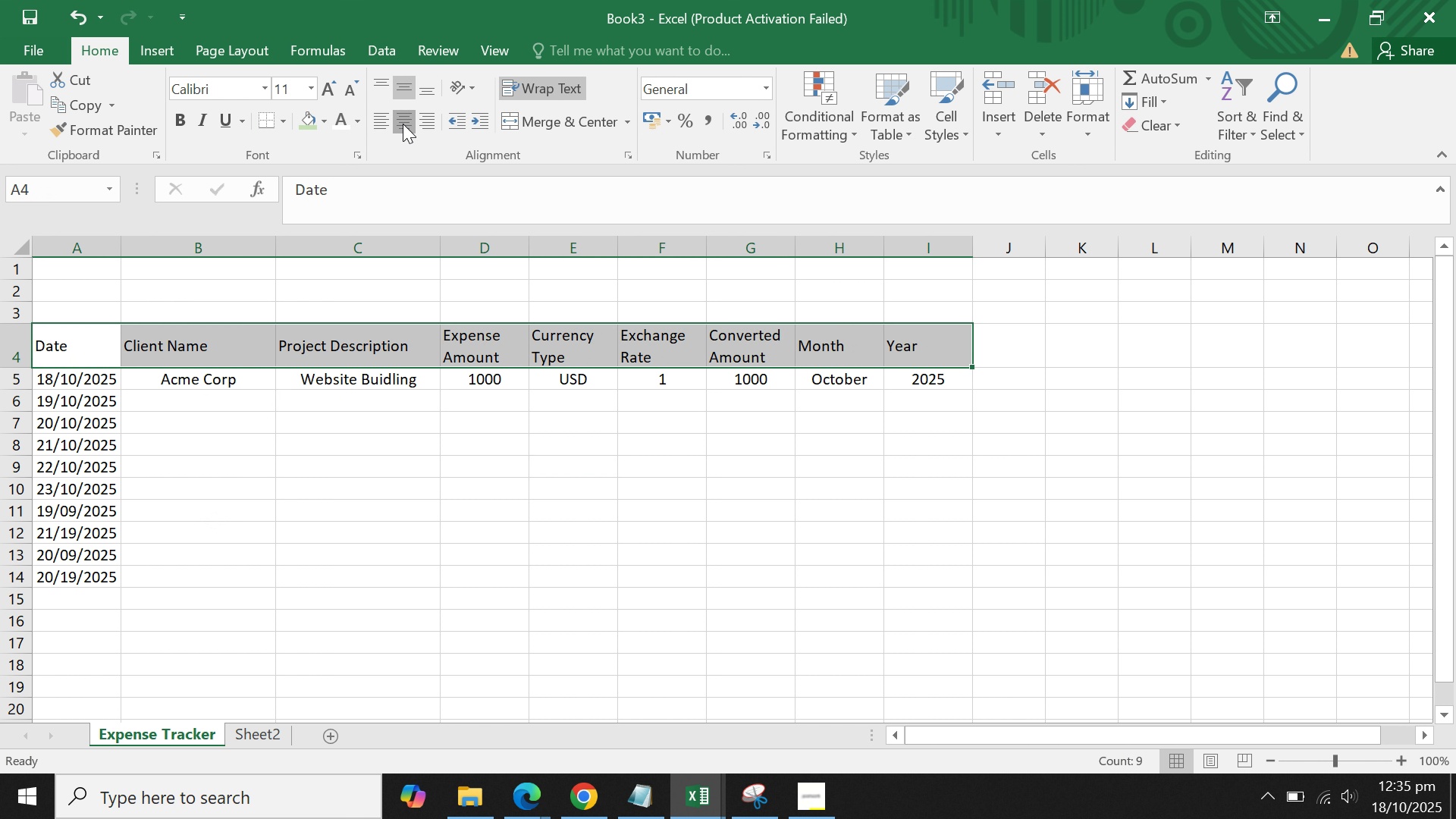 
left_click([403, 124])
 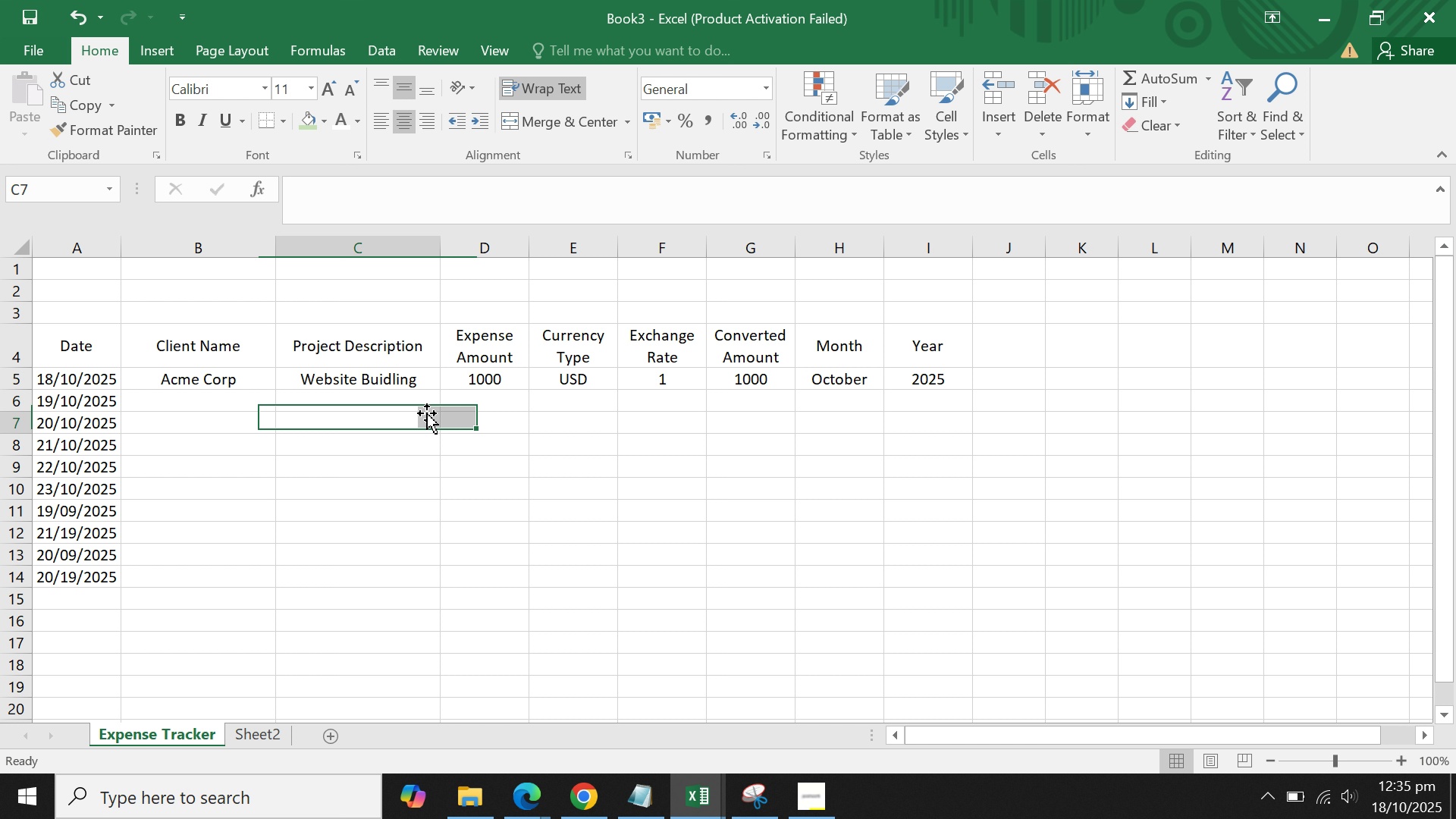 
left_click([427, 413])
 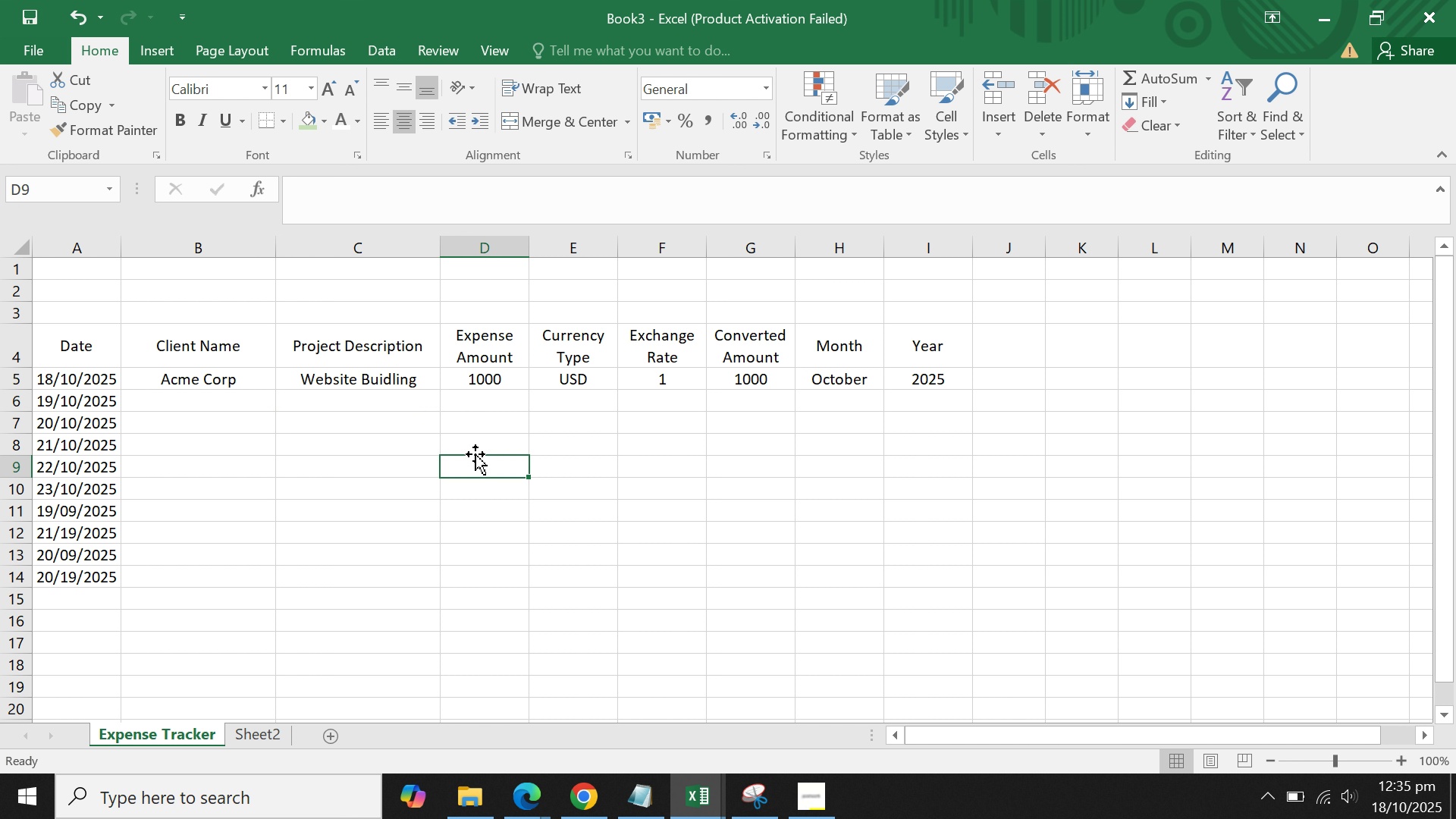 
triple_click([475, 454])
 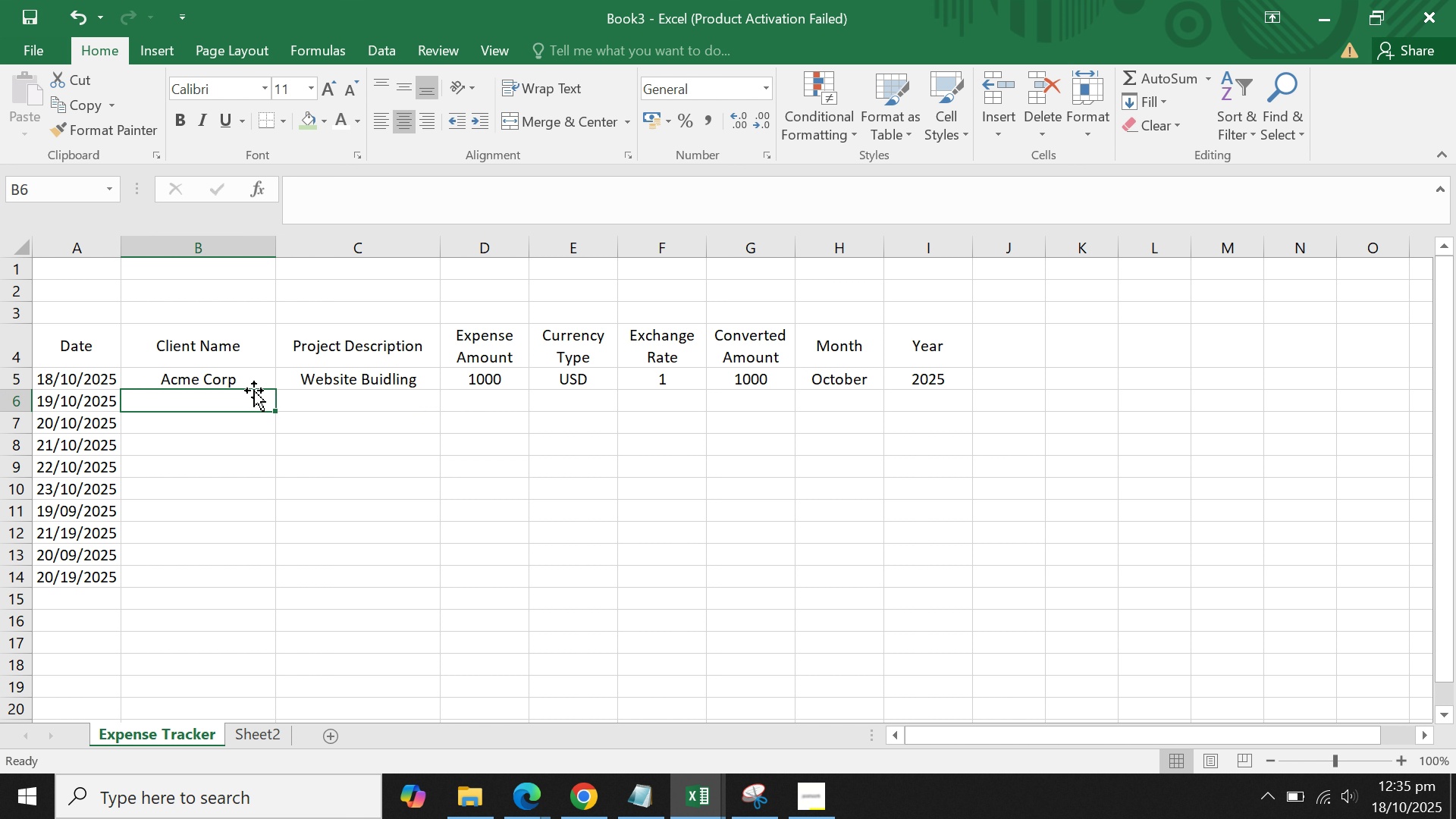 
double_click([237, 391])
 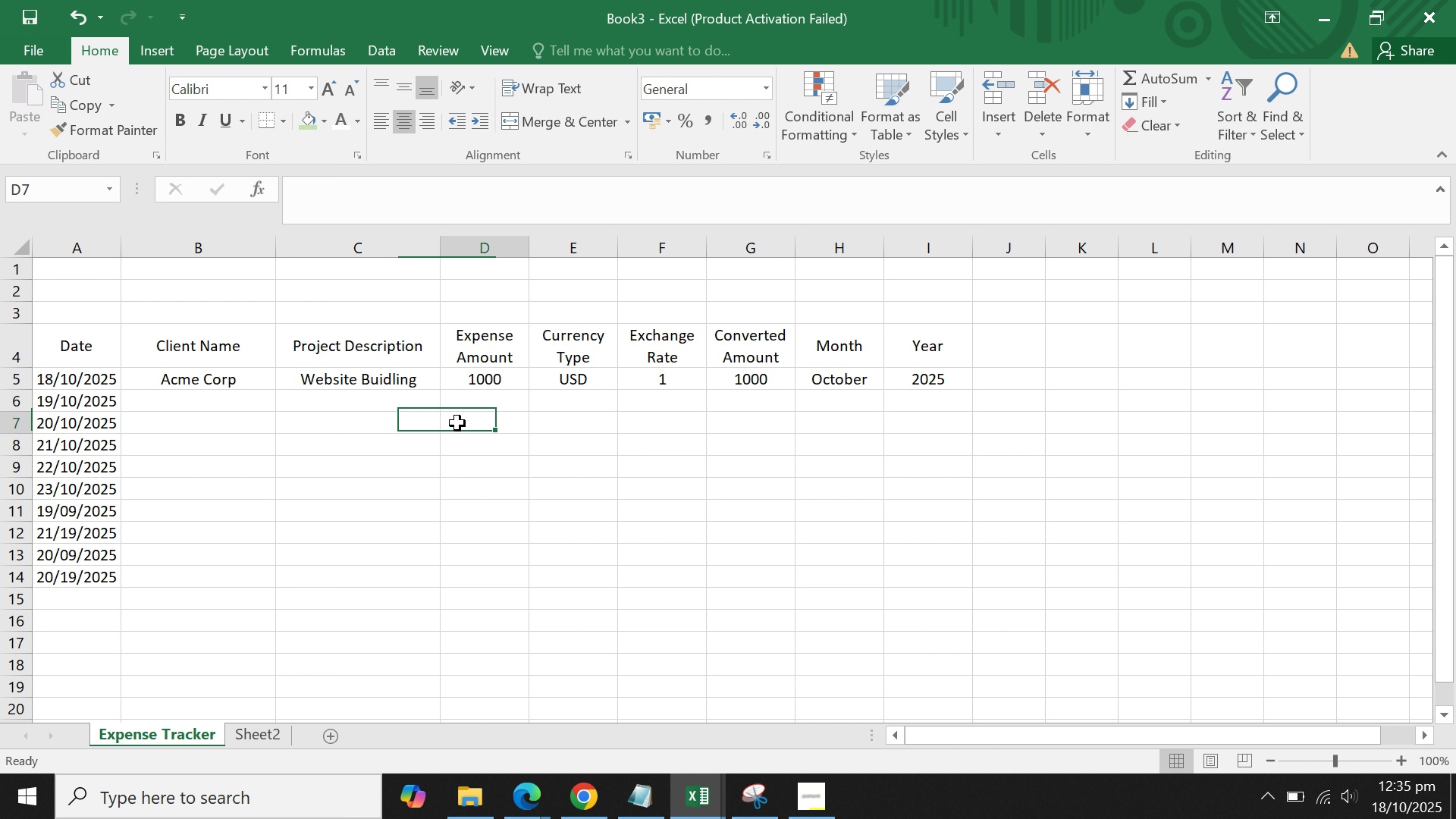 
left_click([457, 423])
 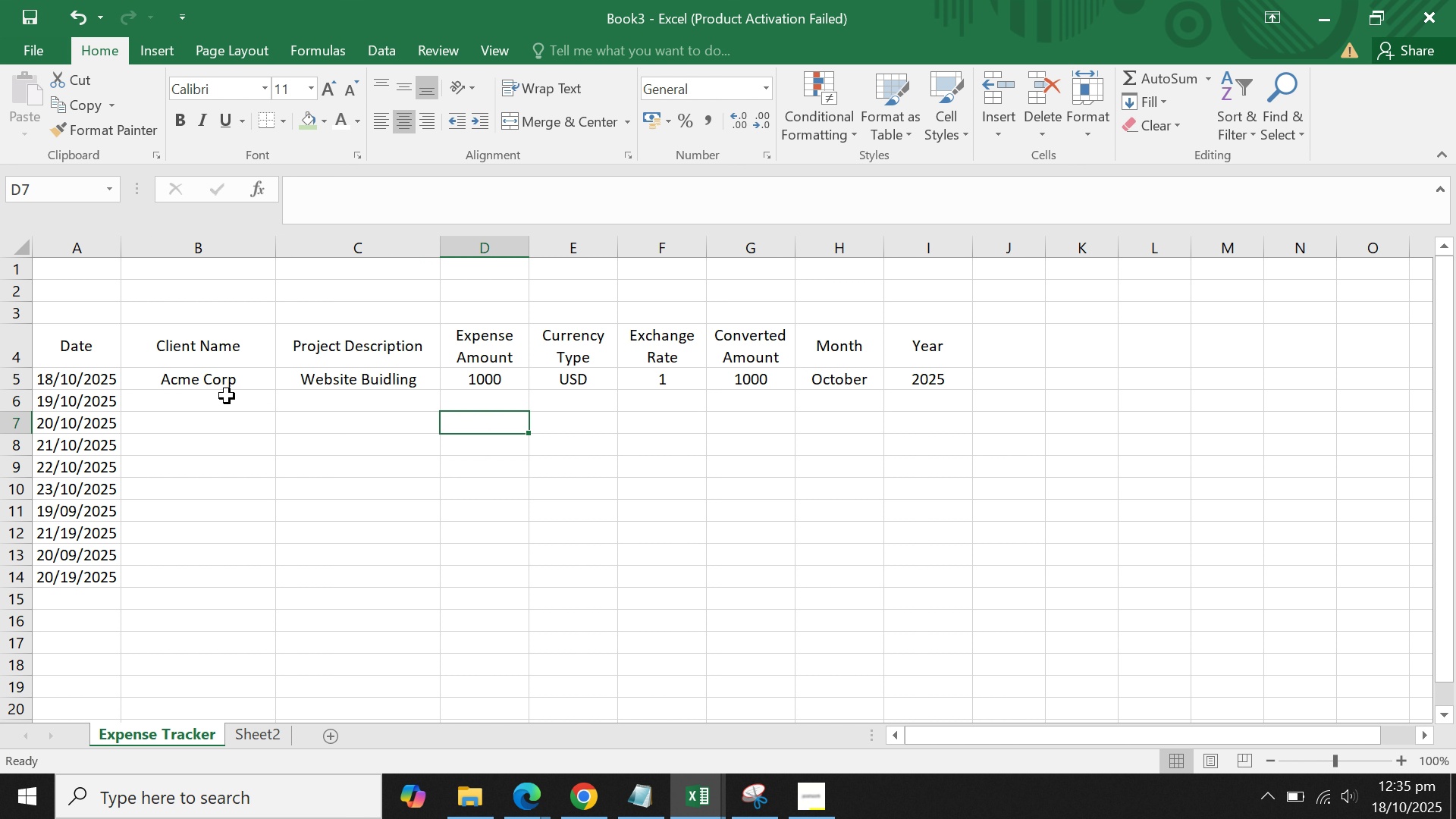 
left_click([227, 396])
 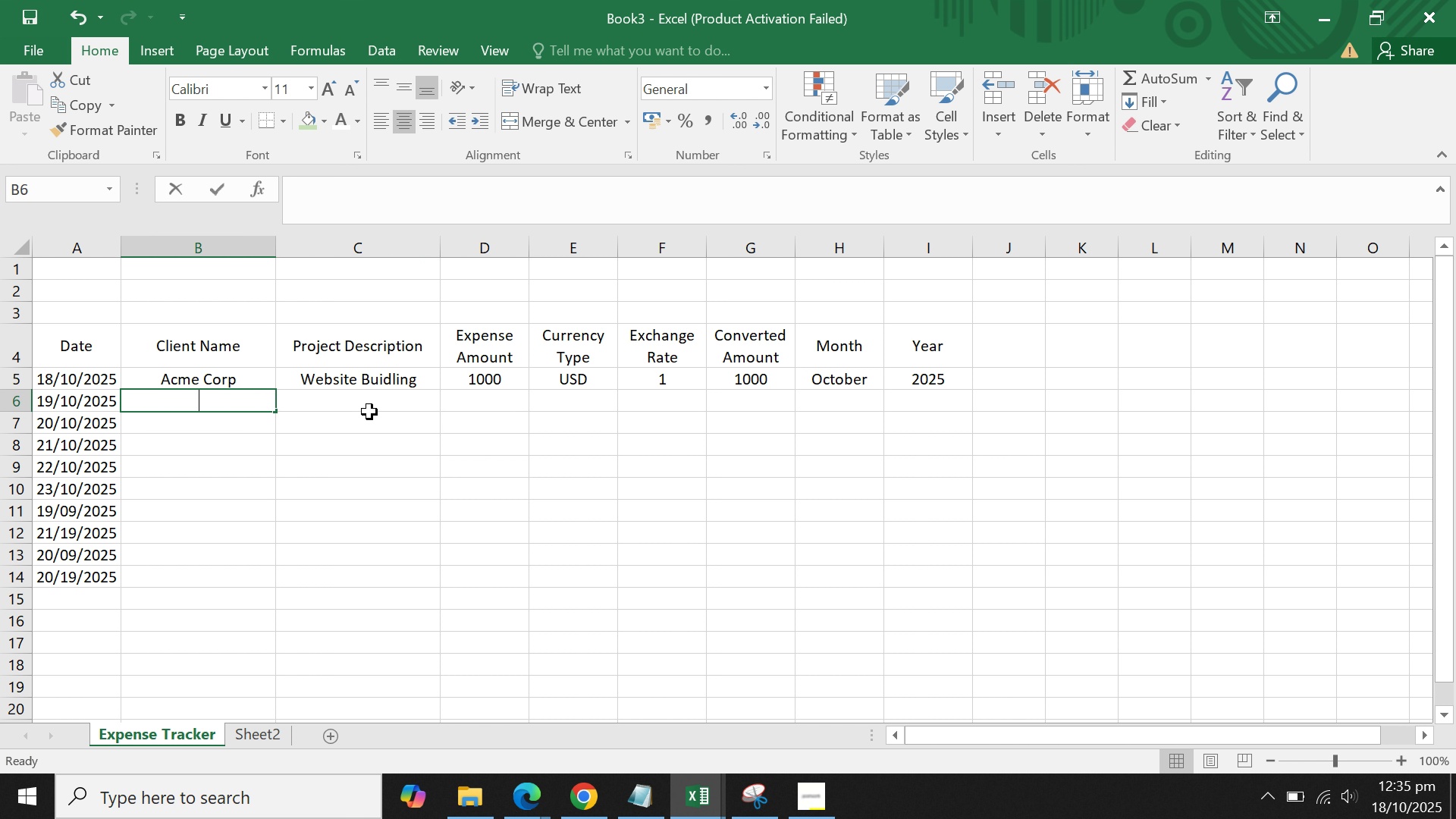 
type(Matrix Solutui)
key(Backspace)
key(Backspace)
key(Backspace)
type(tions)
 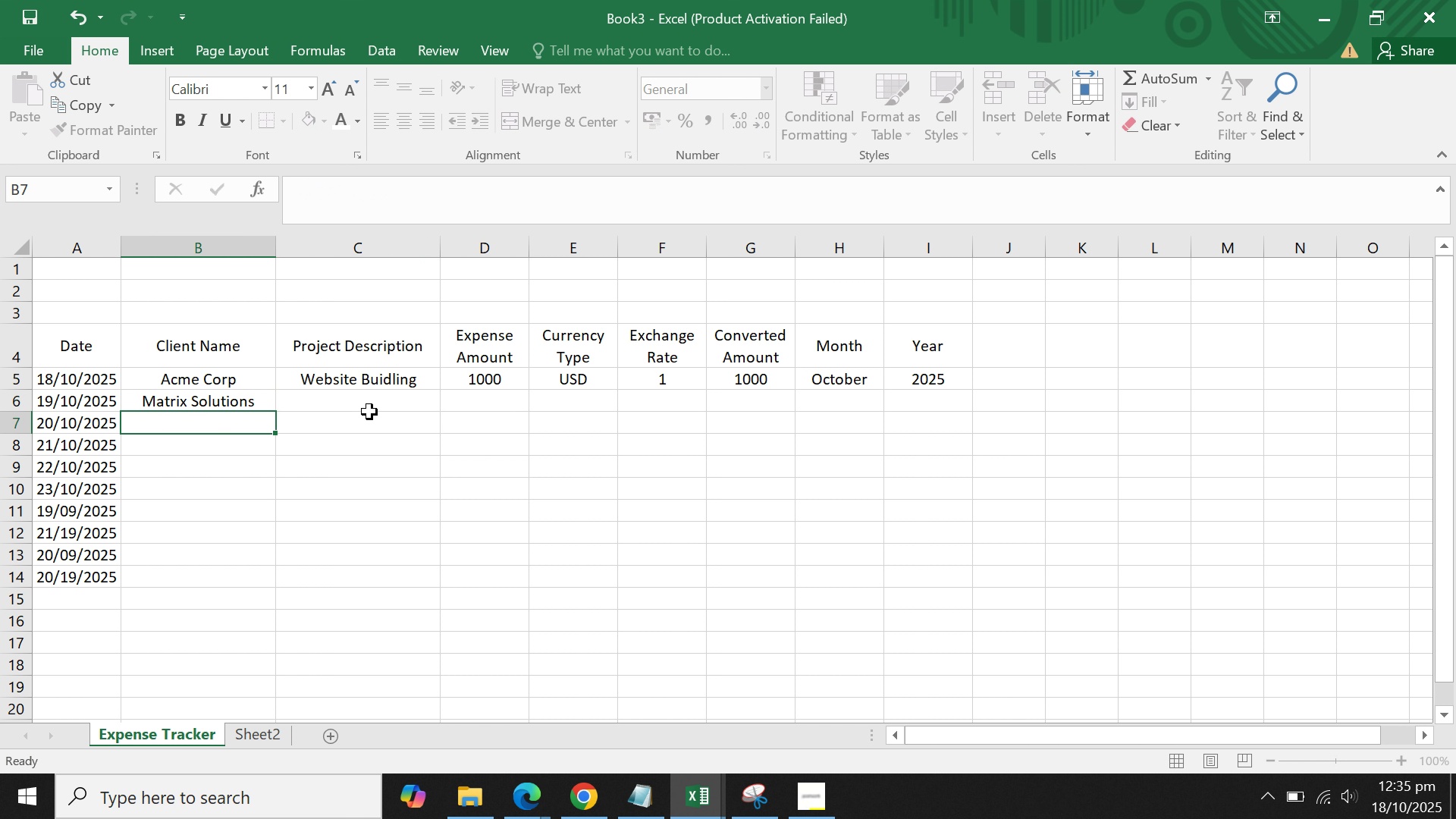 
 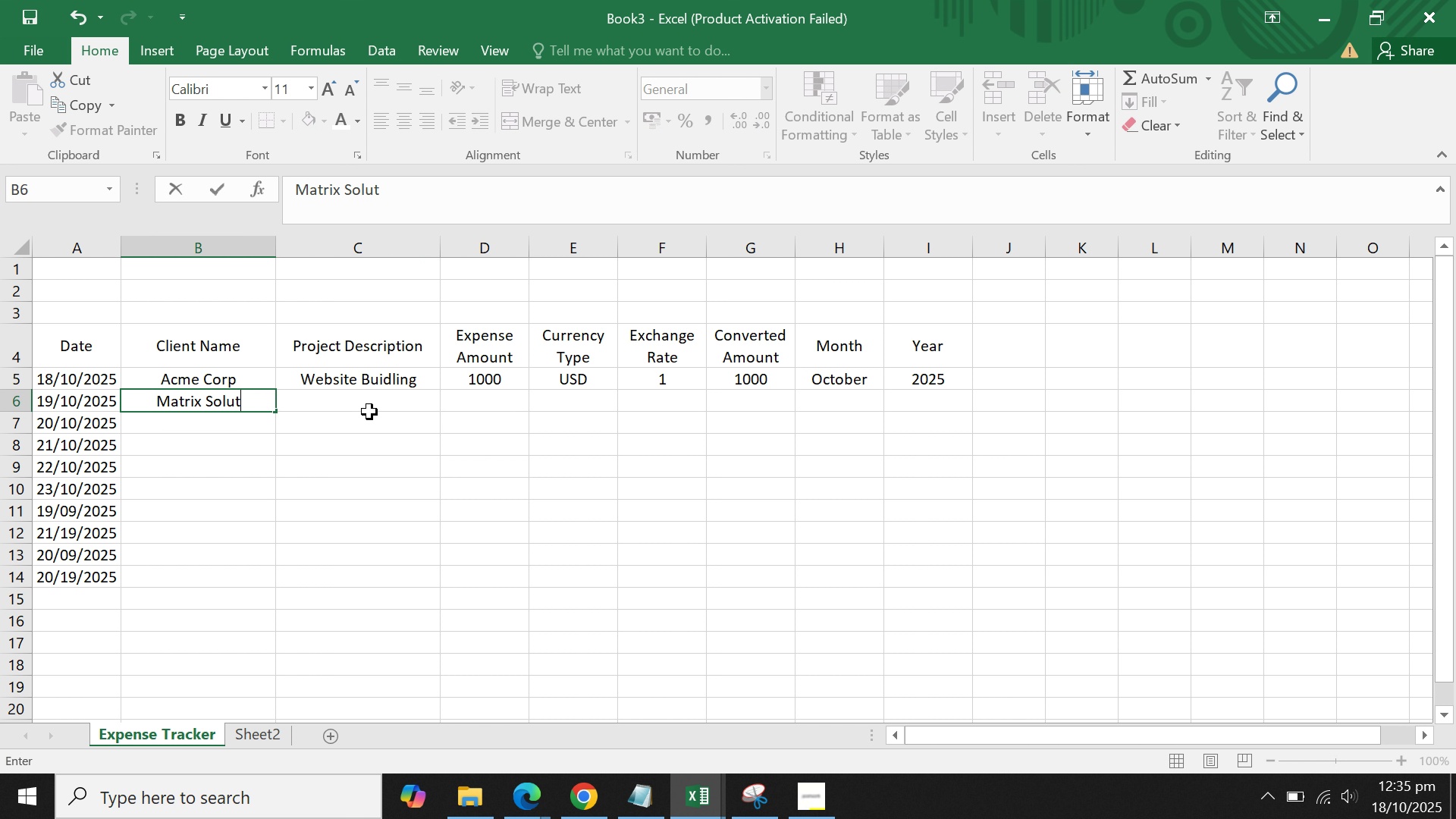 
key(Enter)
 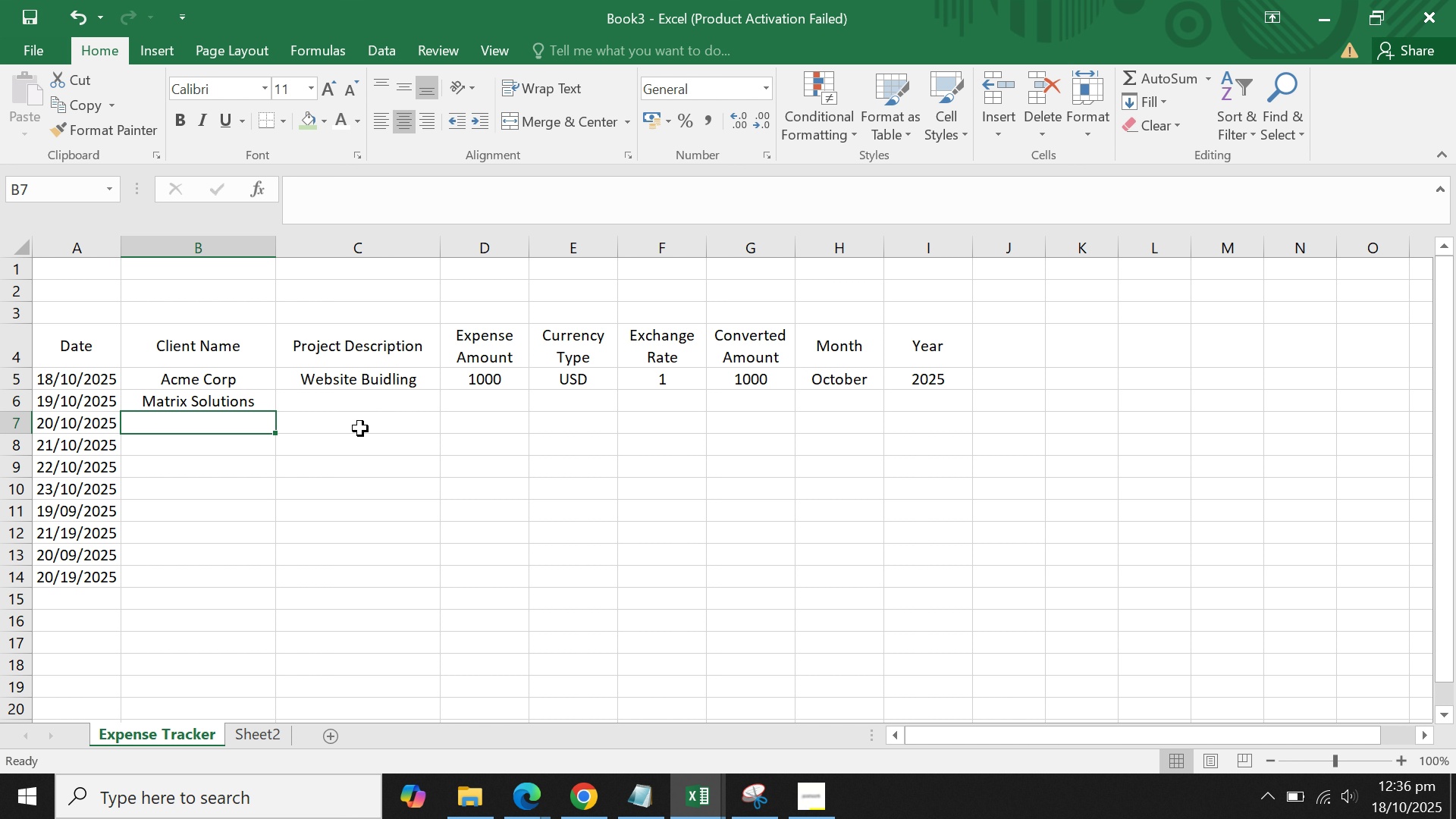 
wait(9.71)
 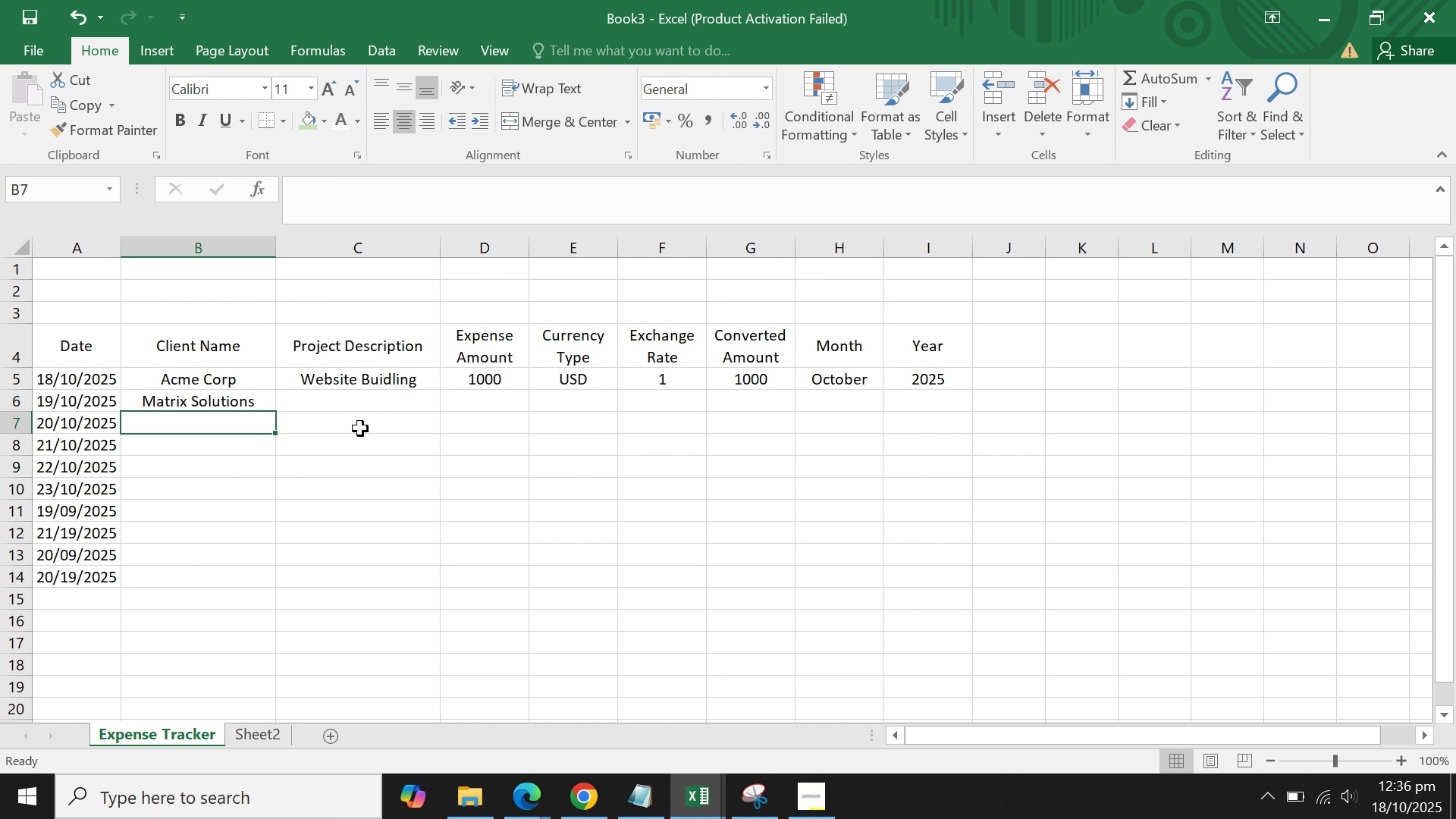 
left_click([344, 398])
 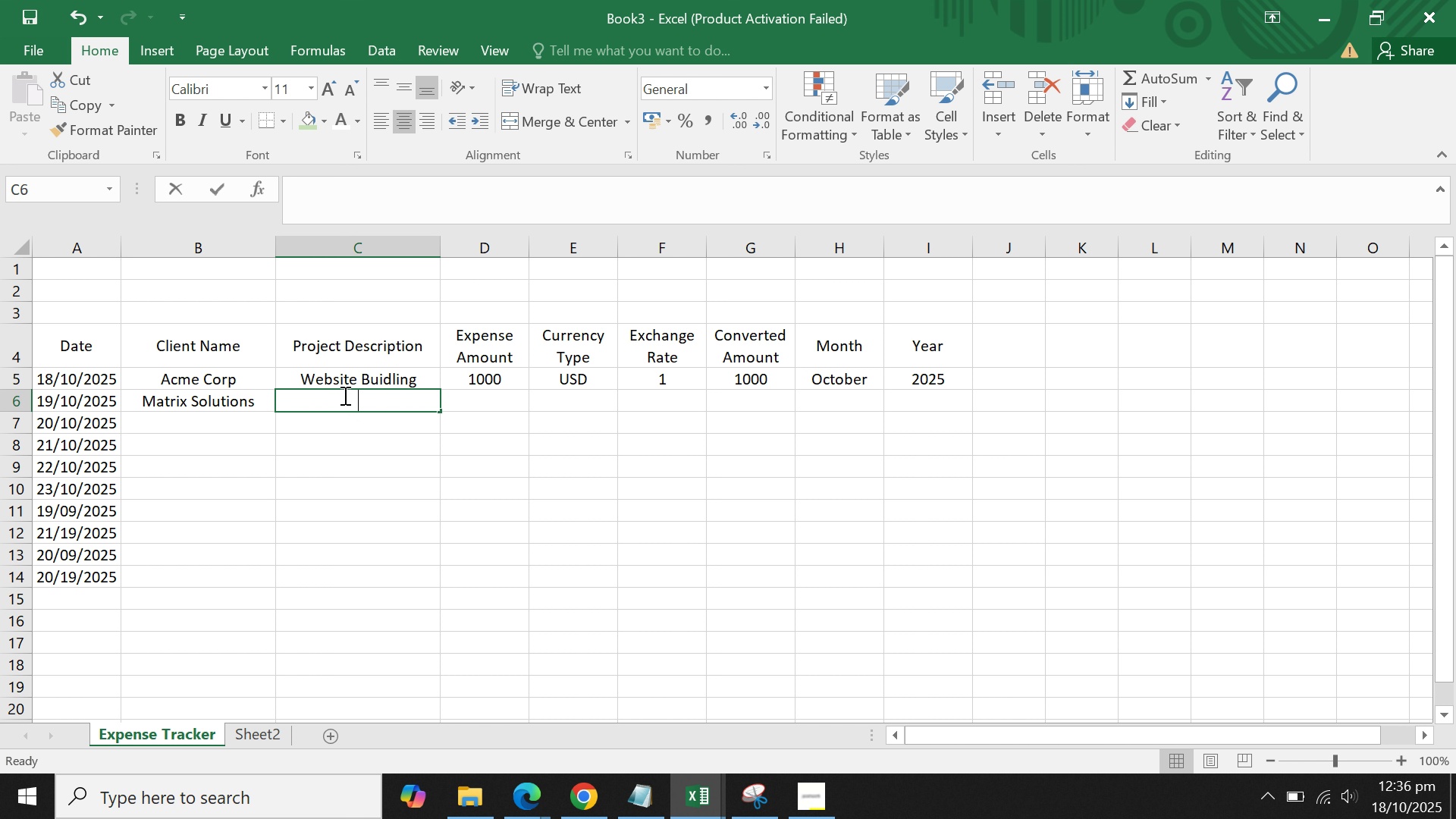 
type(Seci)
key(Backspace)
type(utiry)
key(Backspace)
key(Backspace)
key(Backspace)
key(Backspace)
type(r)
key(Backspace)
key(Backspace)
key(Backspace)
key(Backspace)
key(Backspace)
key(Backspace)
type(Network Security)
 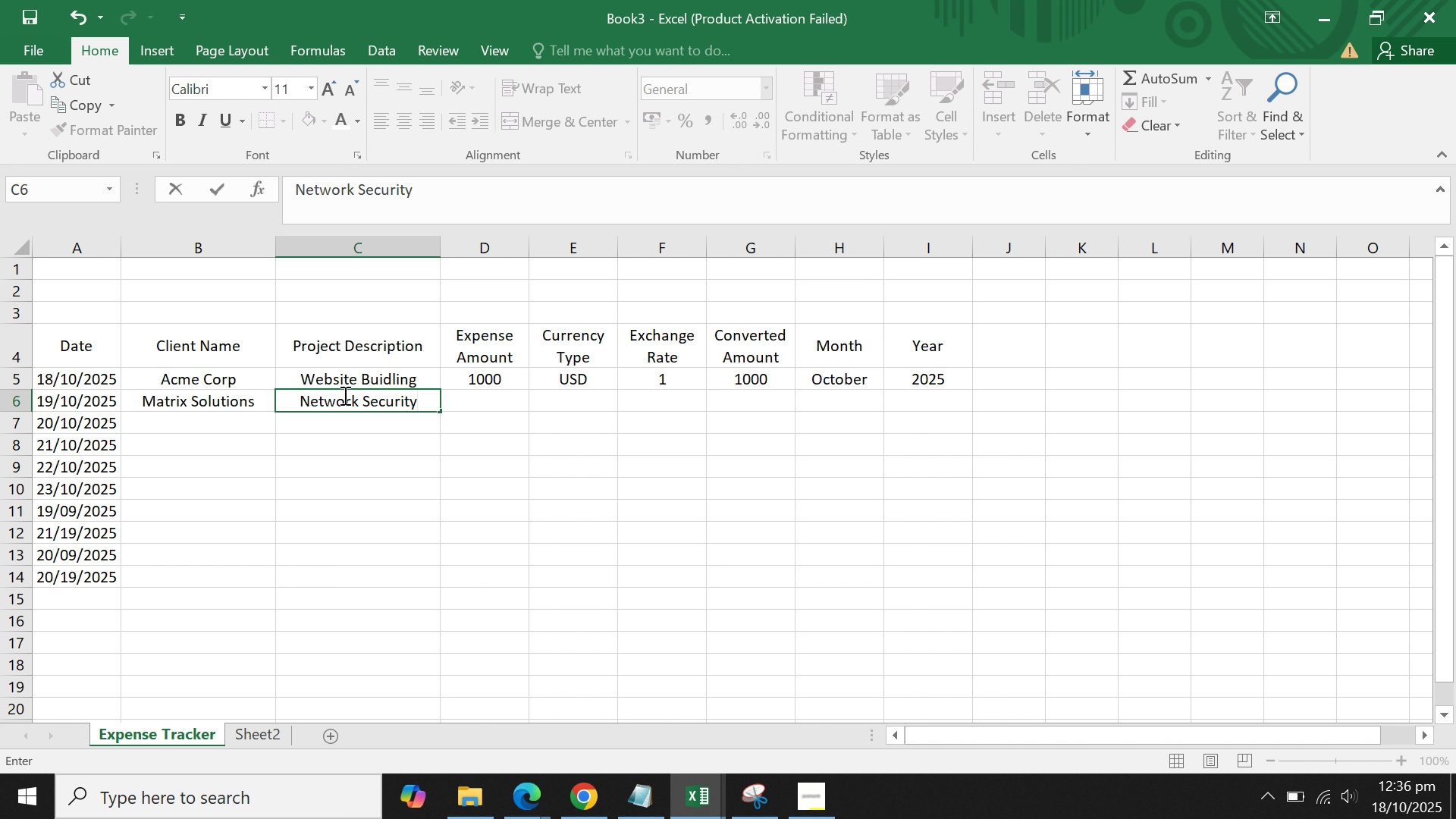 
 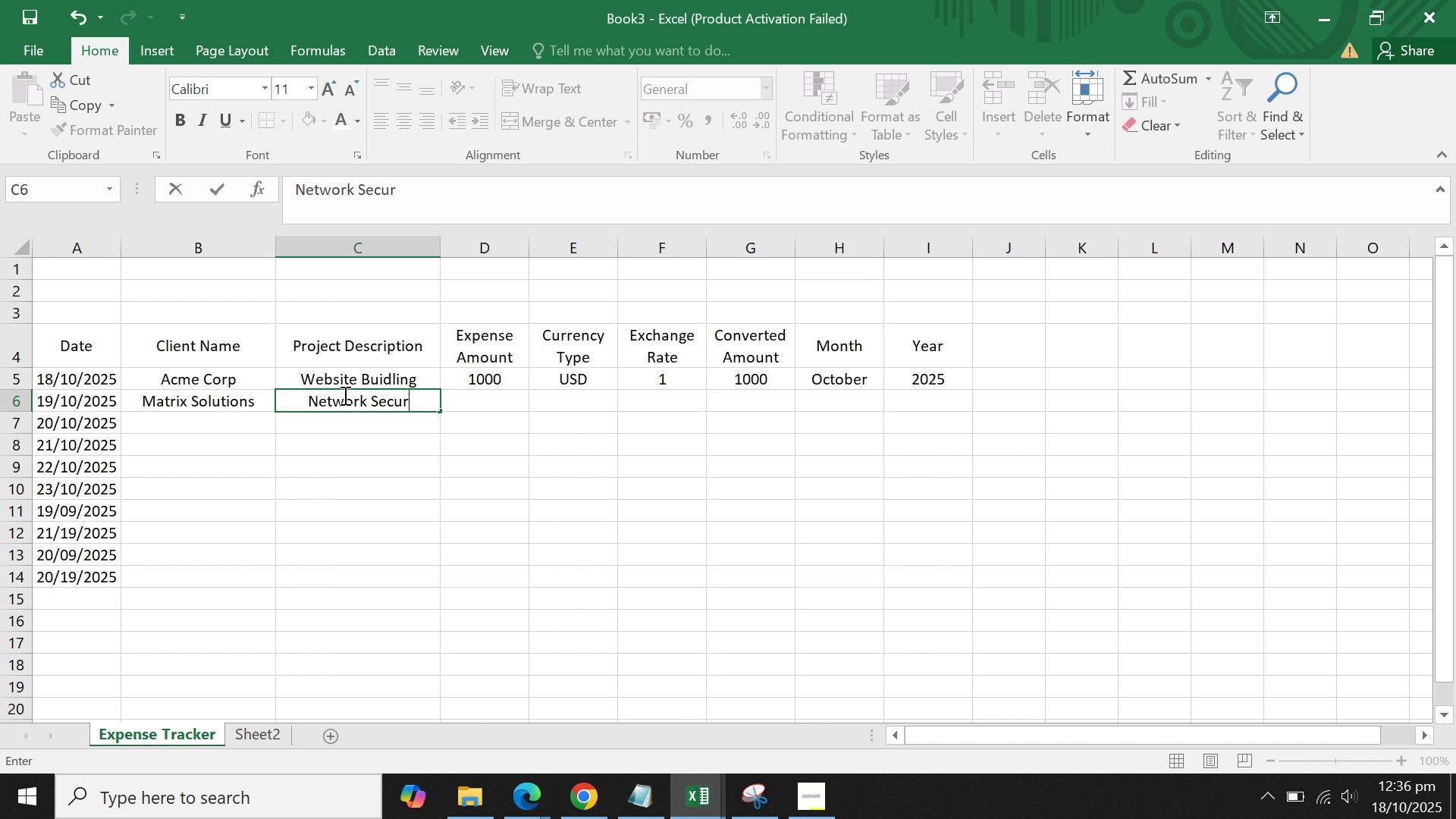 
key(Enter)
 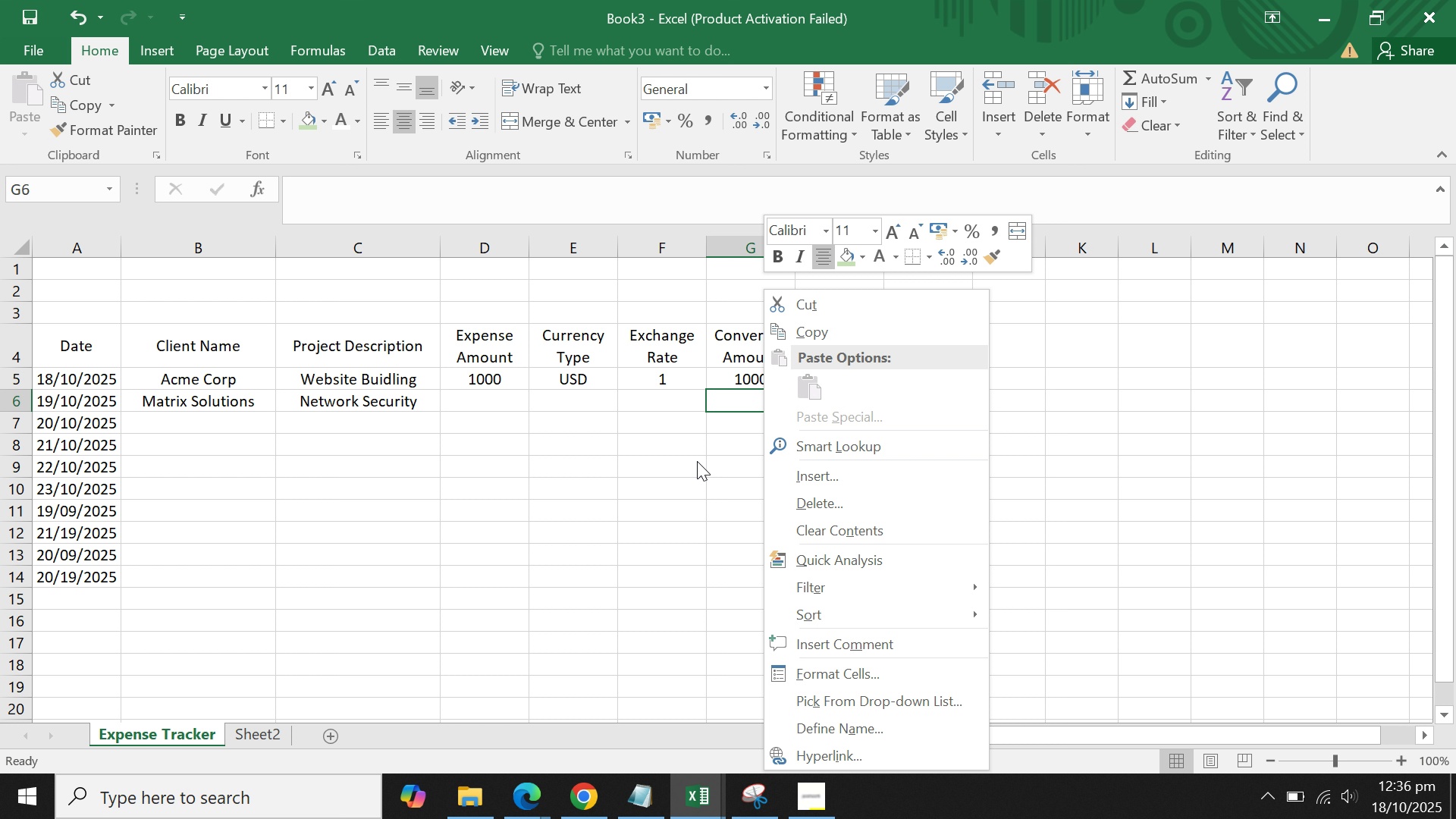 
wait(37.56)
 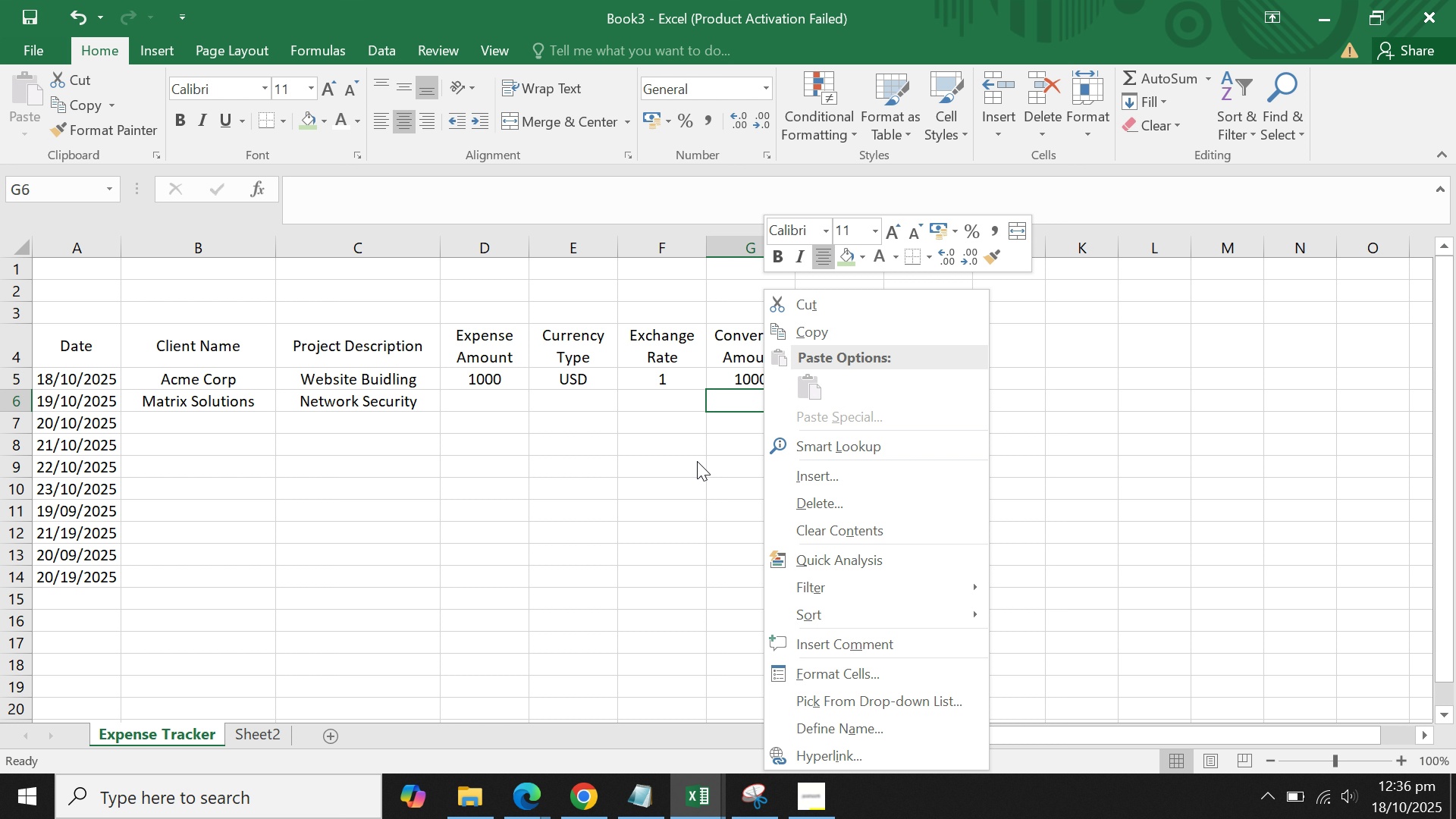 
double_click([491, 398])
 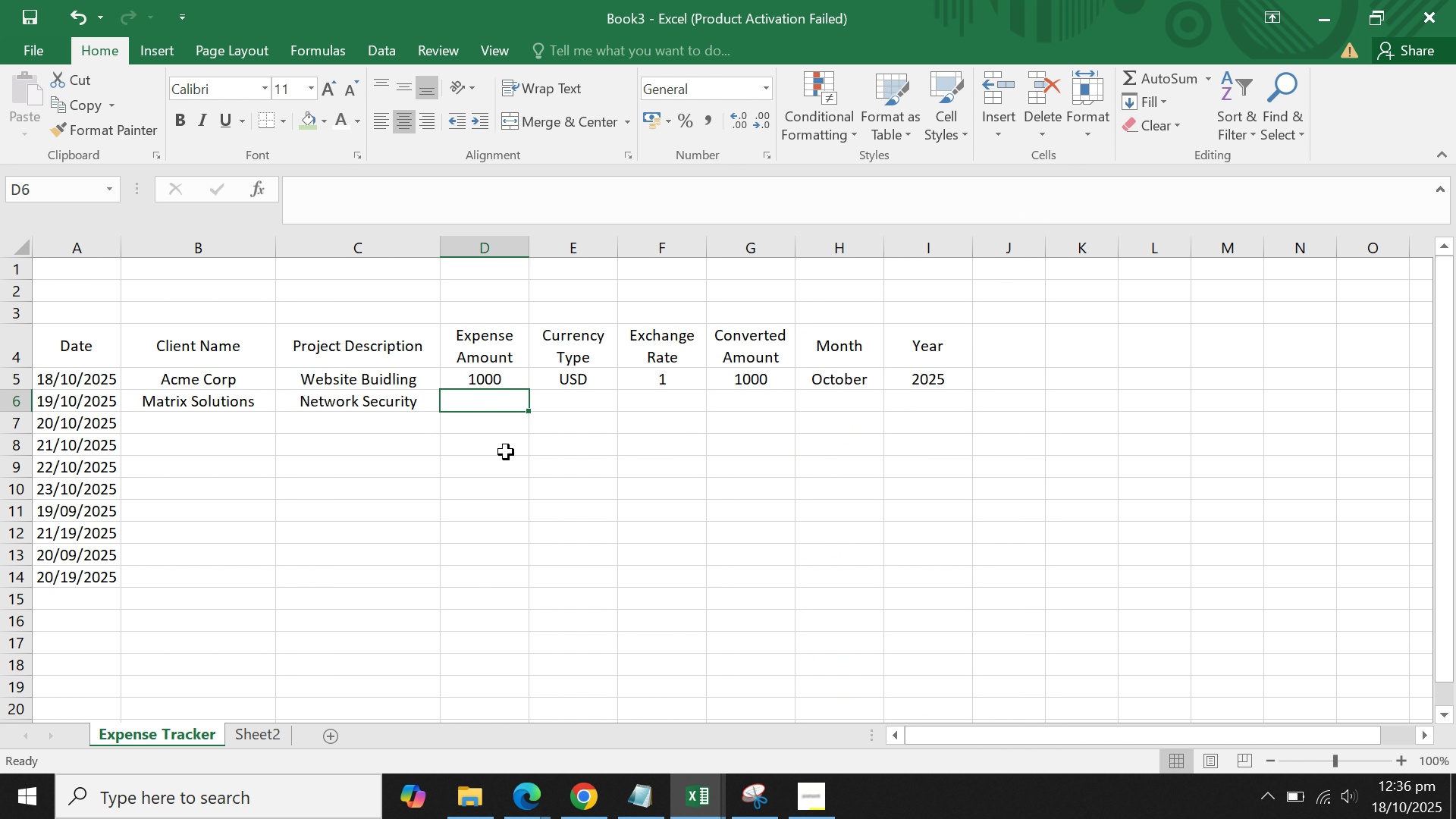 
left_click([506, 452])
 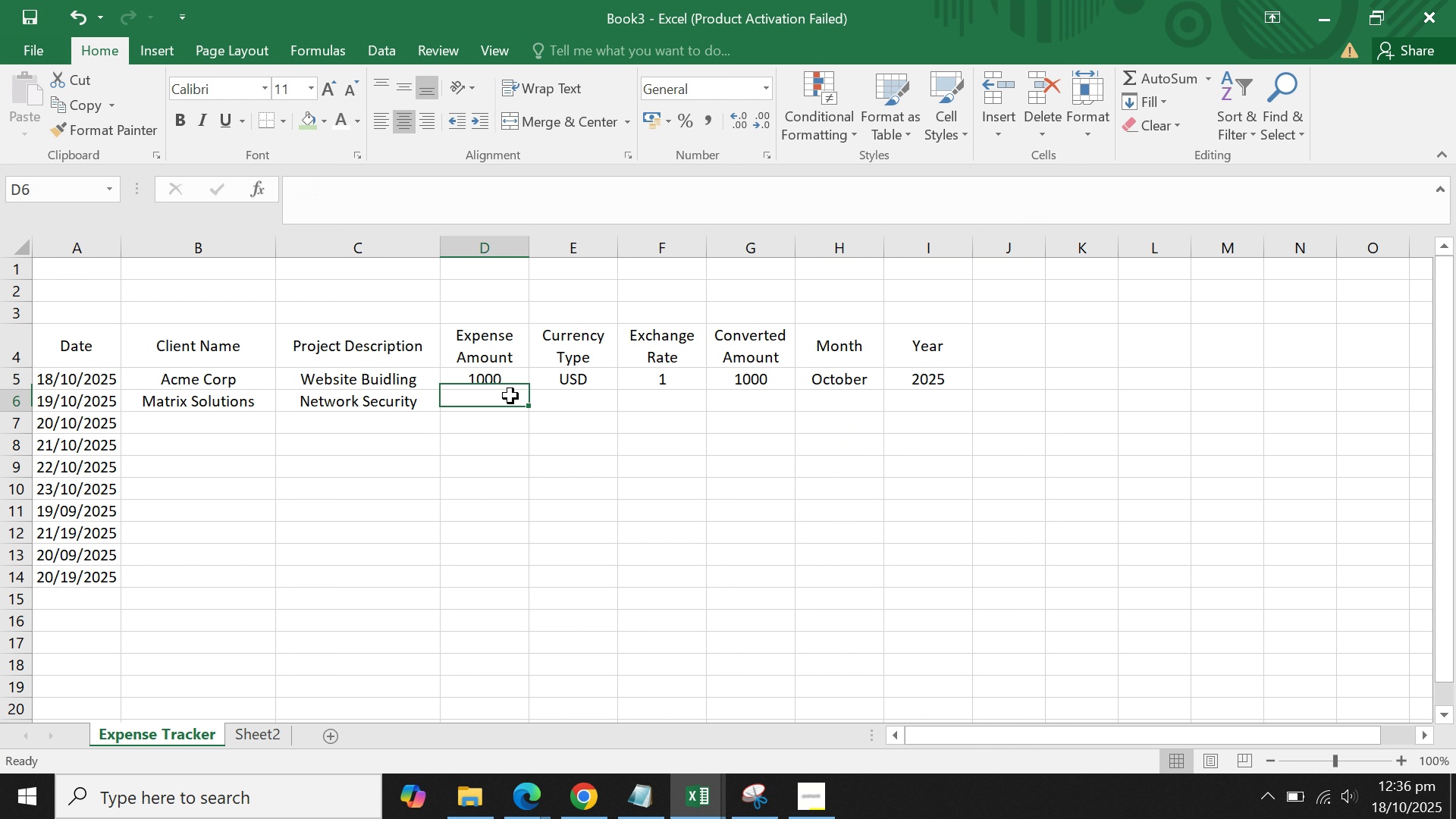 
triple_click([510, 396])
 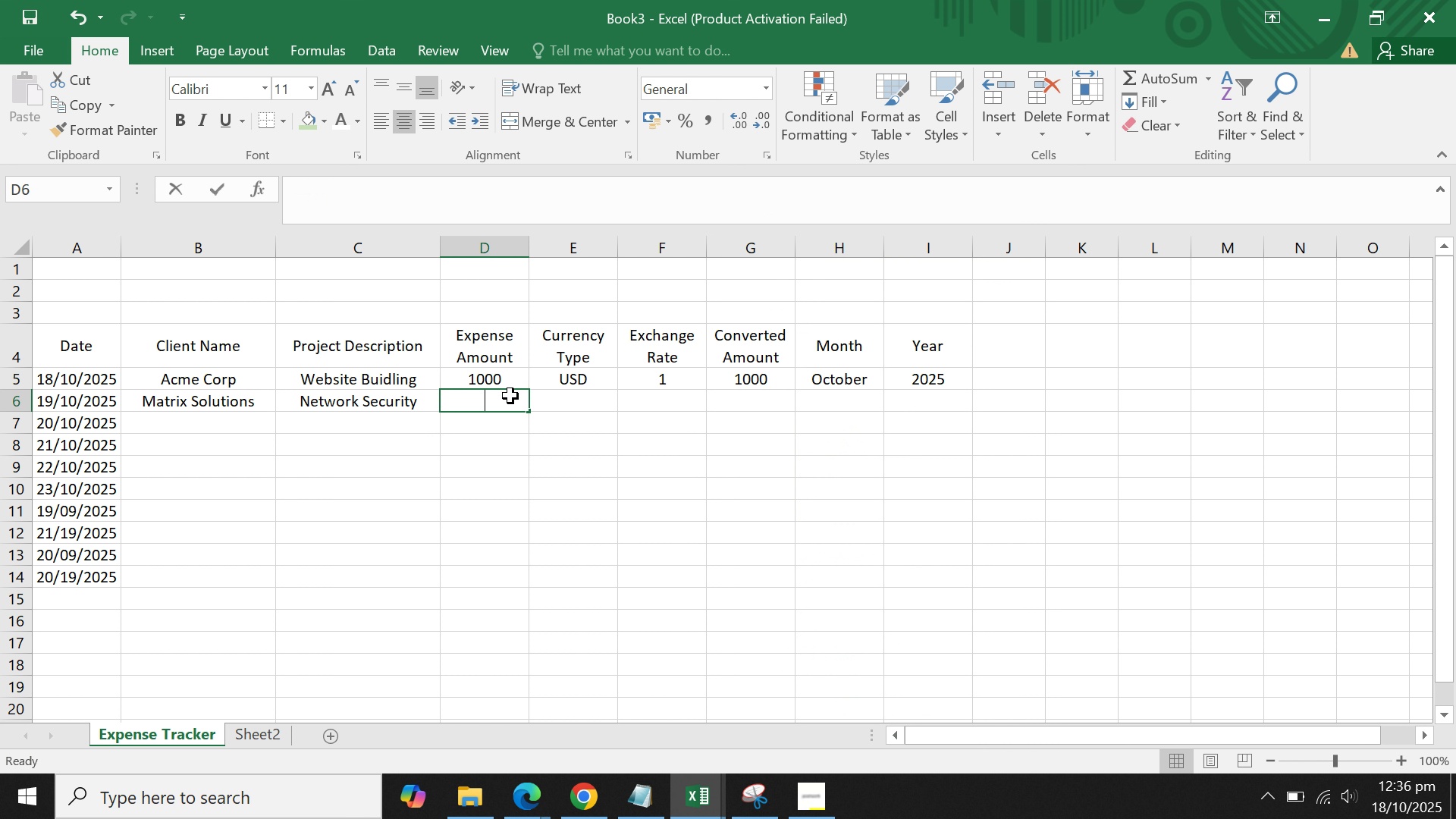 
type(500)
key(Tab)
 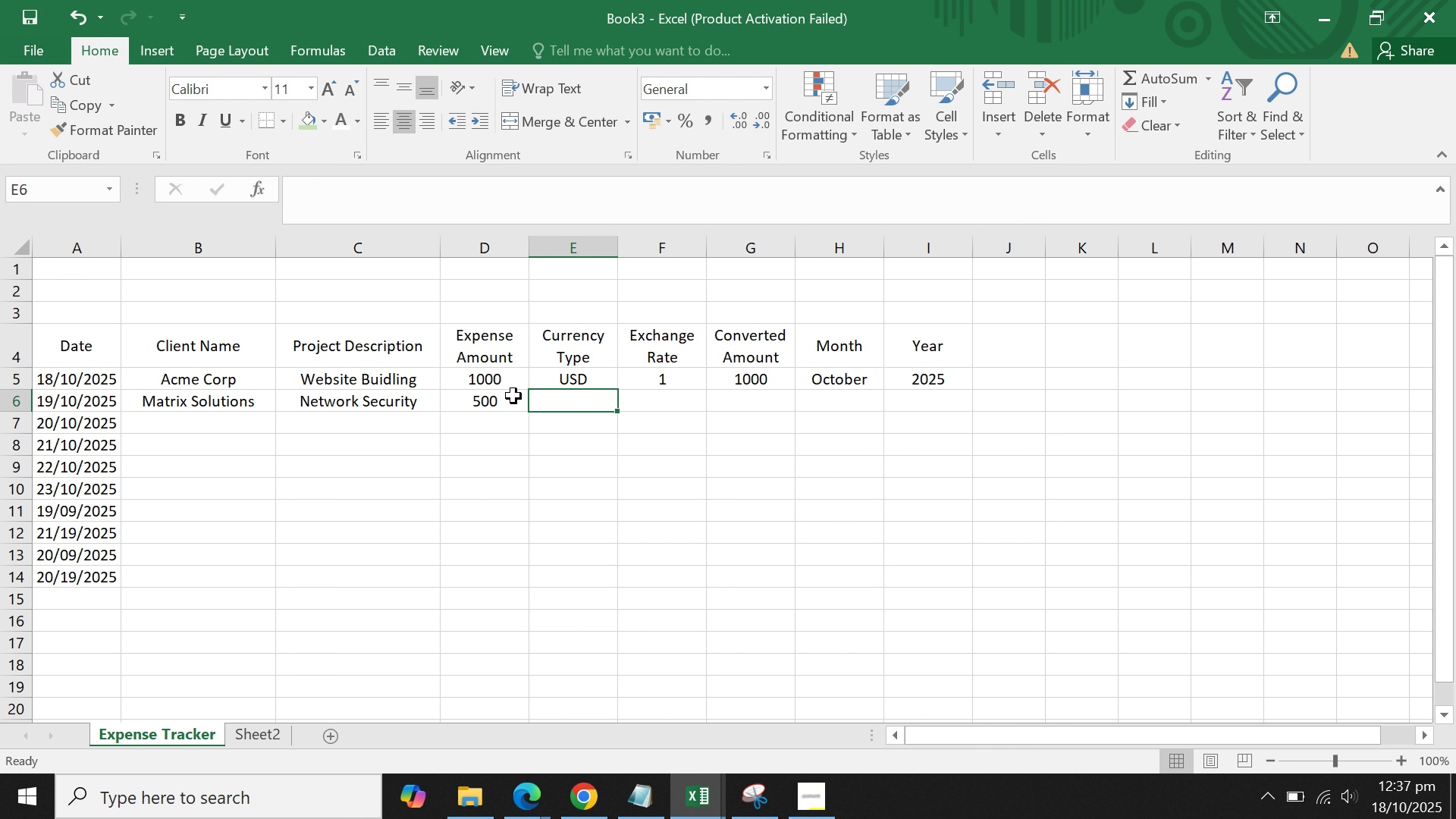 
scroll: coordinate [510, 396], scroll_direction: up, amount: 1.0
 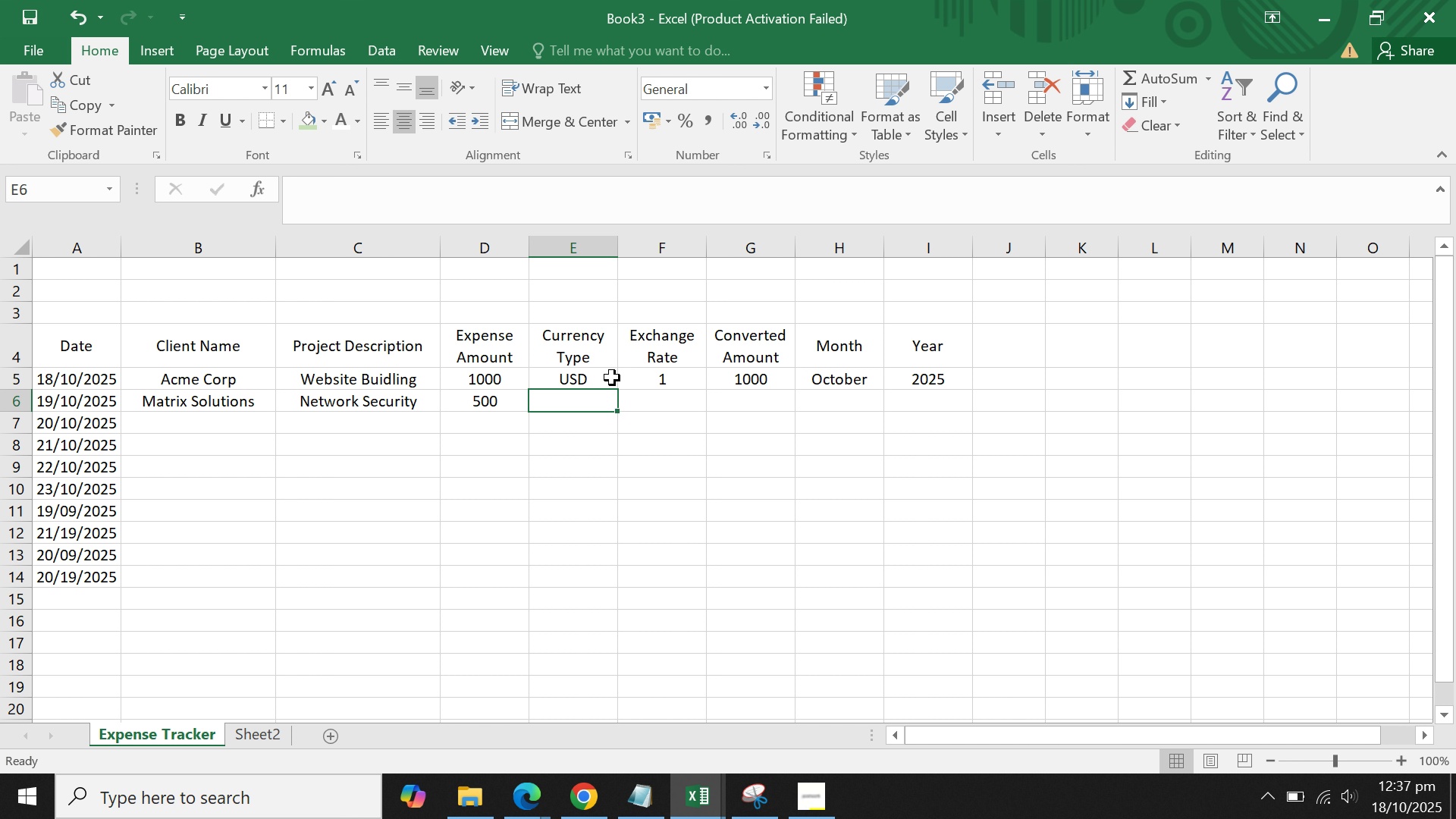 
left_click([612, 378])
 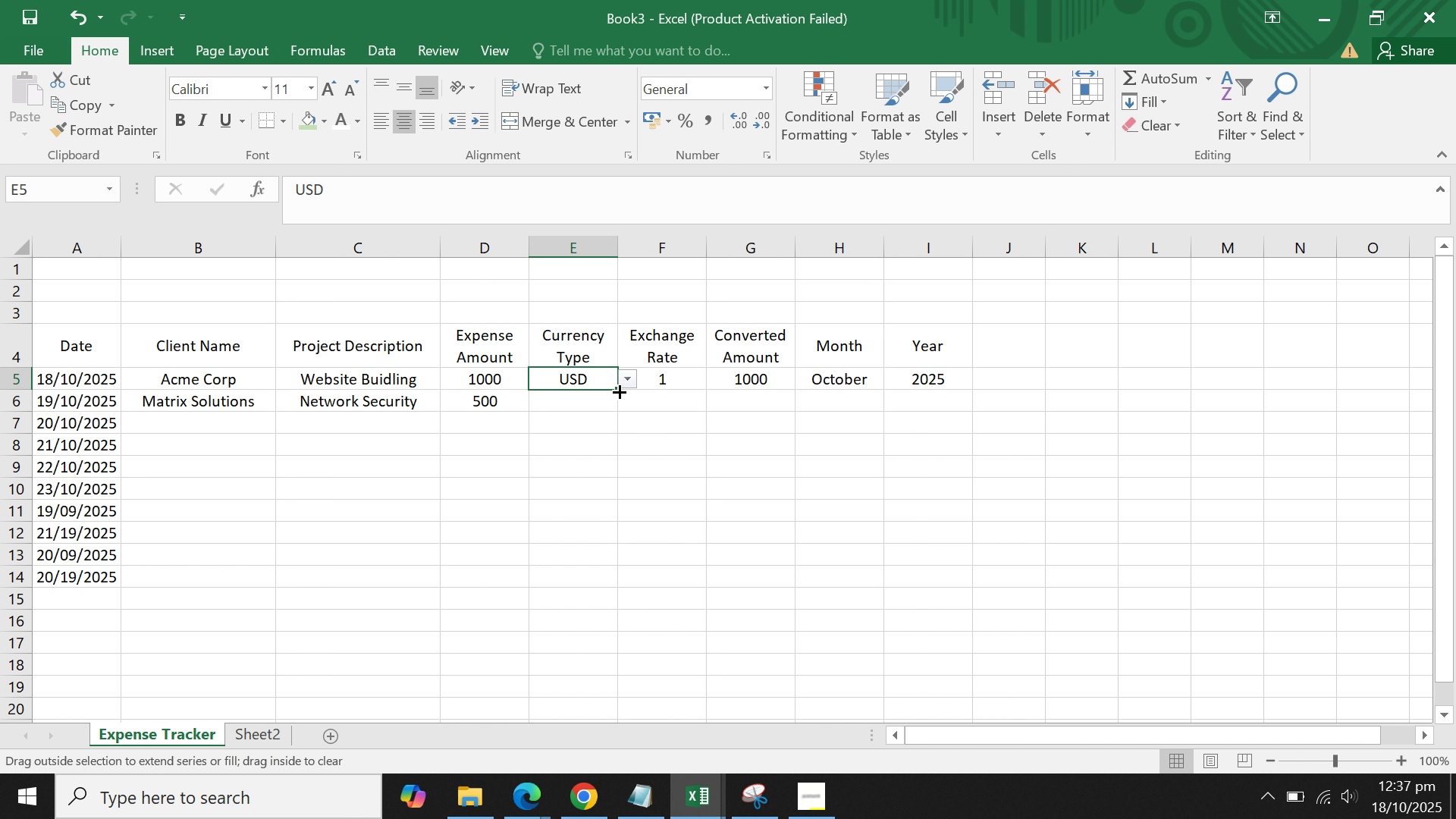 
left_click_drag(start_coordinate=[618, 391], to_coordinate=[593, 648])
 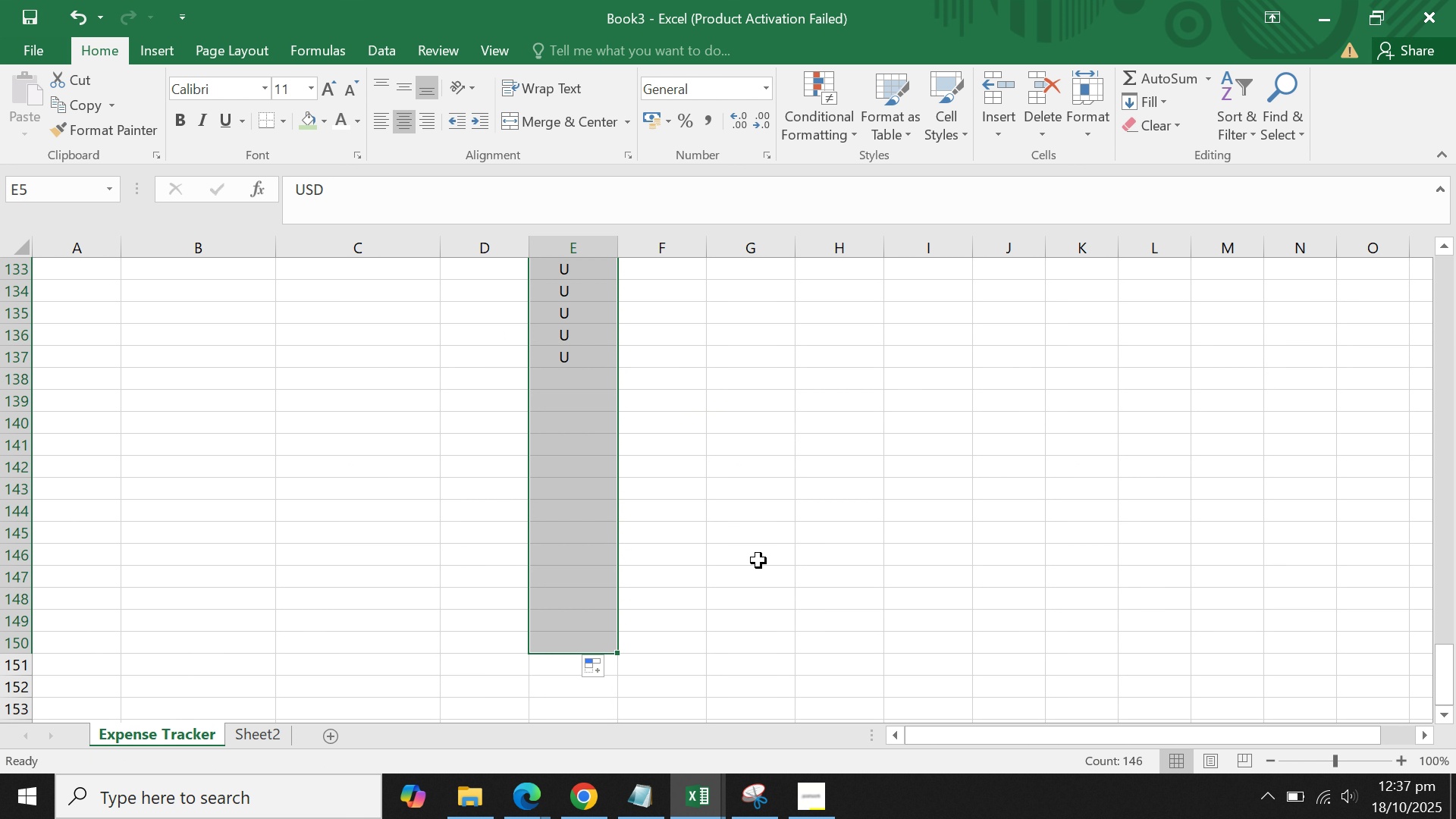 
left_click([758, 560])
 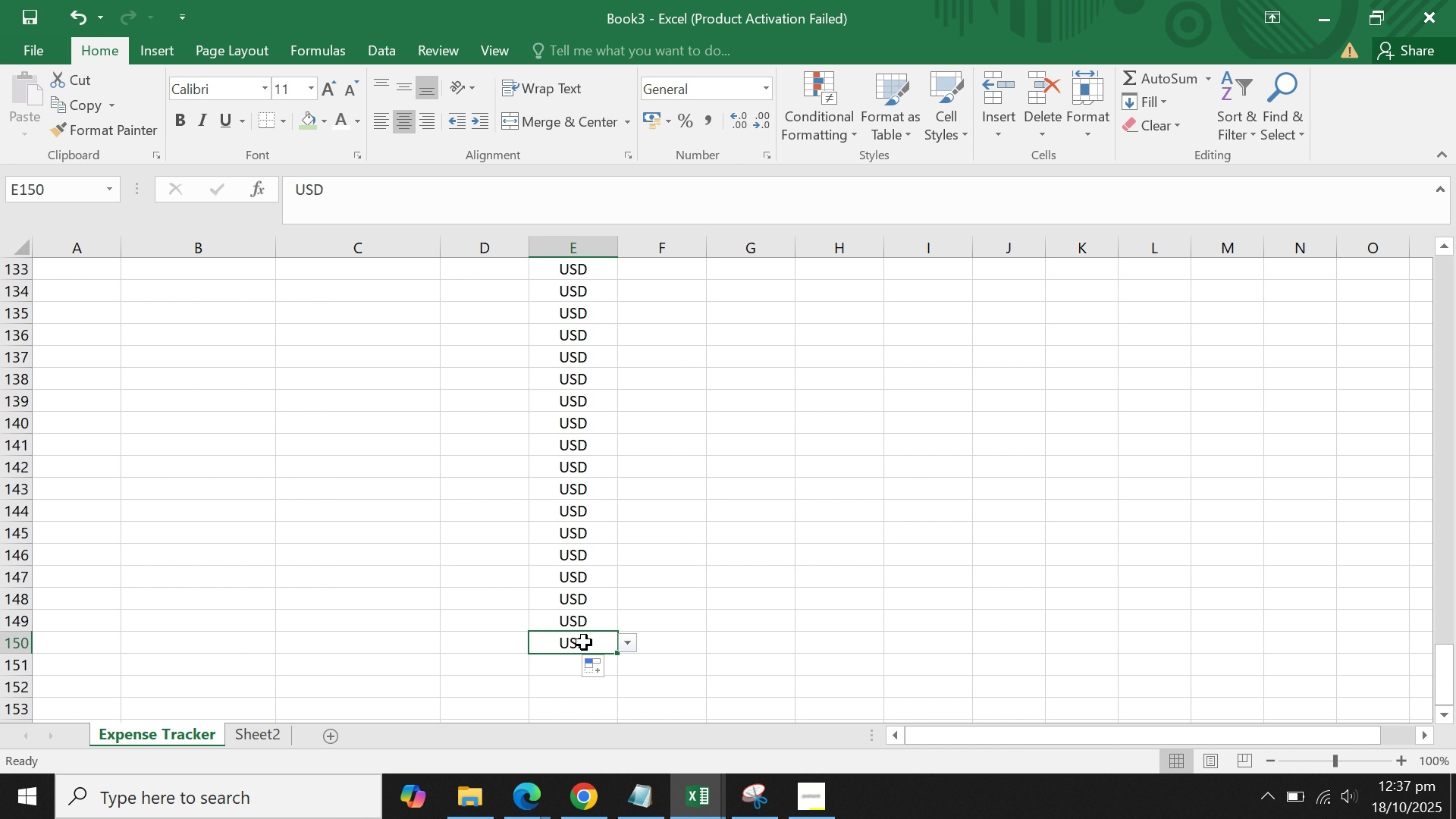 
left_click([584, 642])
 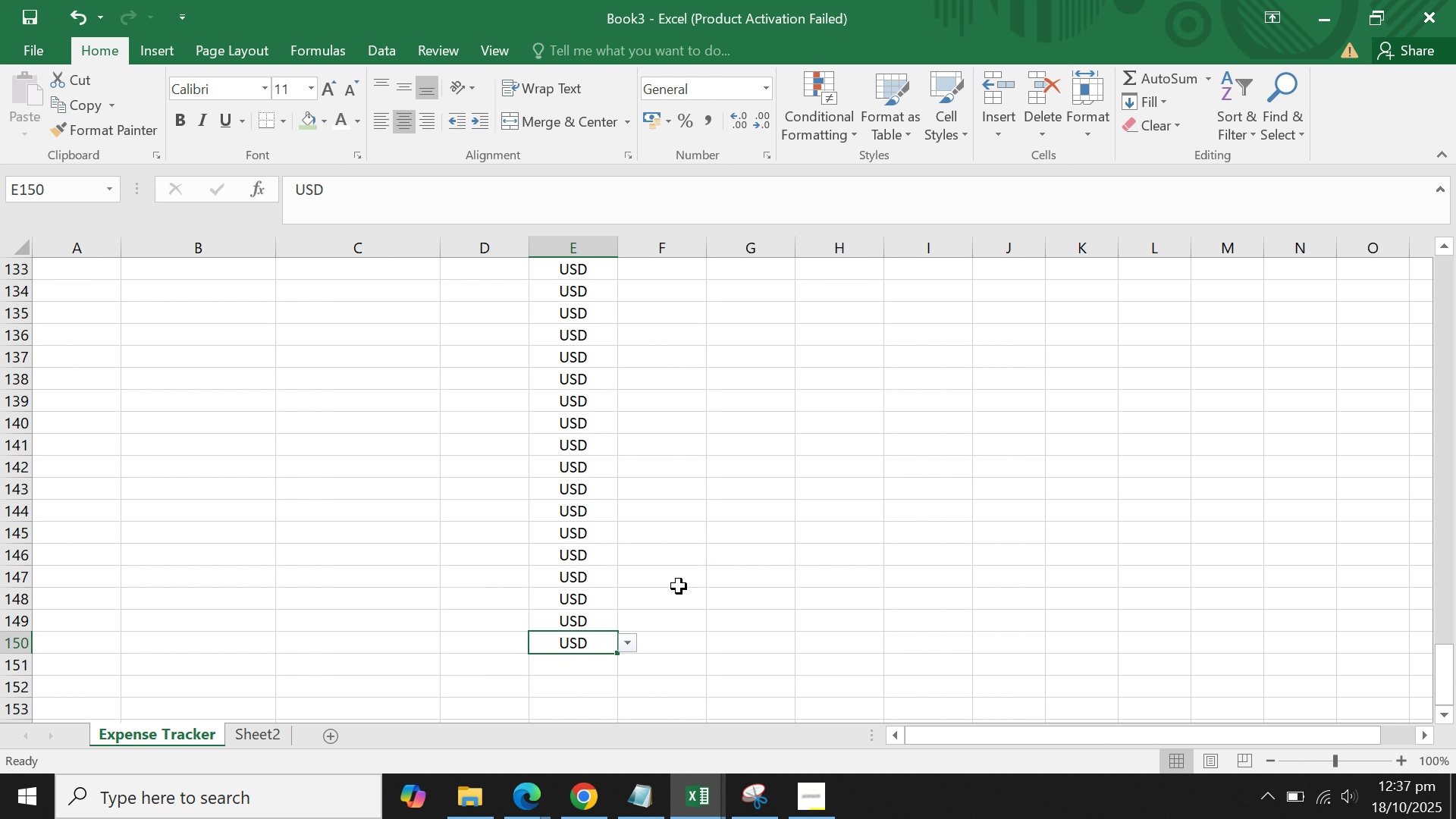 
scroll: coordinate [679, 586], scroll_direction: up, amount: 13.0
 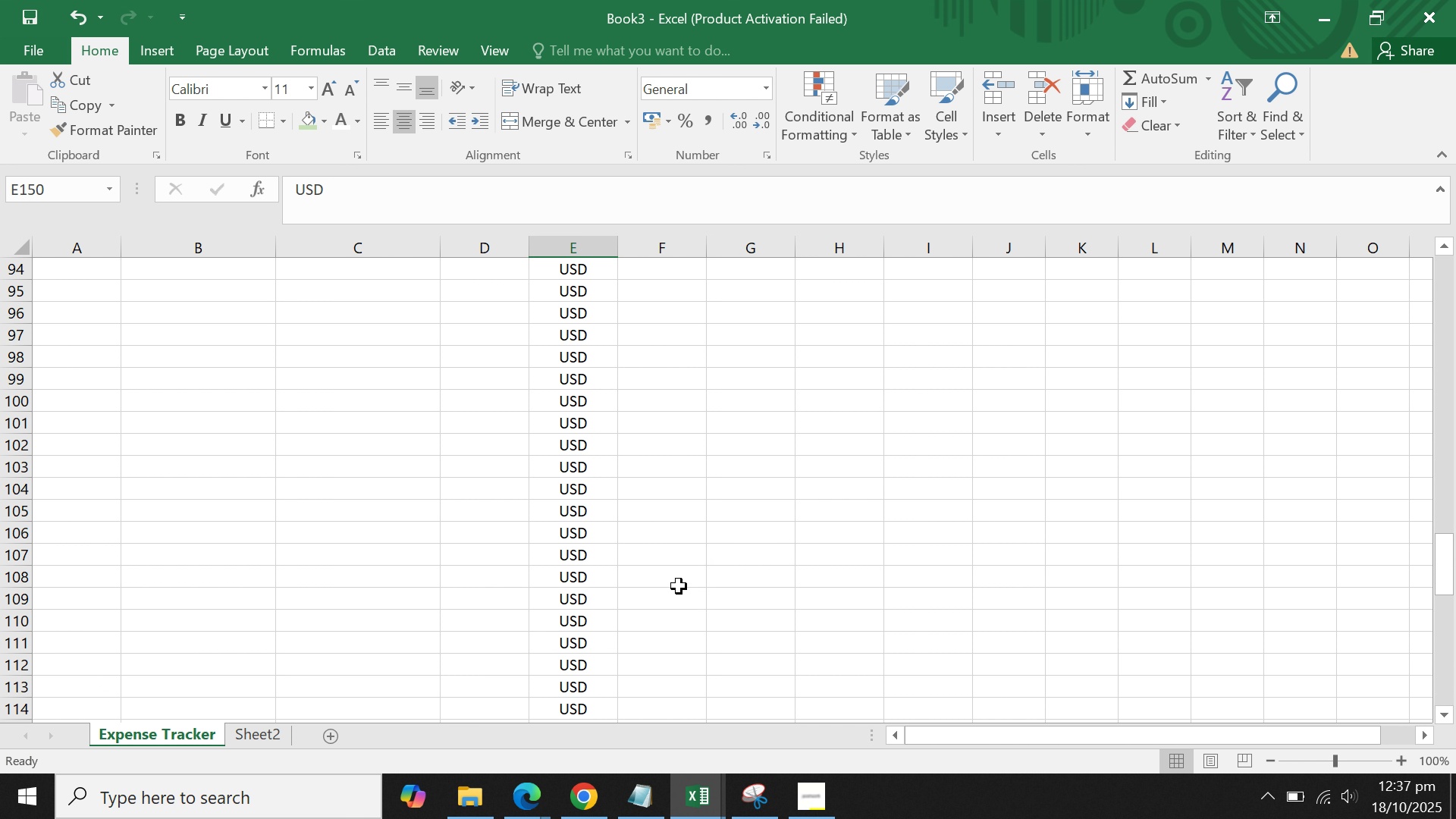 
scroll: coordinate [679, 586], scroll_direction: down, amount: 13.0
 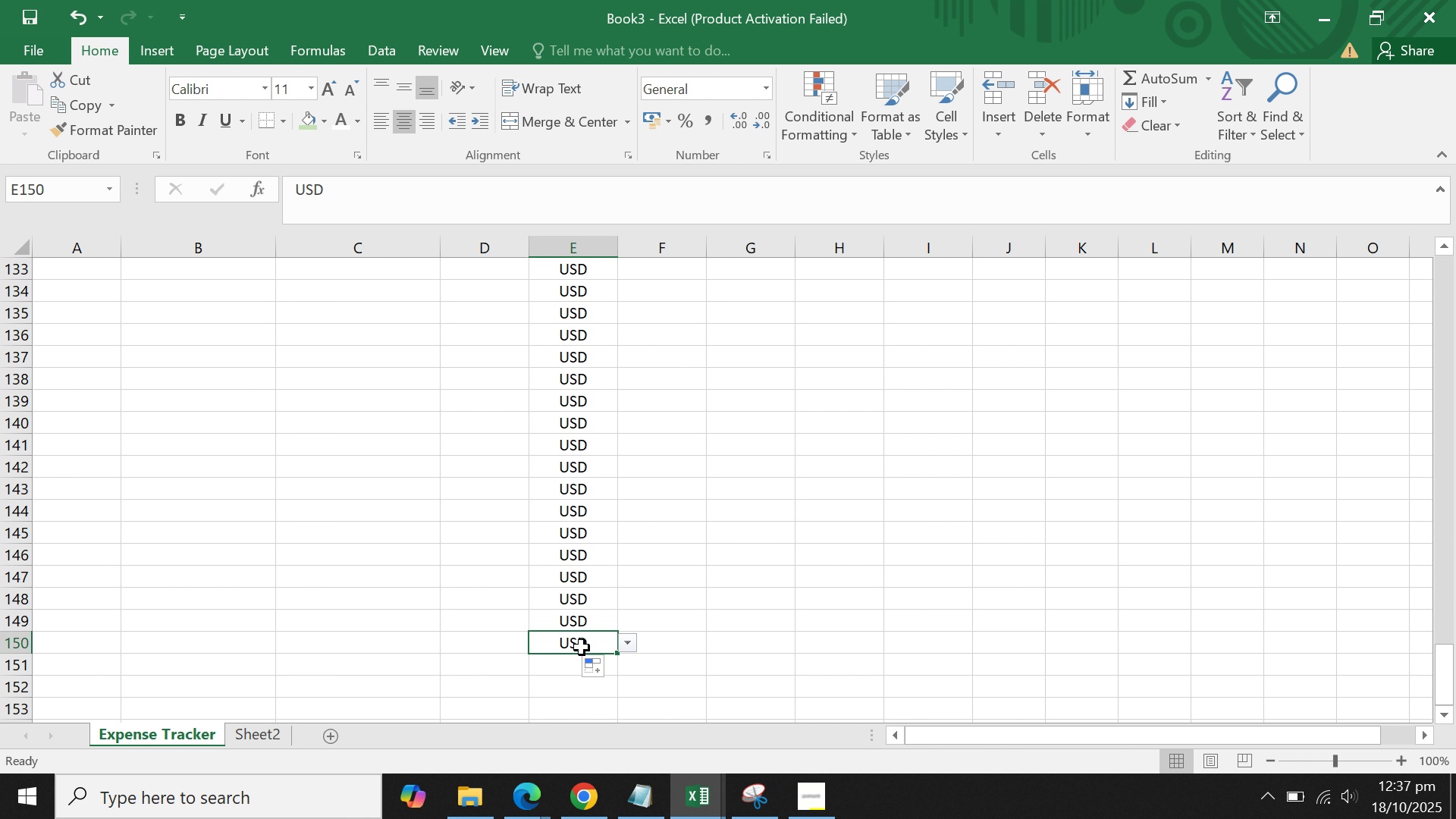 
key(Control+ControlLeft)
 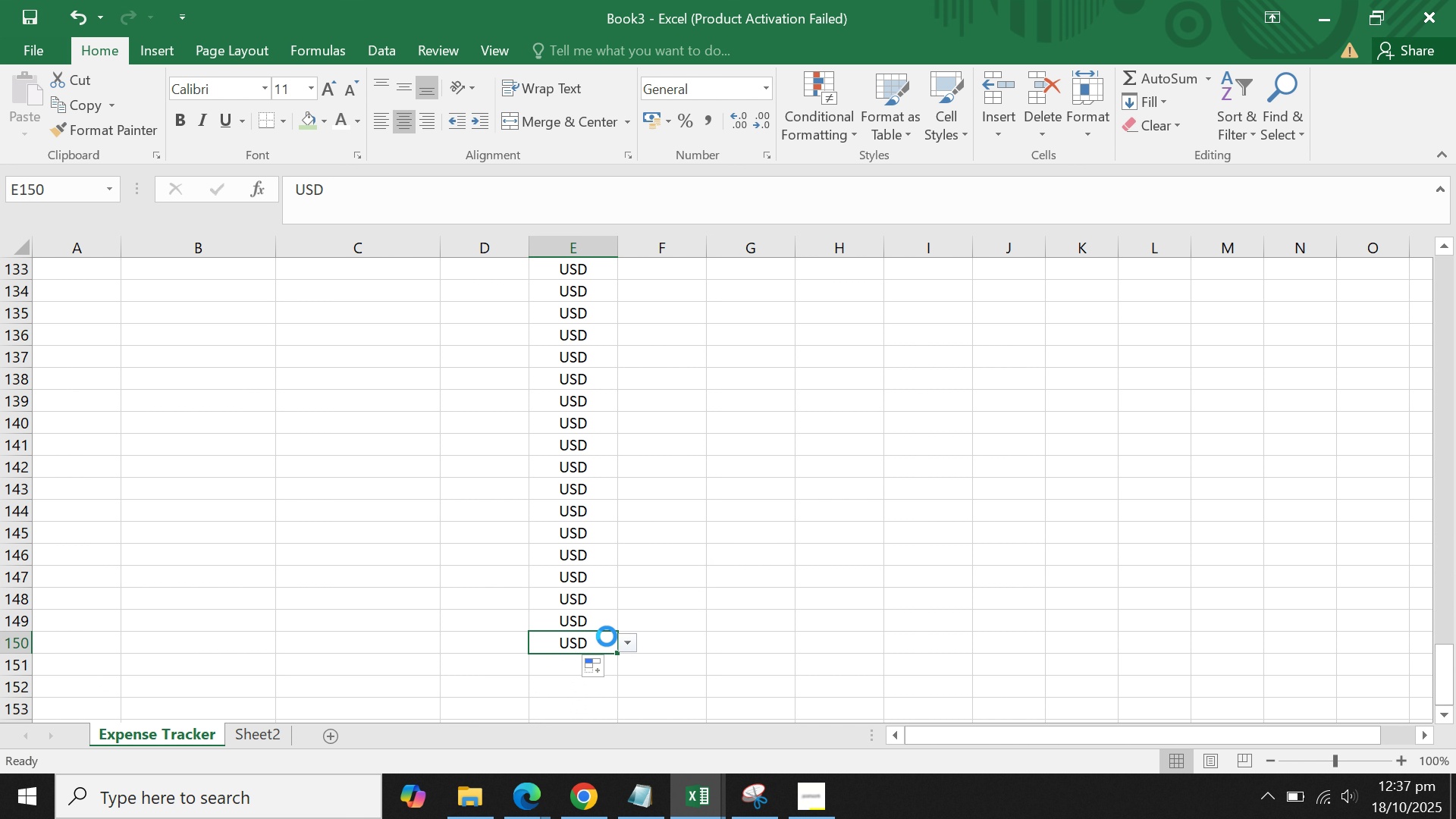 
key(Control+Z)
 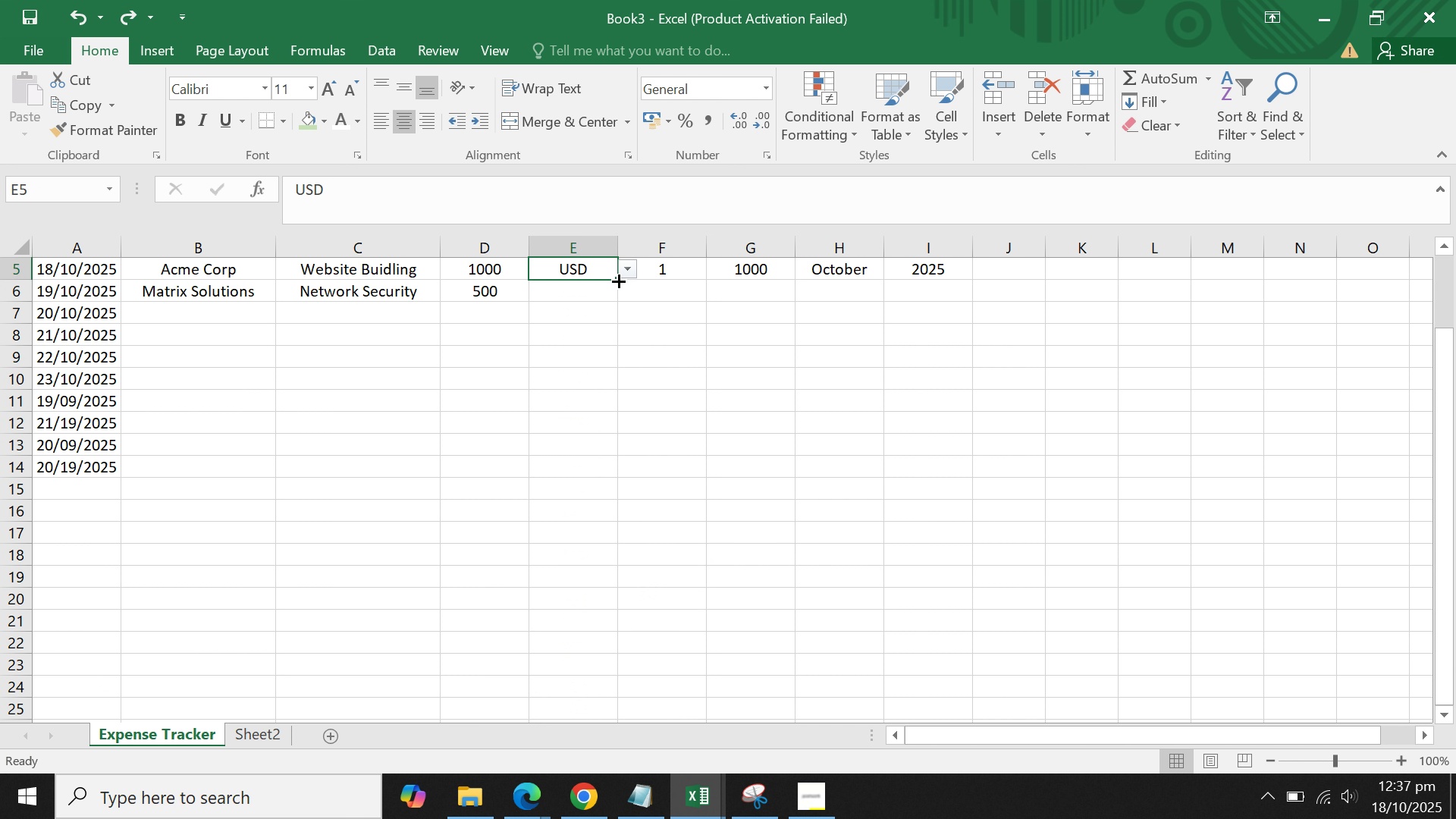 
hold_key(key=ControlLeft, duration=1.01)
 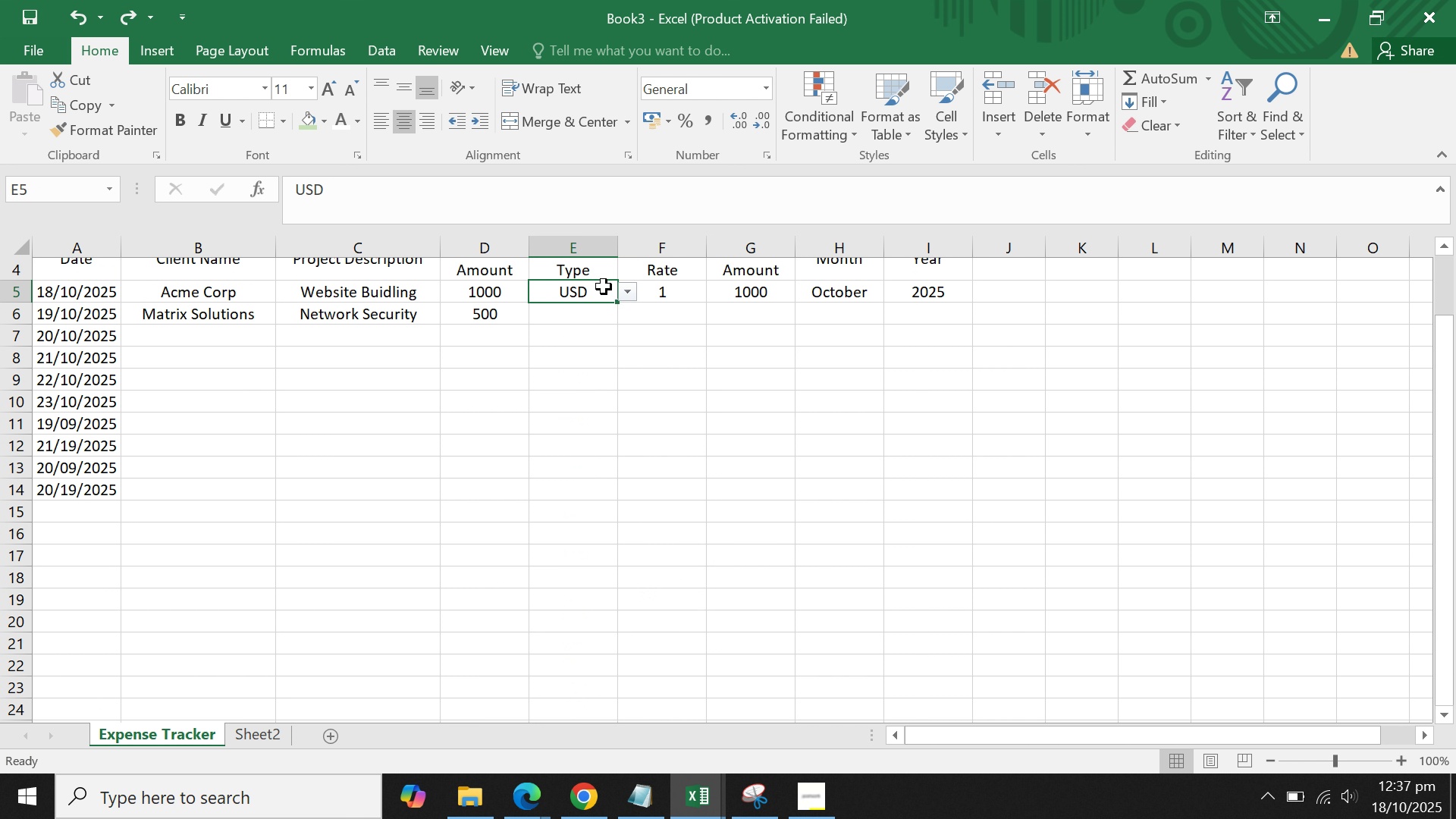 
scroll: coordinate [604, 287], scroll_direction: up, amount: 3.0
 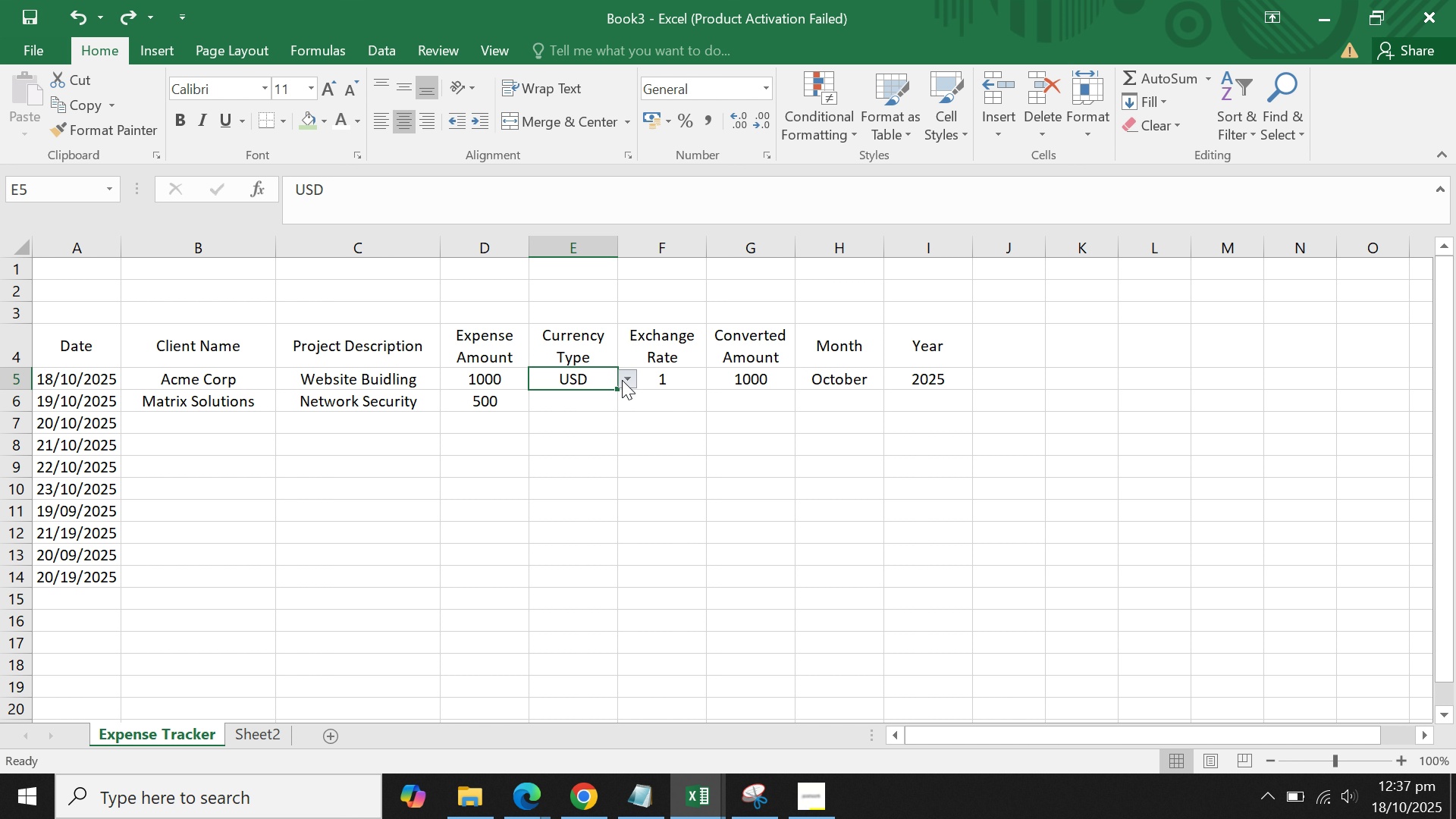 
left_click([622, 380])
 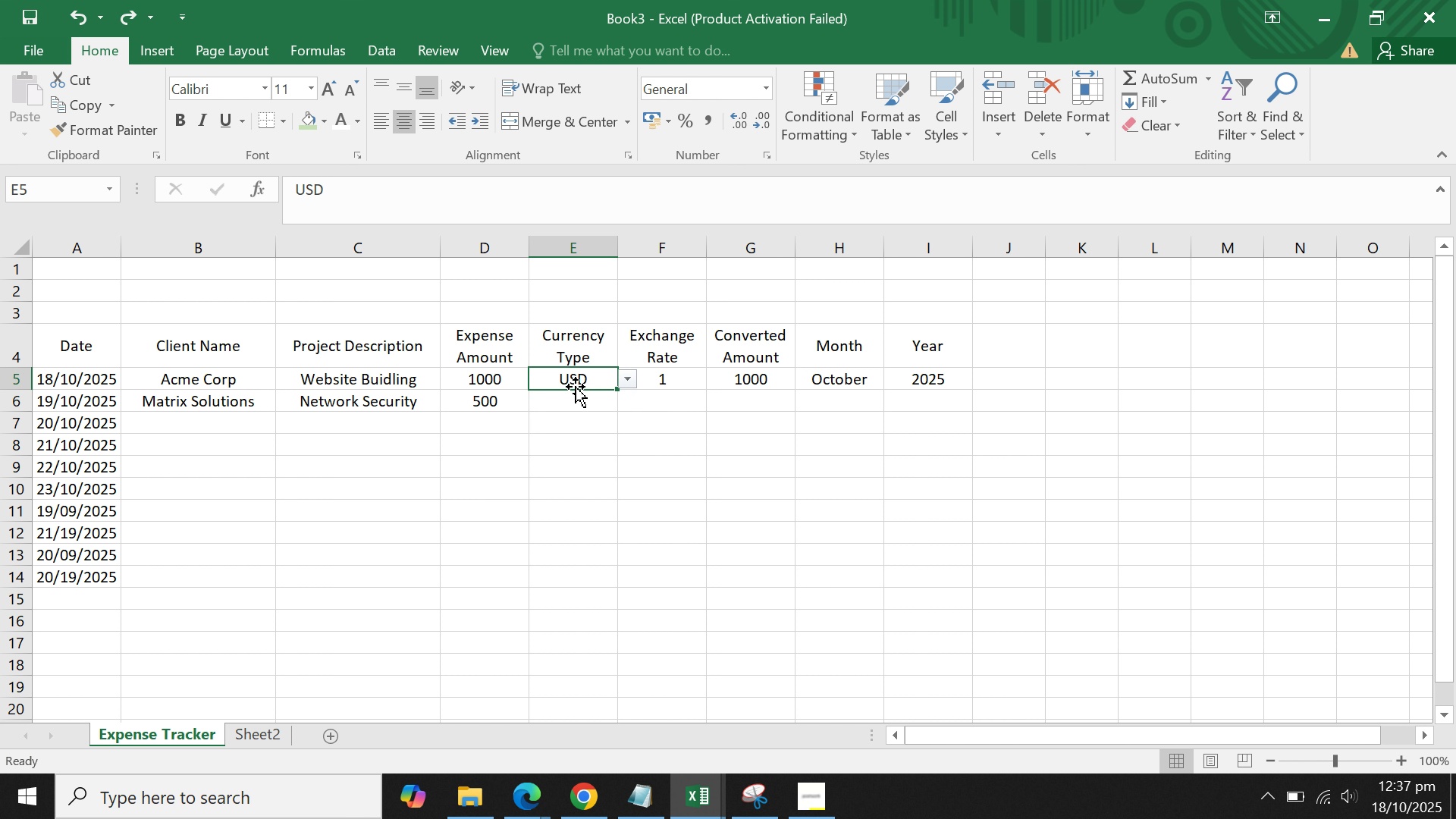 
left_click([576, 385])
 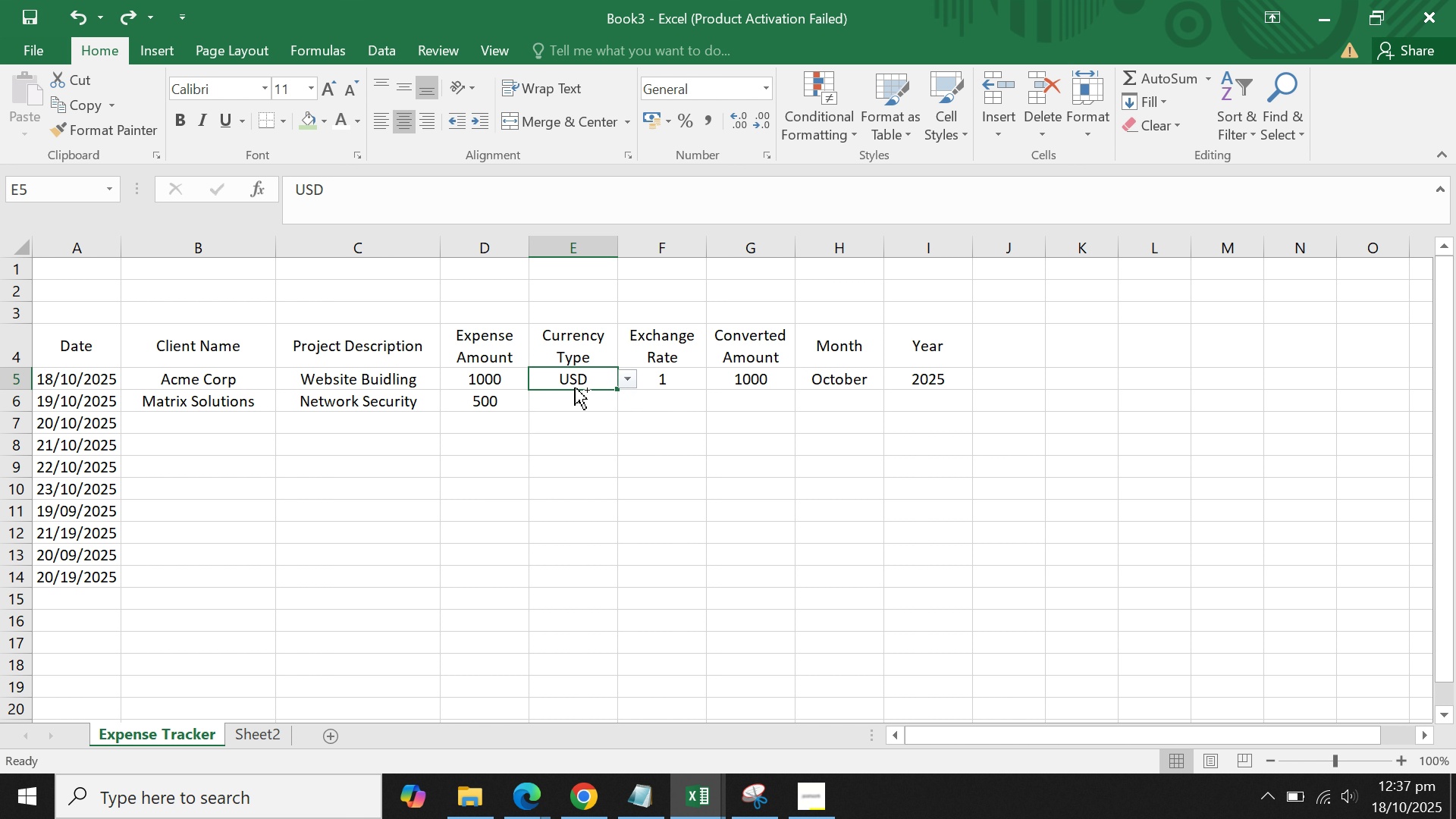 
key(Control+C)
 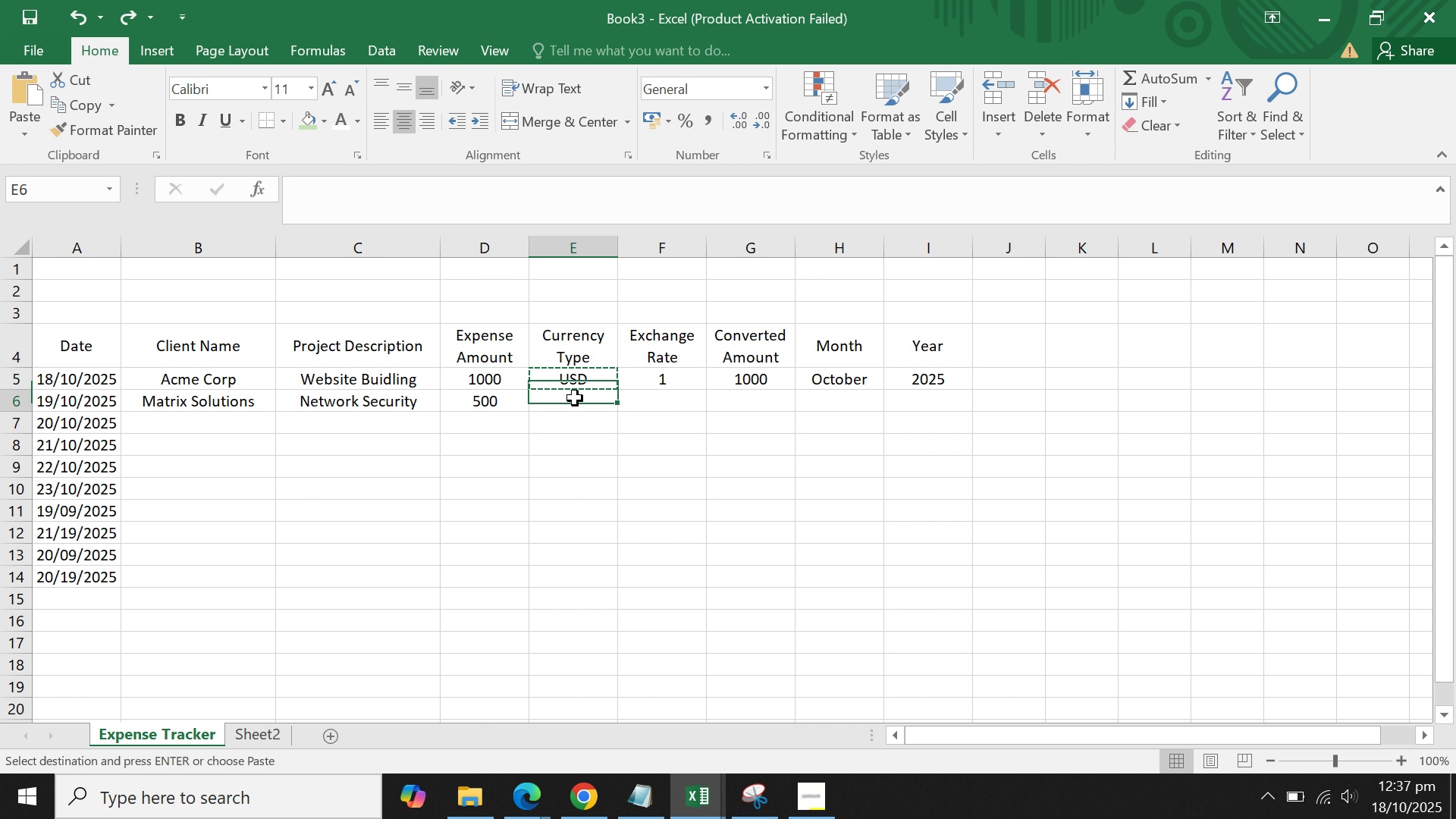 
left_click([575, 398])
 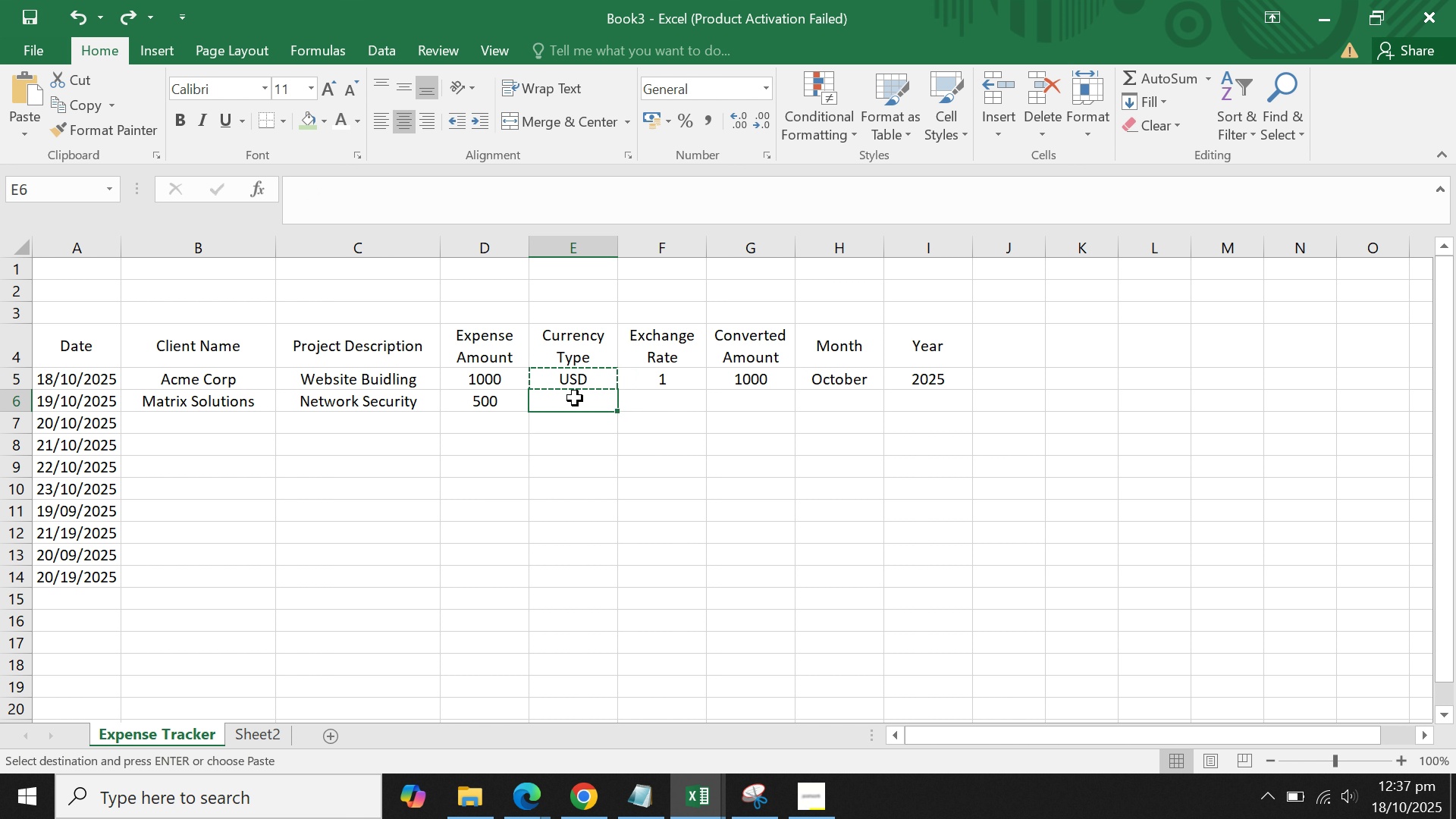 
key(Control+V)
 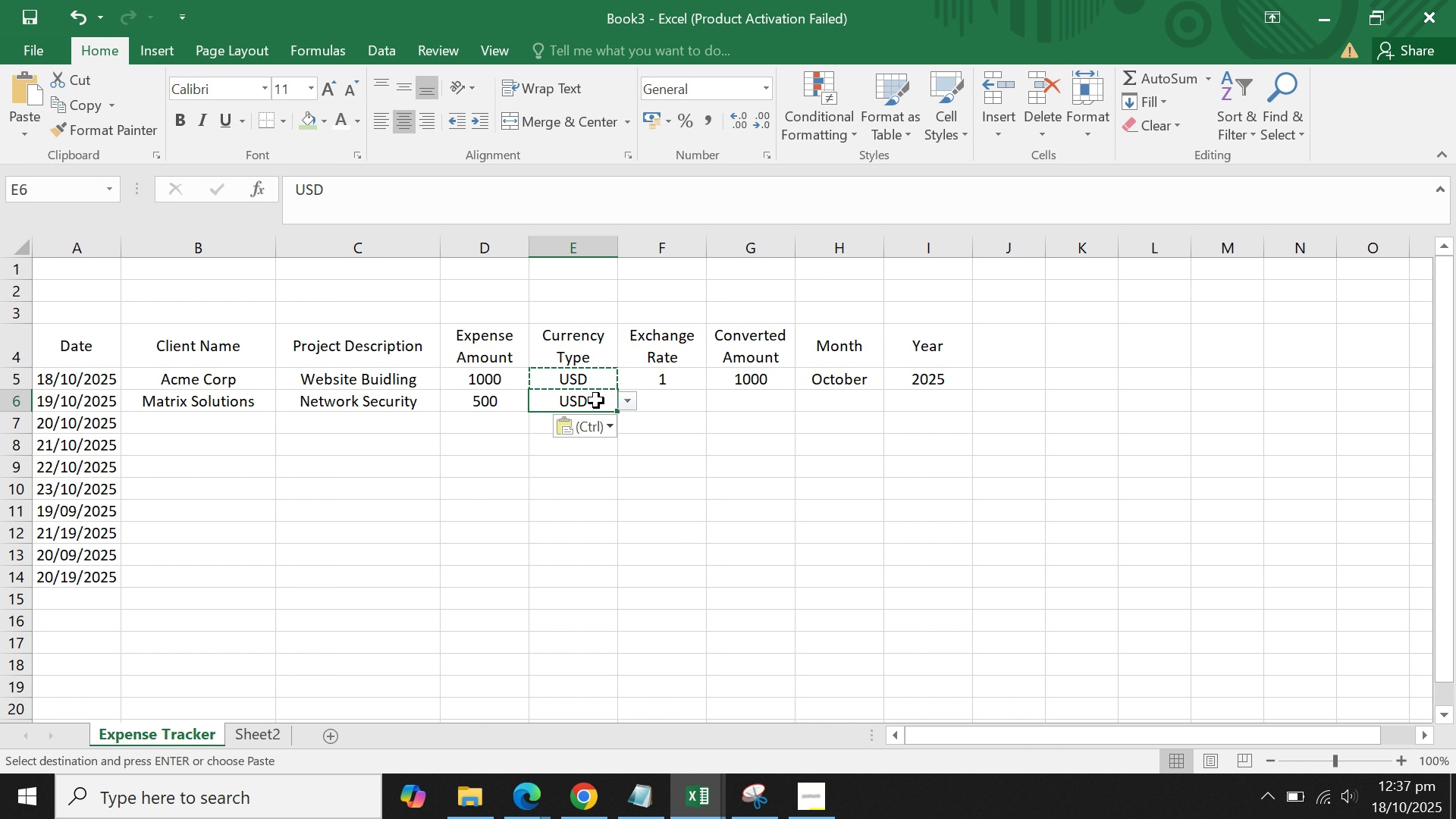 
left_click([596, 400])
 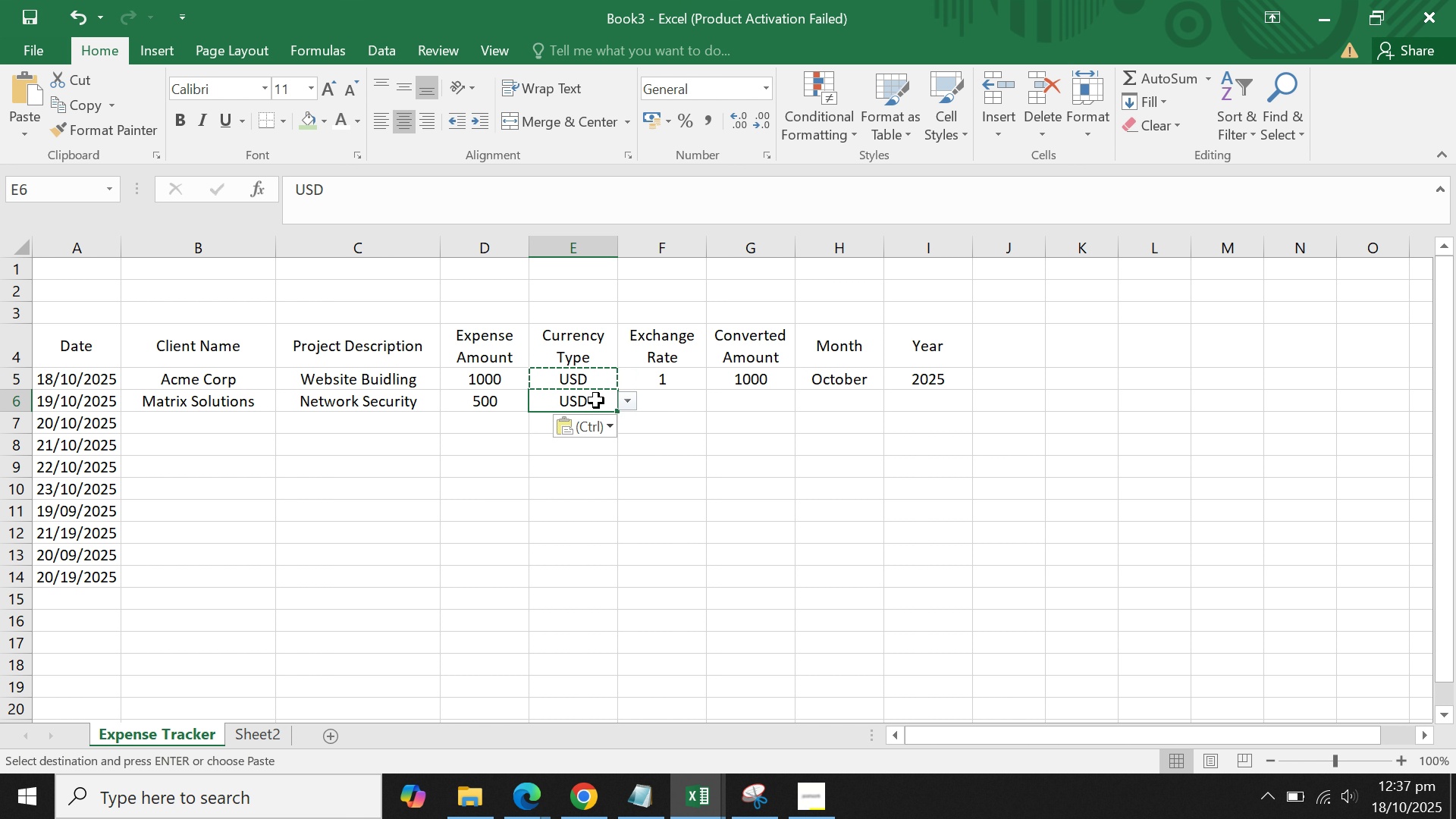 
key(Backspace)
 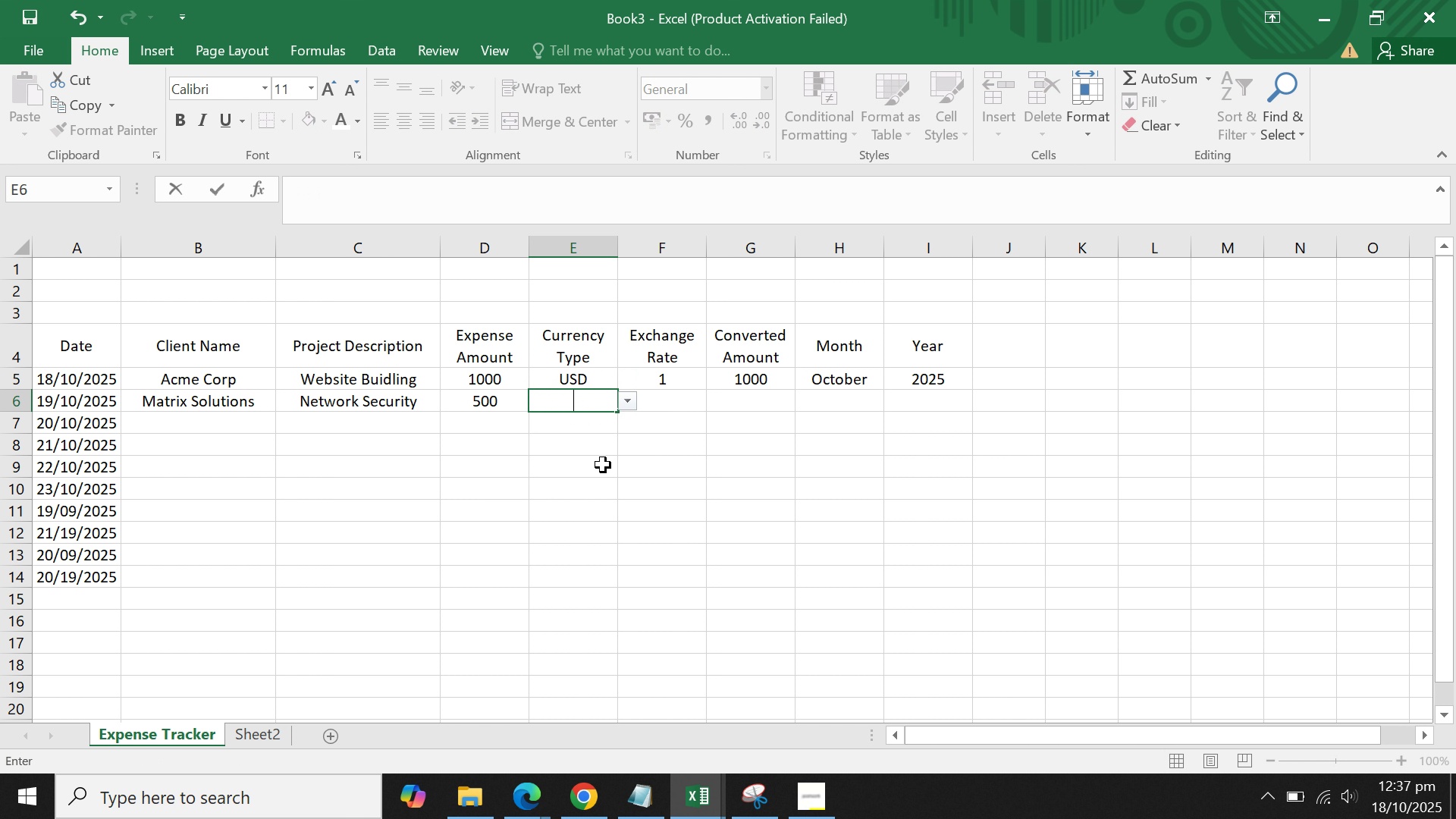 
left_click([603, 465])
 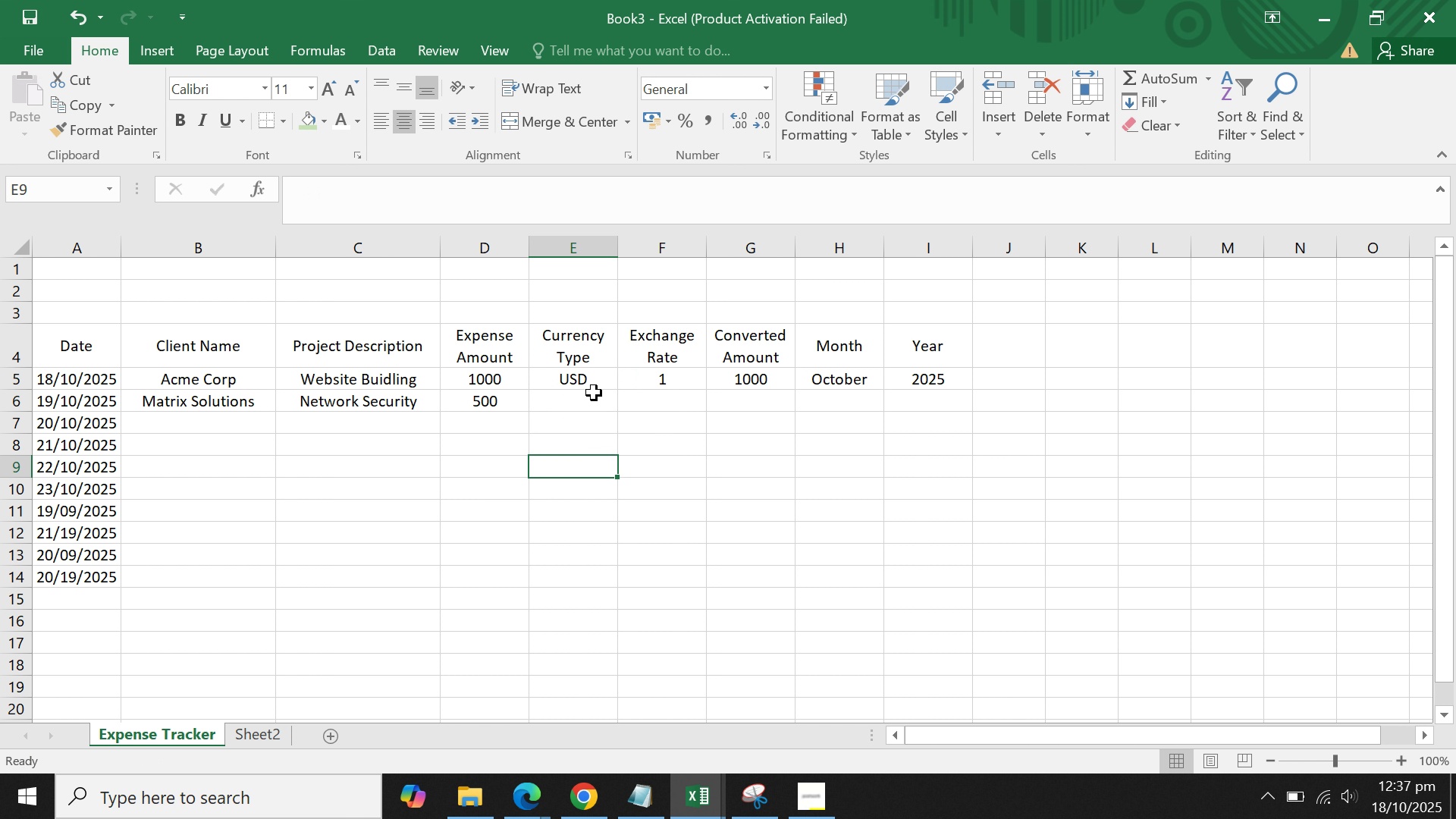 
double_click([594, 393])
 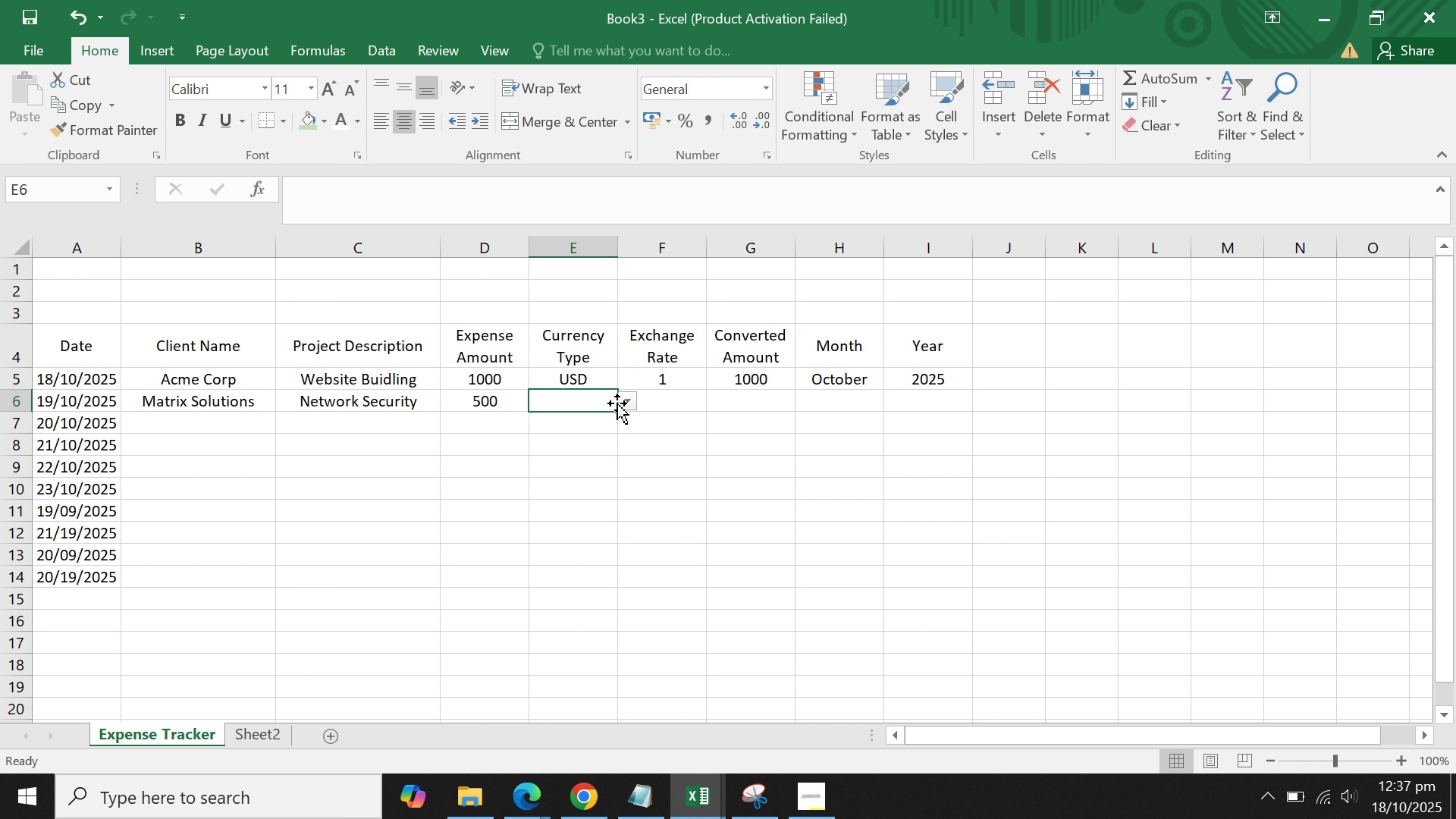 
mouse_move([616, 419])
 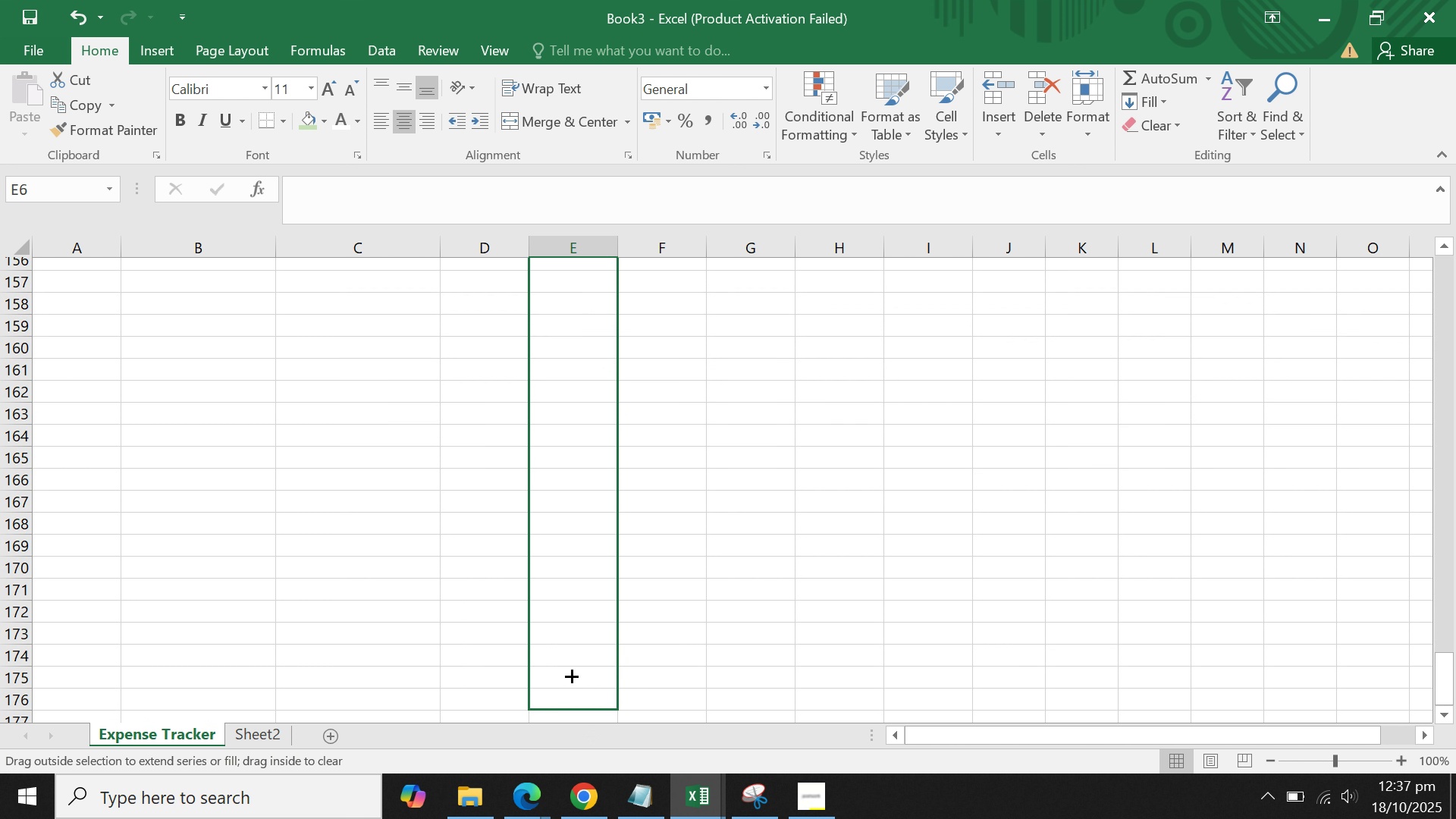 
wait(8.48)
 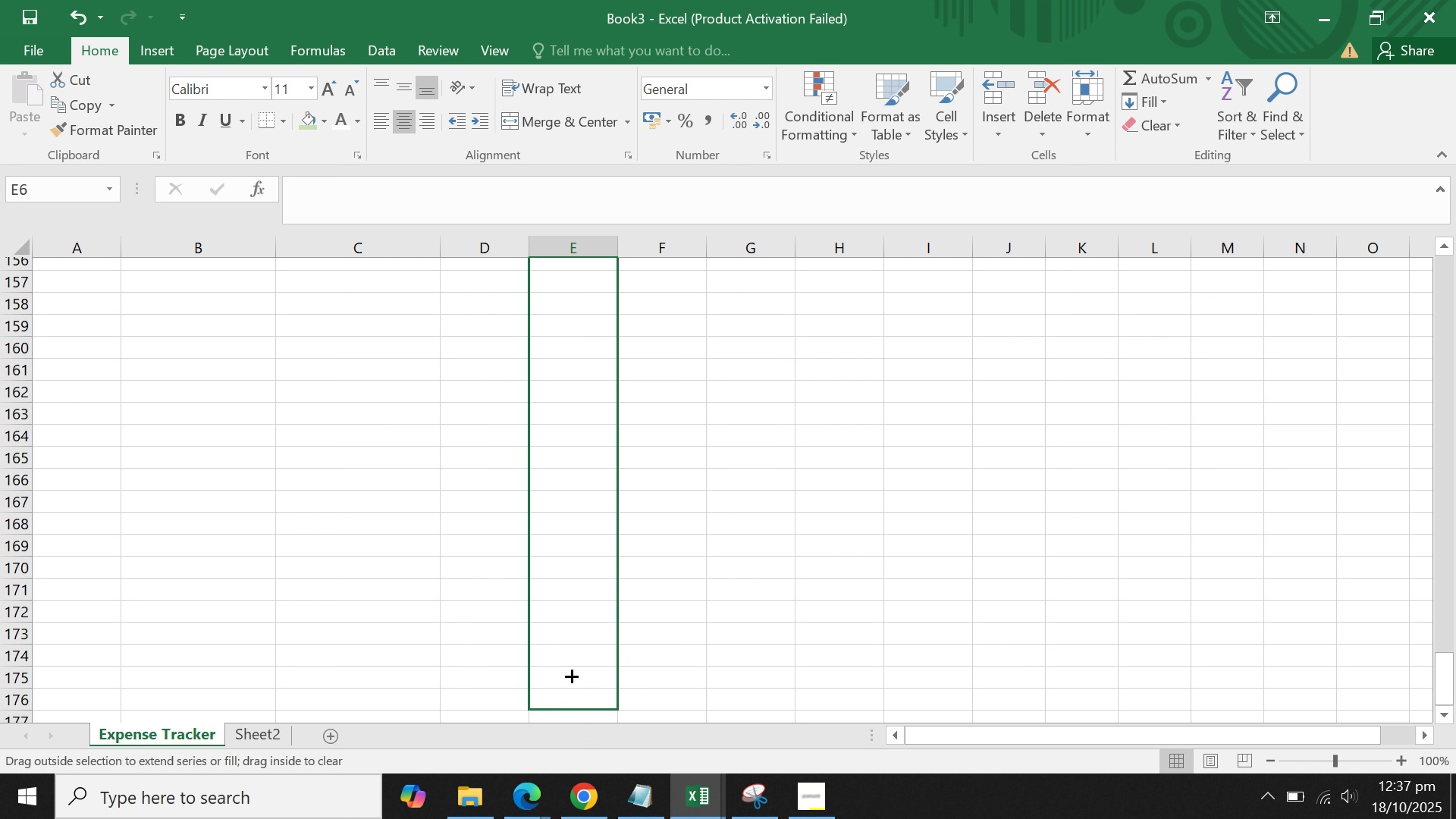 
left_click([776, 469])
 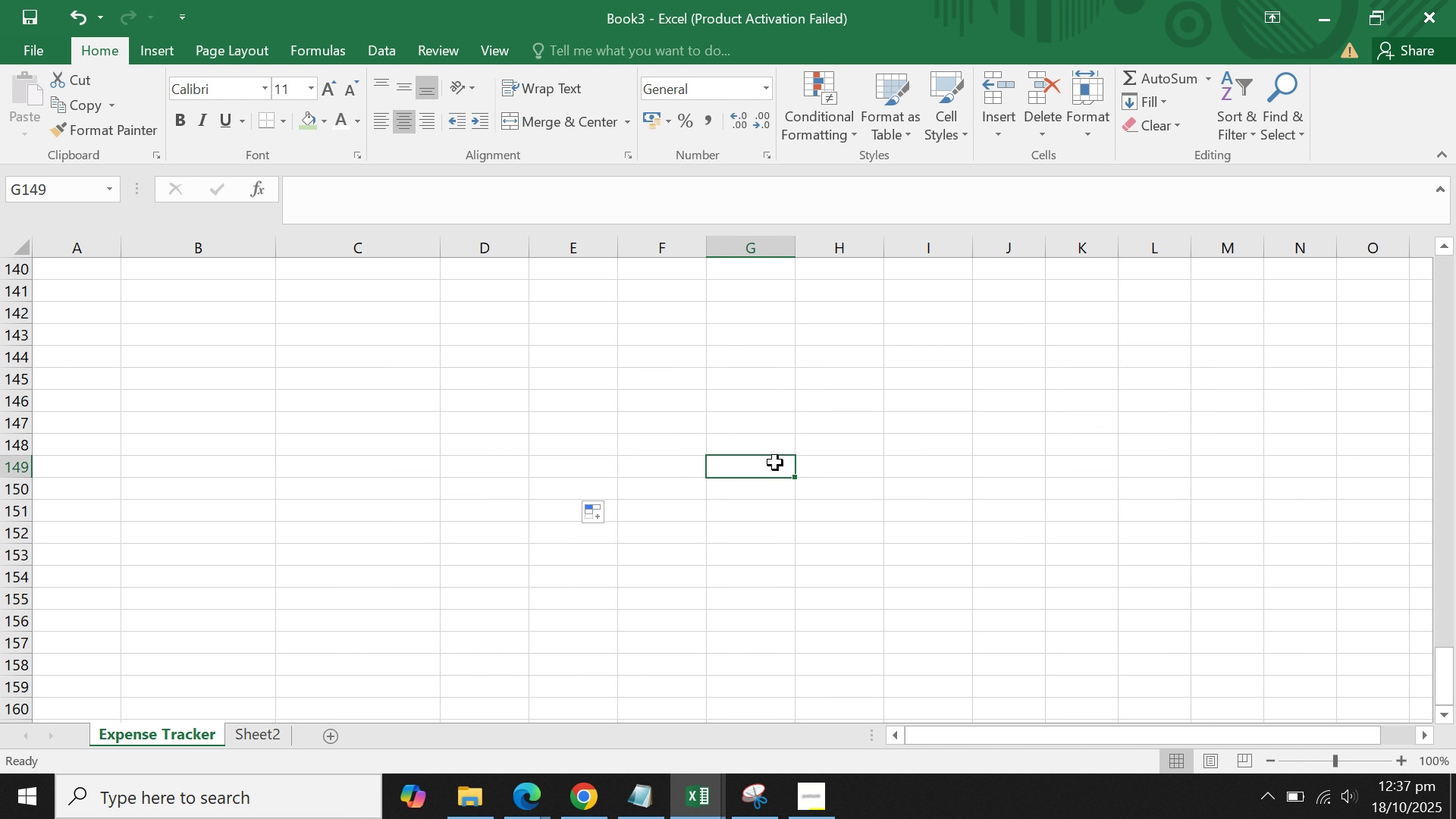 
scroll: coordinate [770, 442], scroll_direction: up, amount: 53.0
 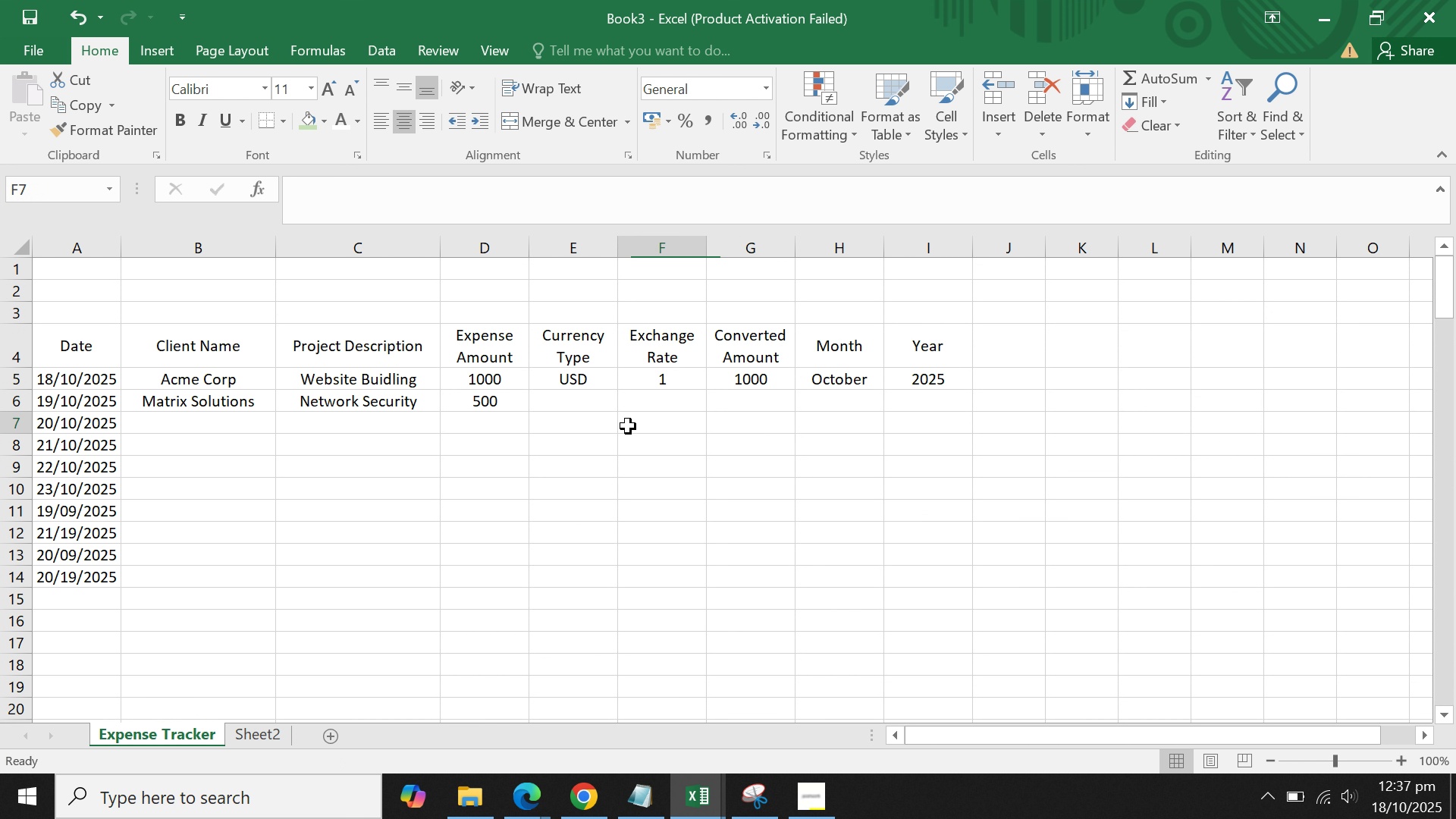 
left_click([628, 426])
 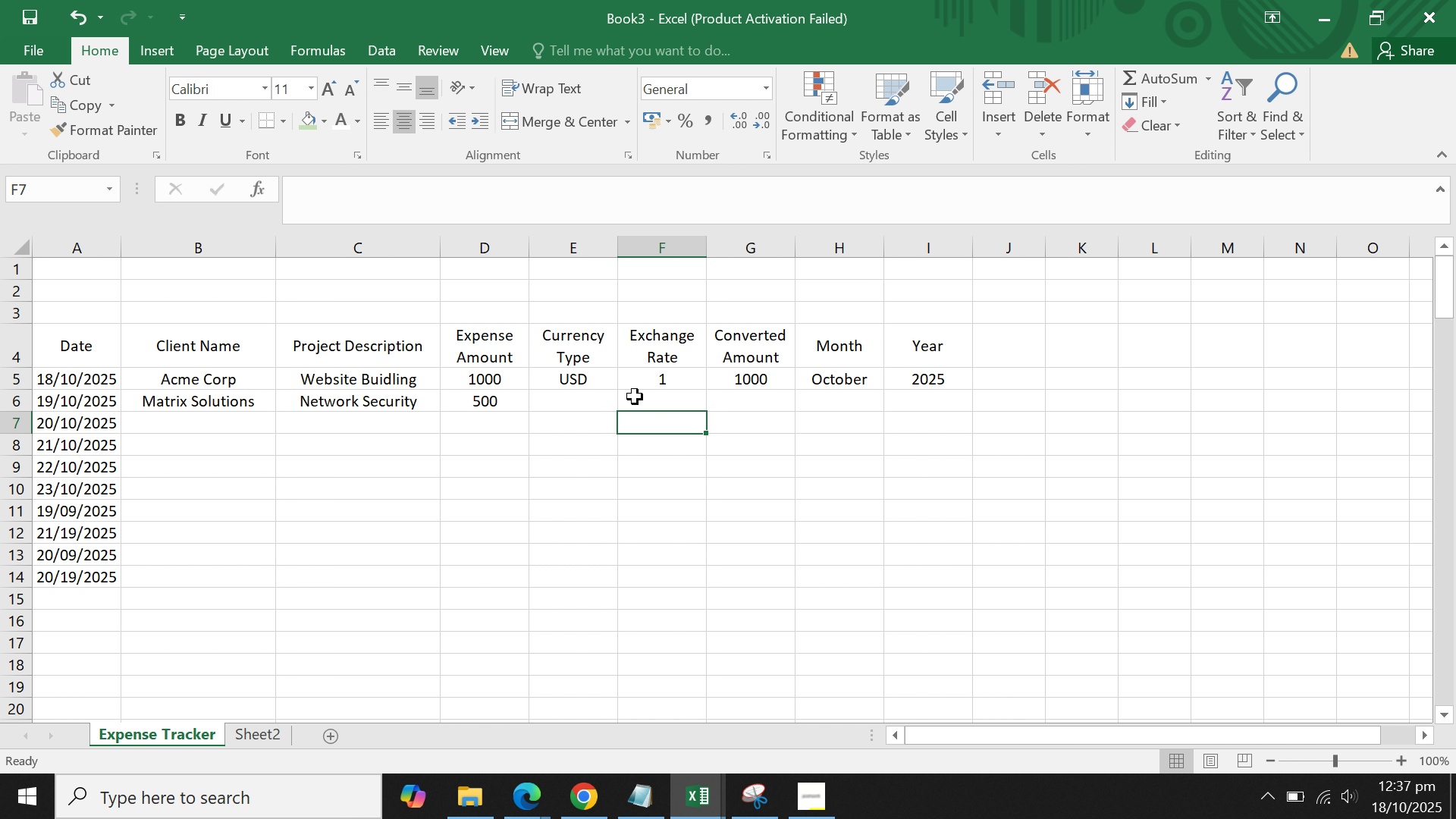 
left_click([635, 397])
 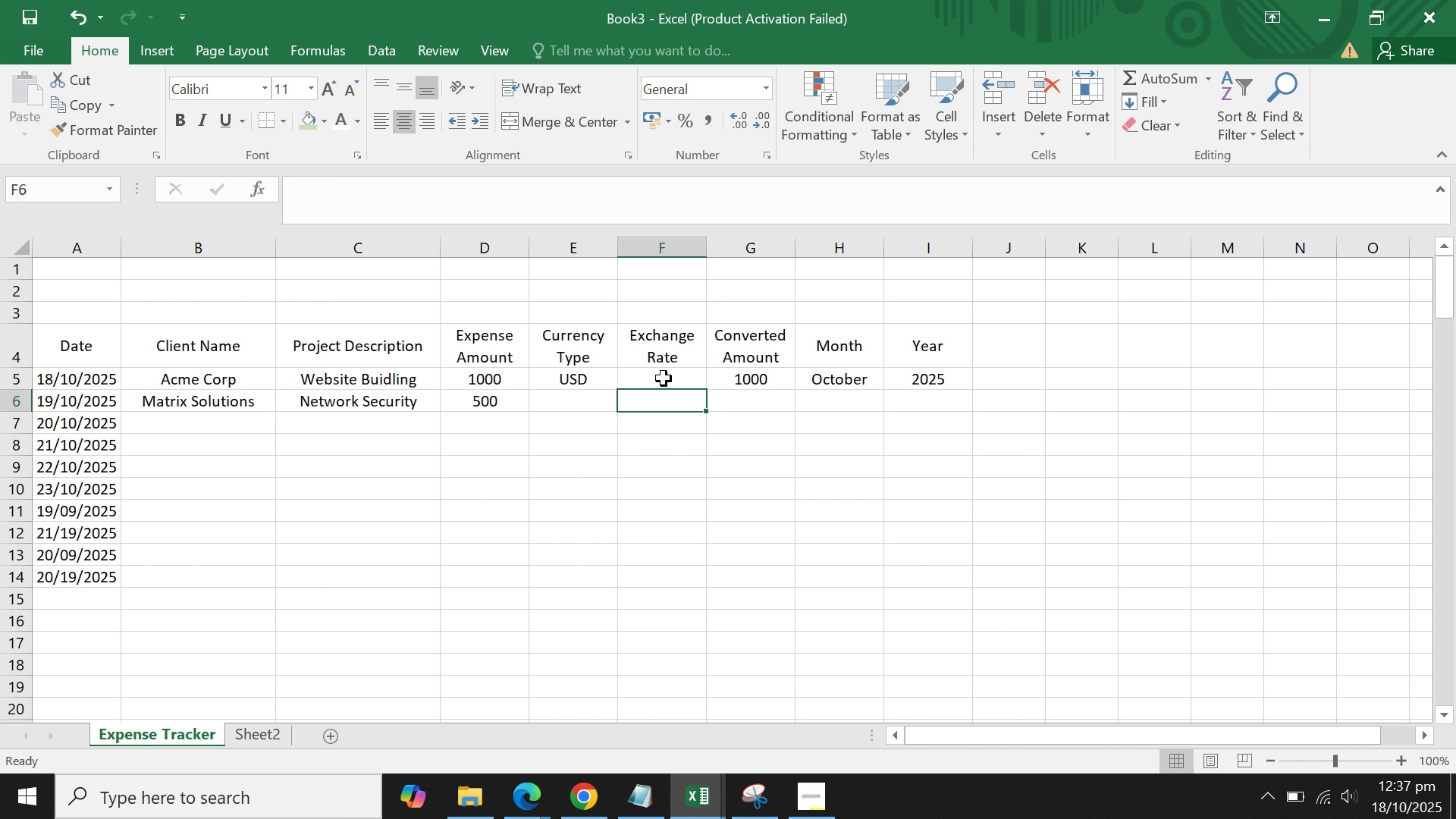 
left_click([664, 378])
 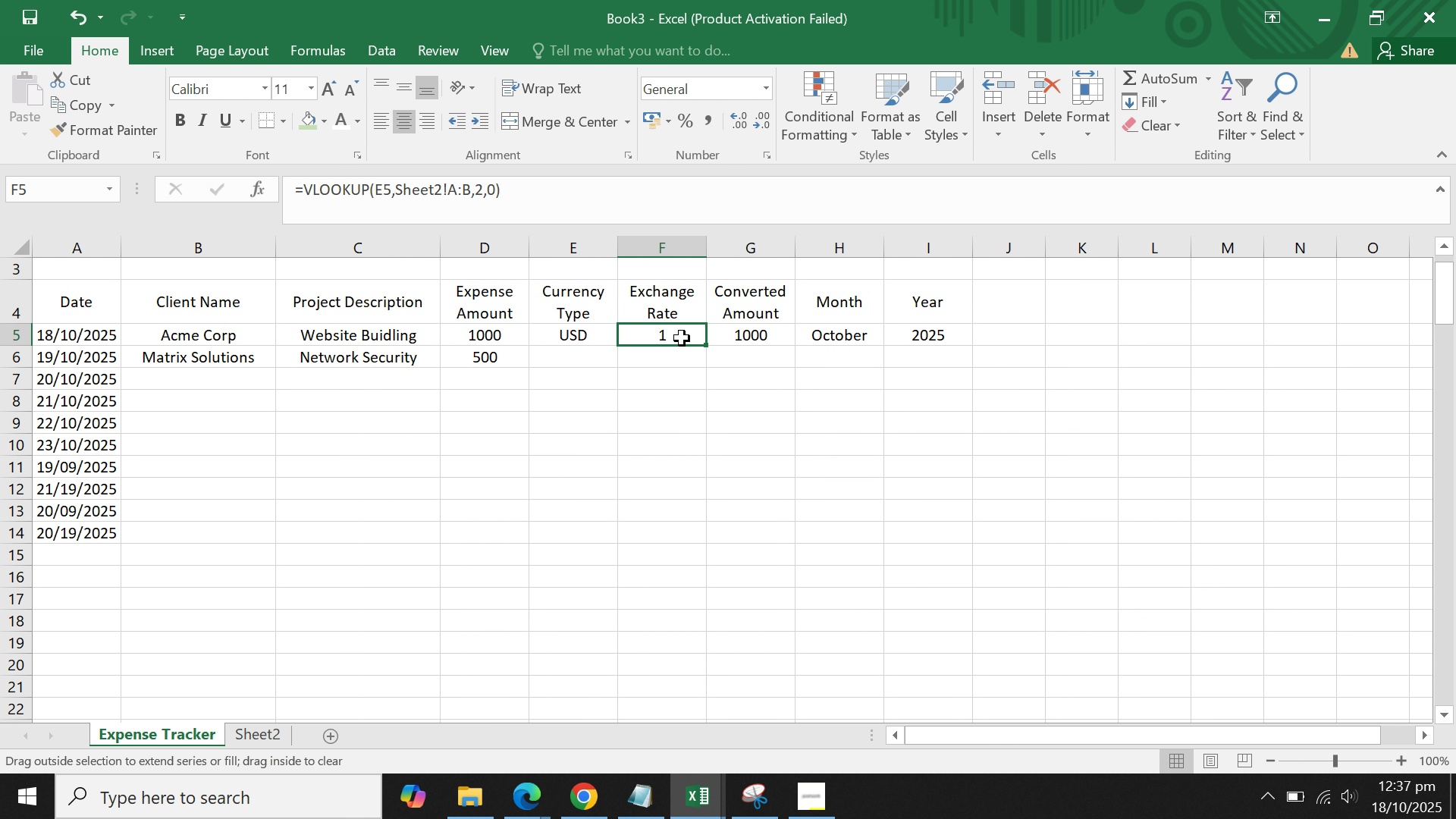 
wait(5.94)
 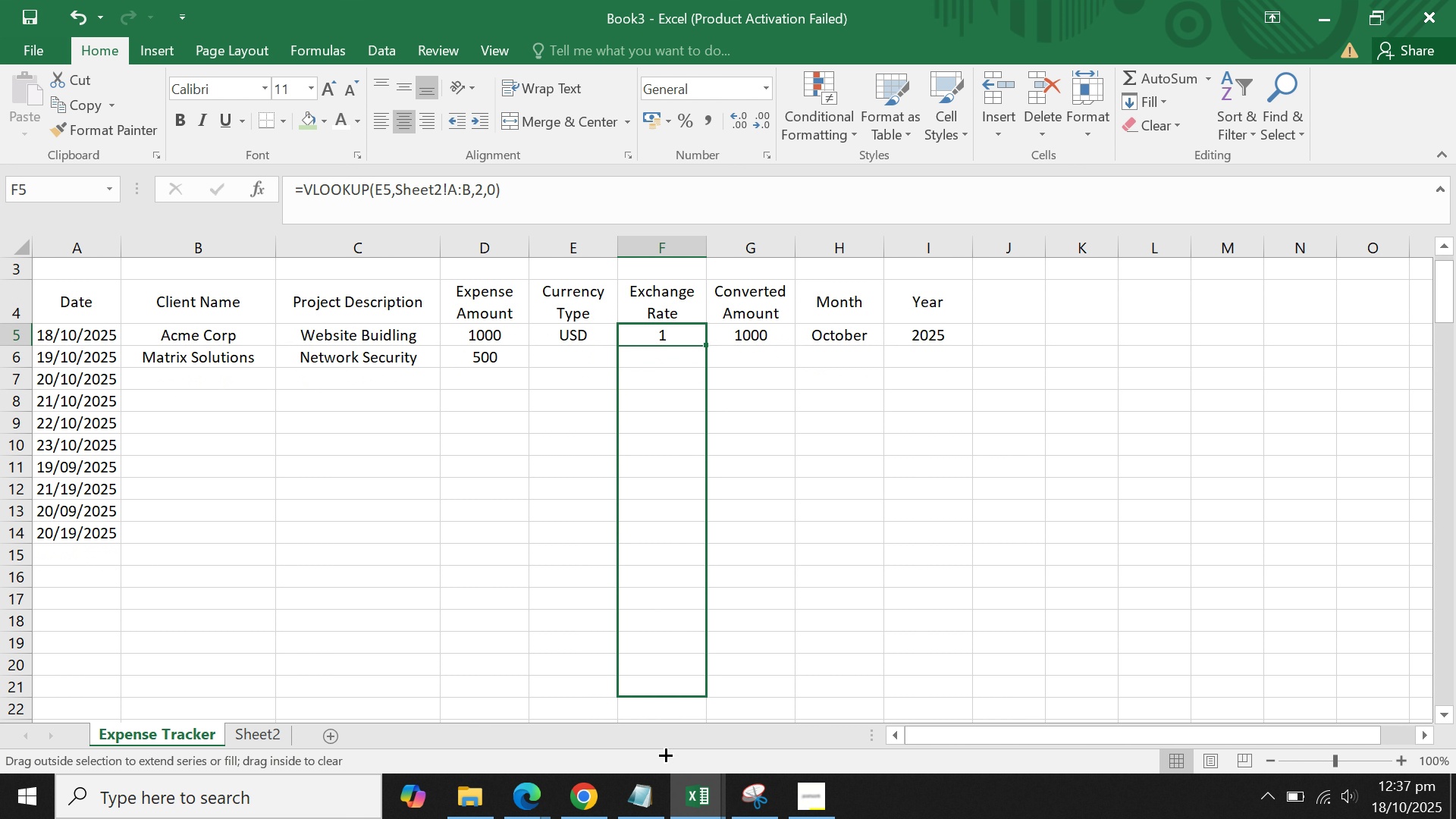 
left_click([299, 184])
 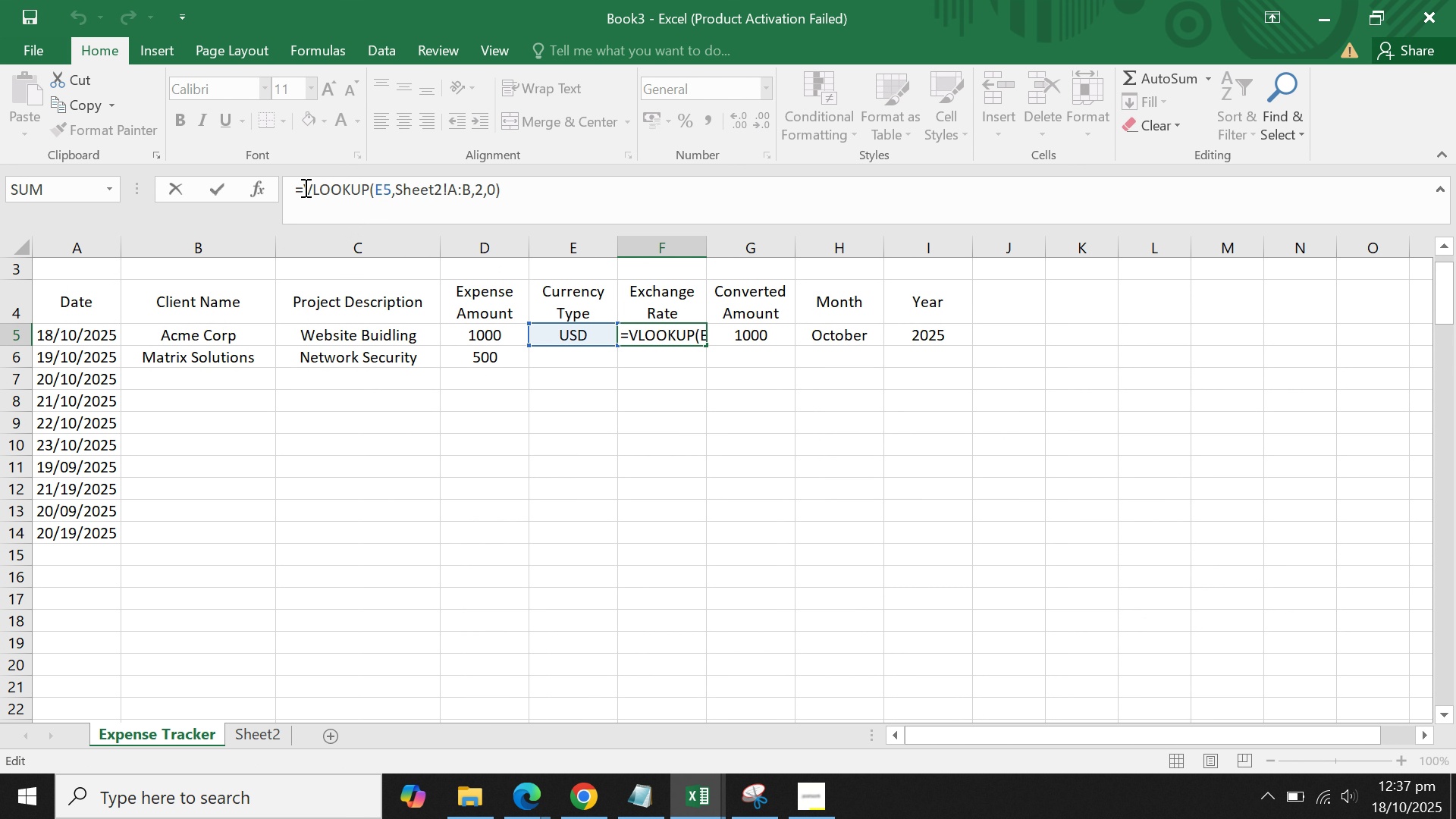 
left_click([306, 187])
 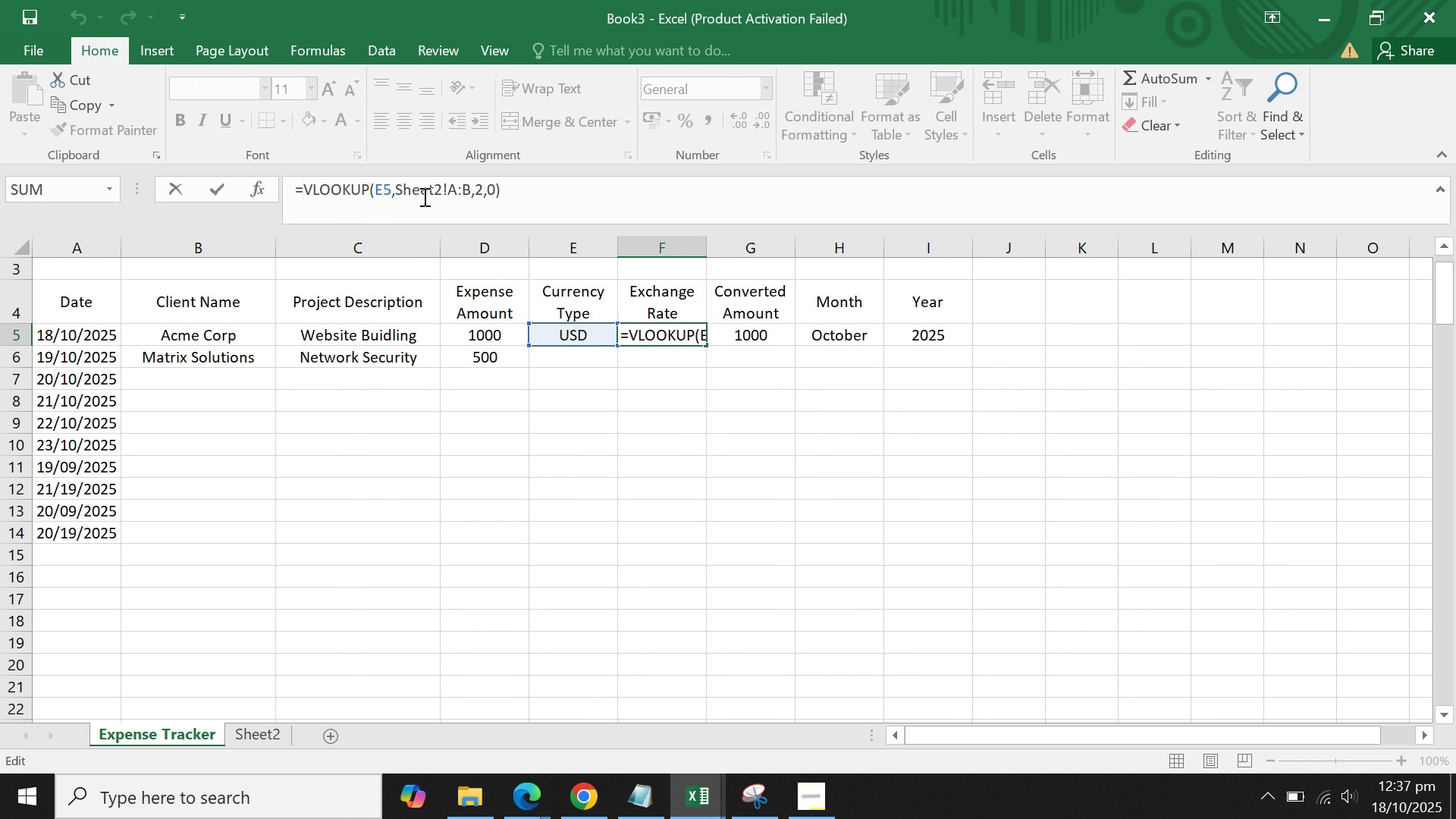 
type(iferror()
 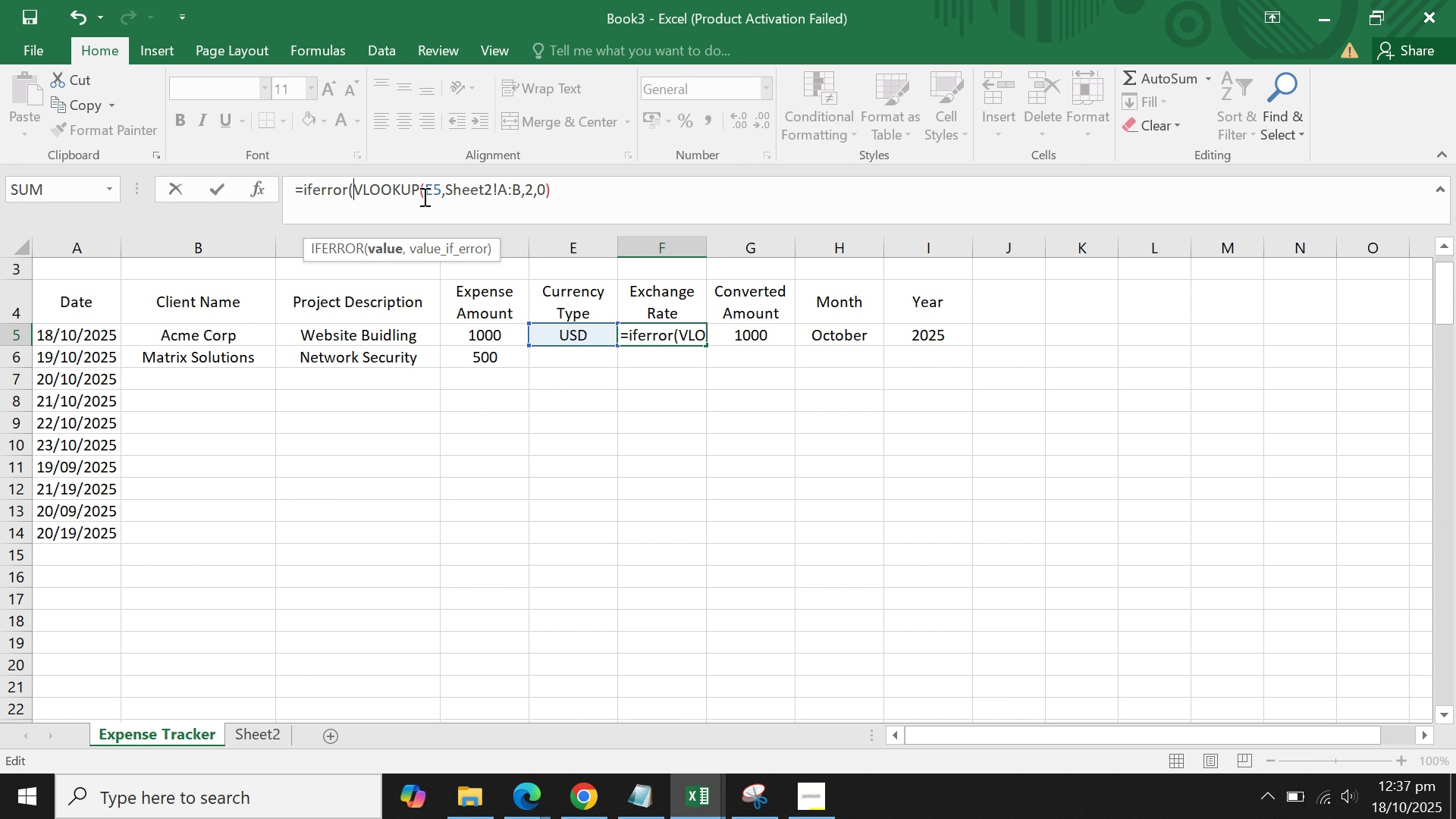 
key(Control+ArrowRight)
 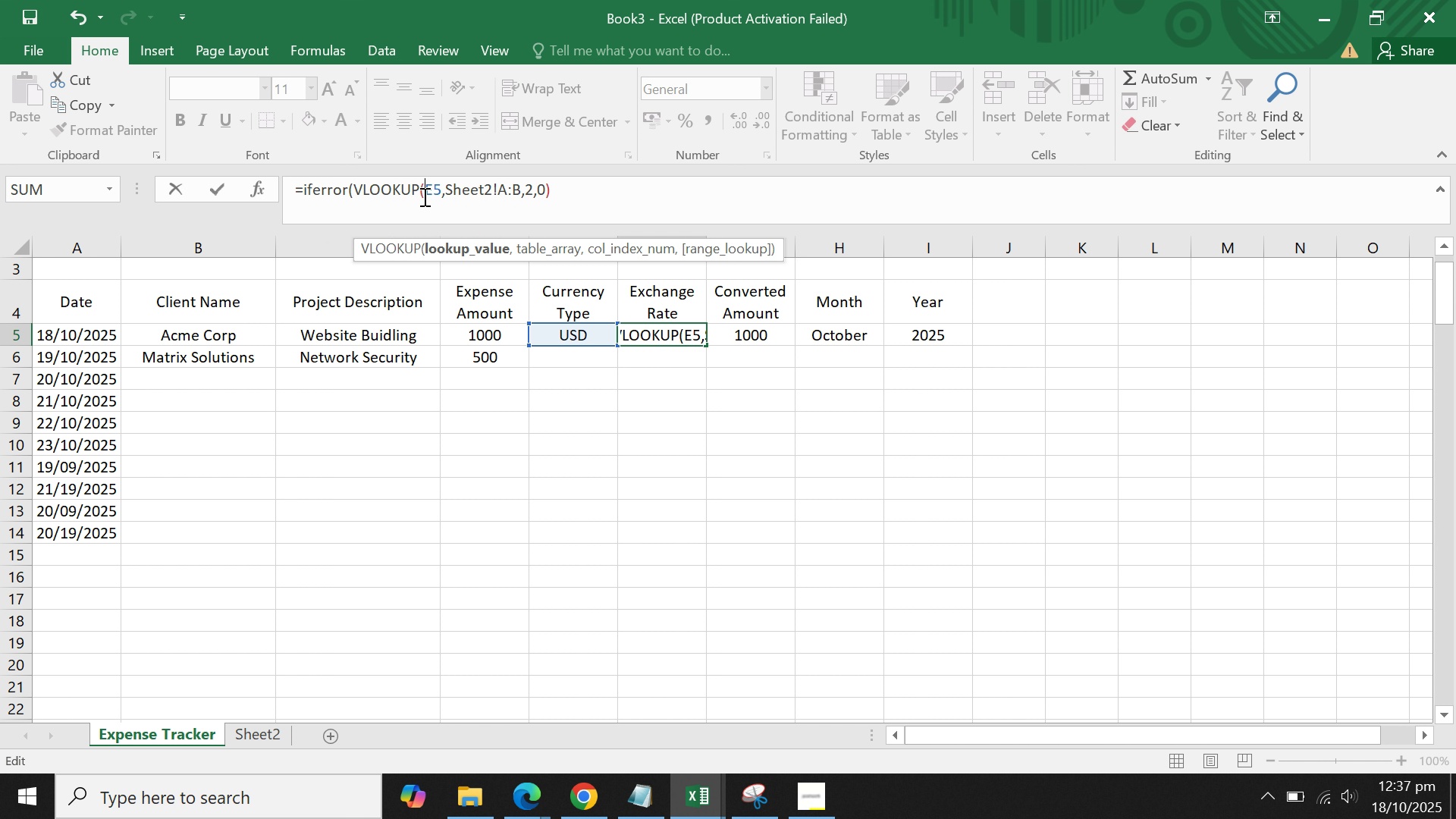 
key(Control+ArrowRight)
 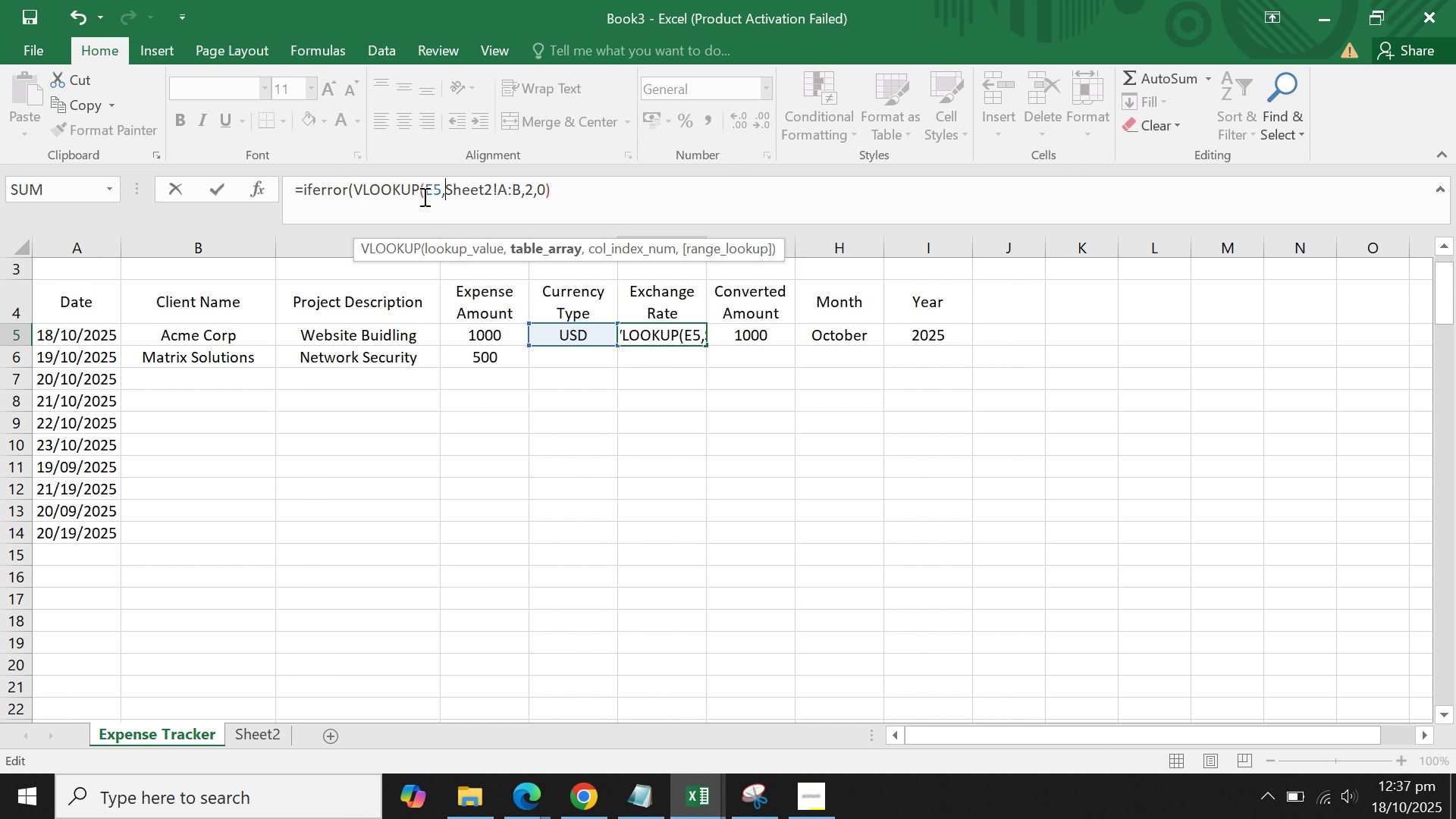 
key(Control+ArrowRight)
 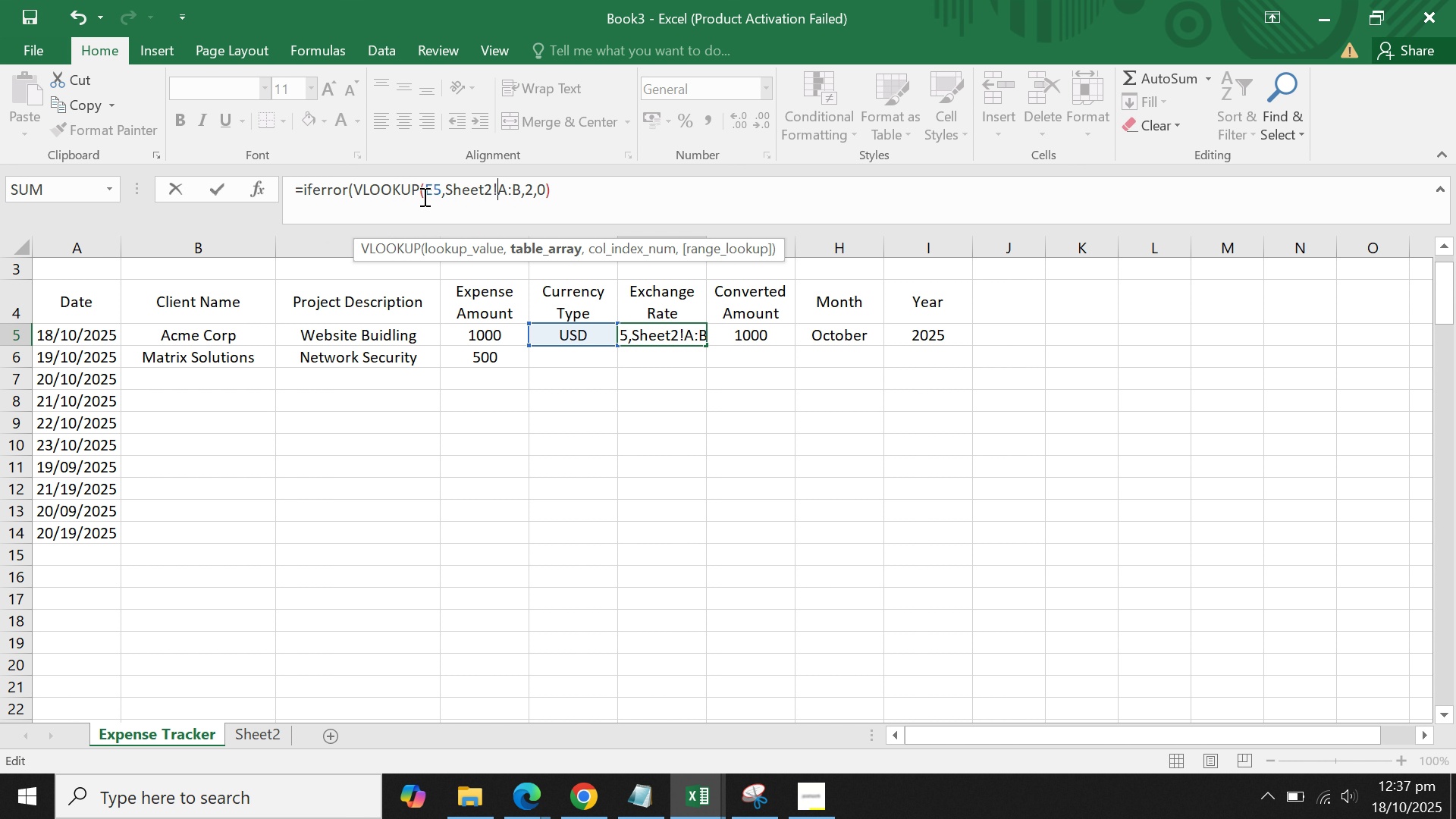 
key(Control+ArrowRight)
 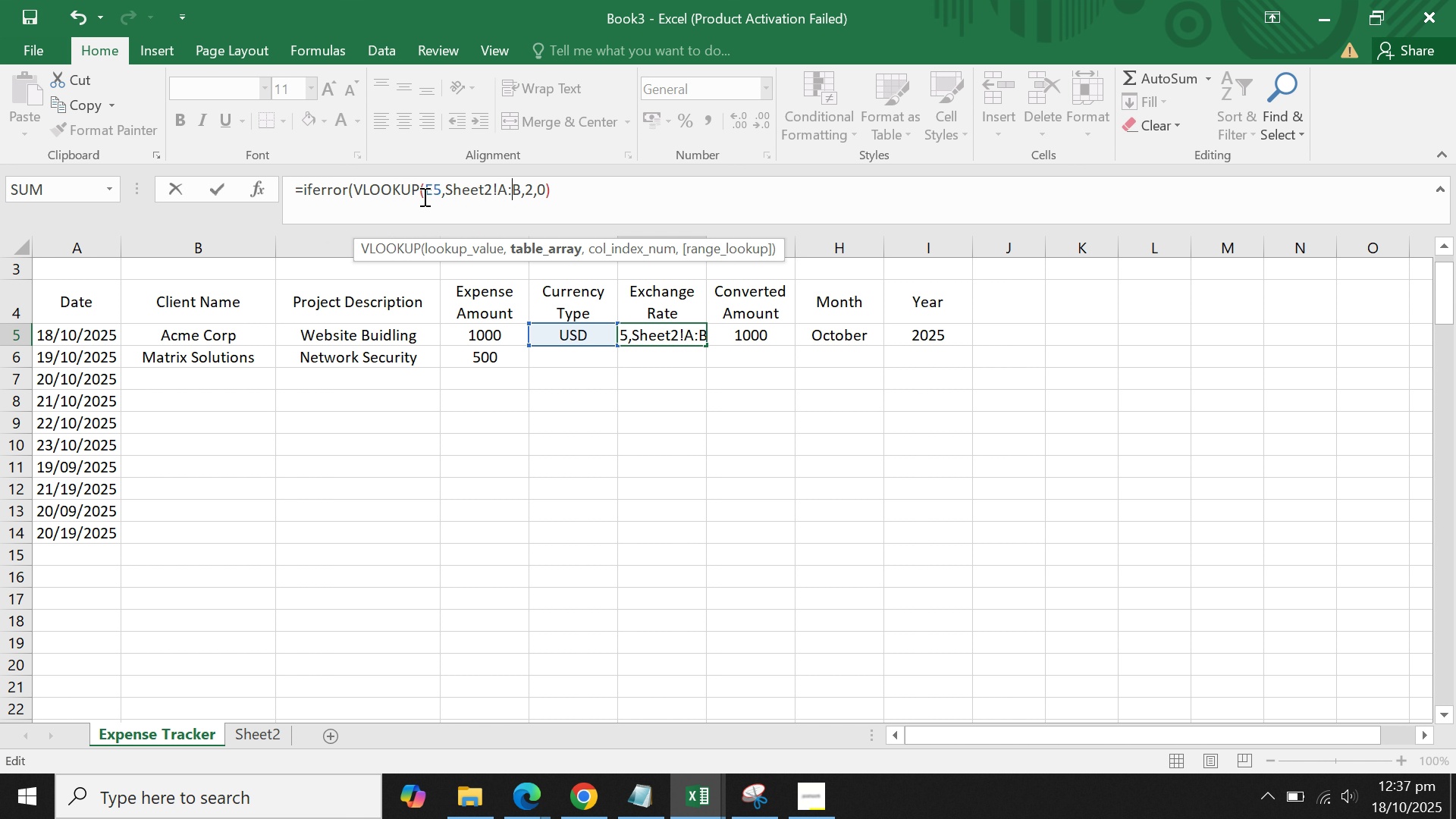 
key(Control+ArrowRight)
 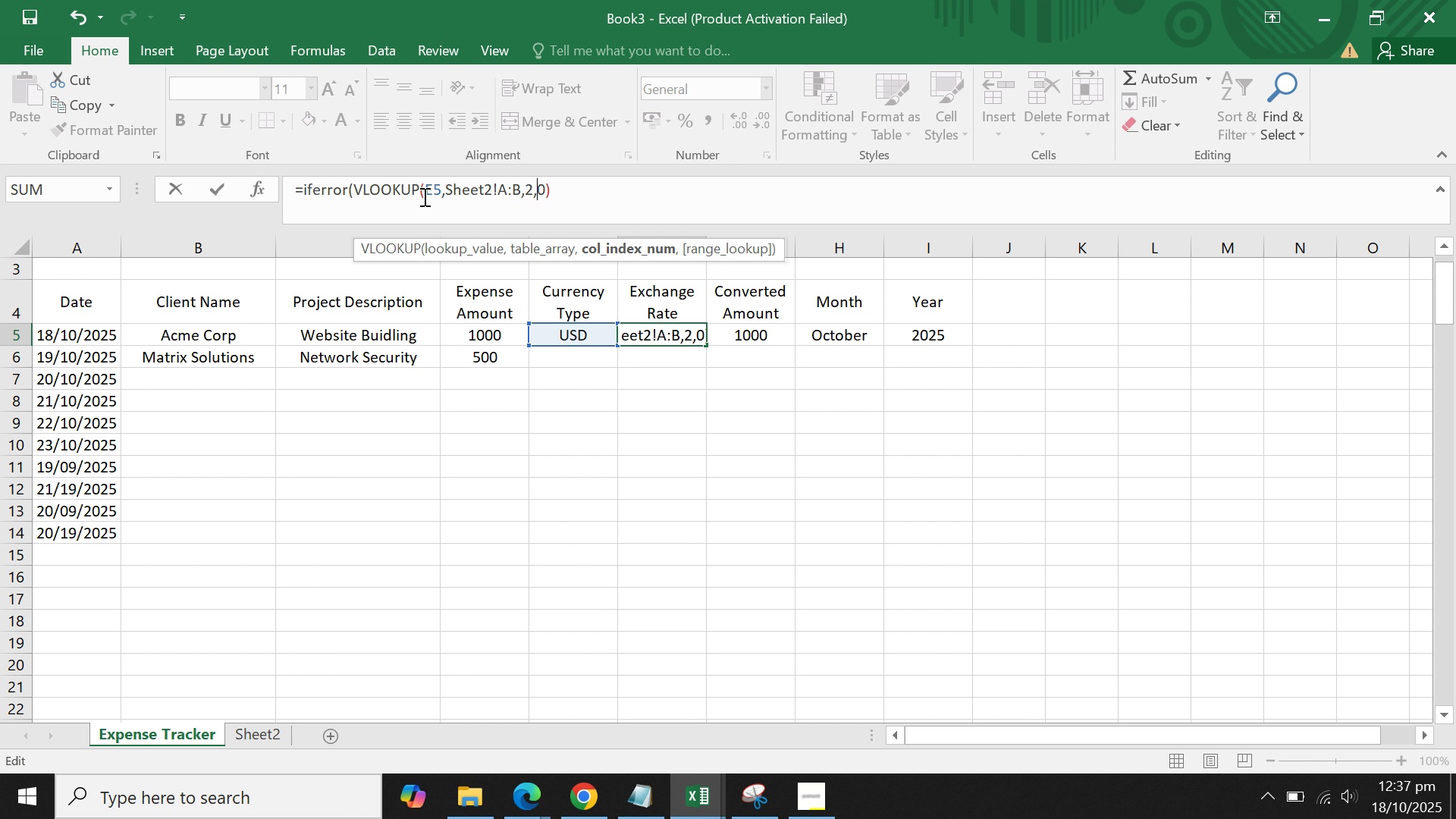 
key(Control+ArrowRight)
 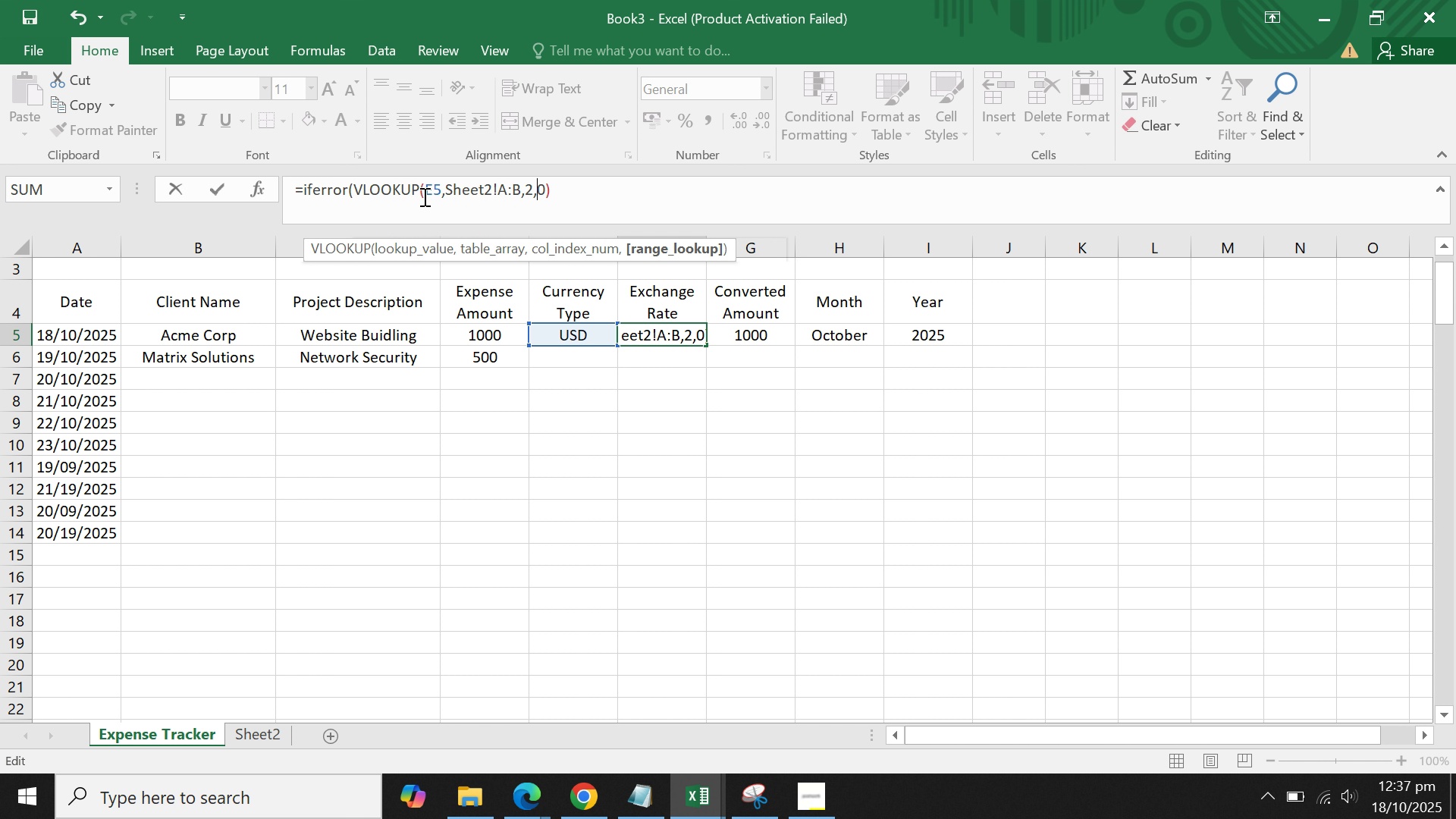 
key(Control+ArrowRight)
 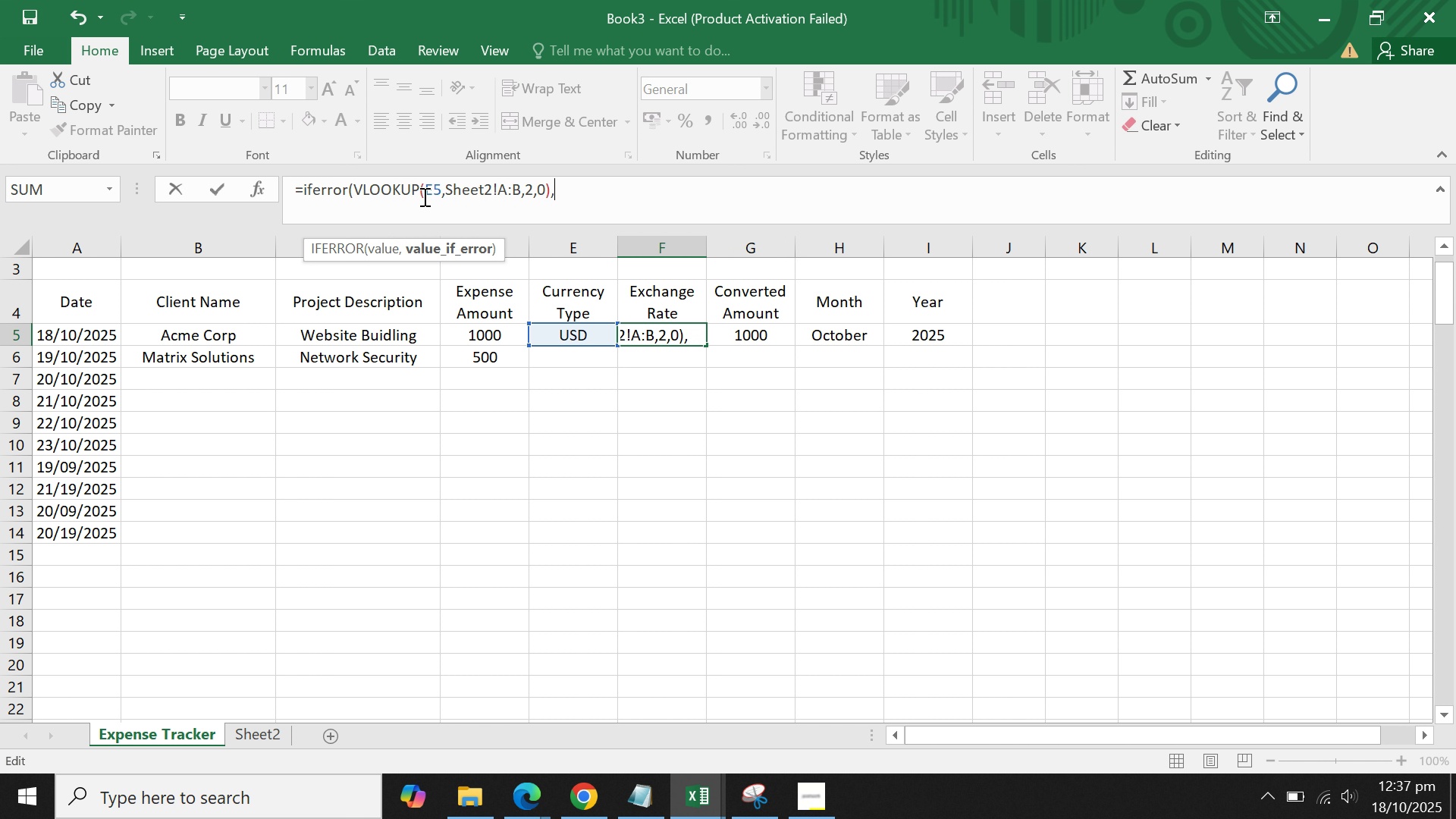 
key(Comma)
 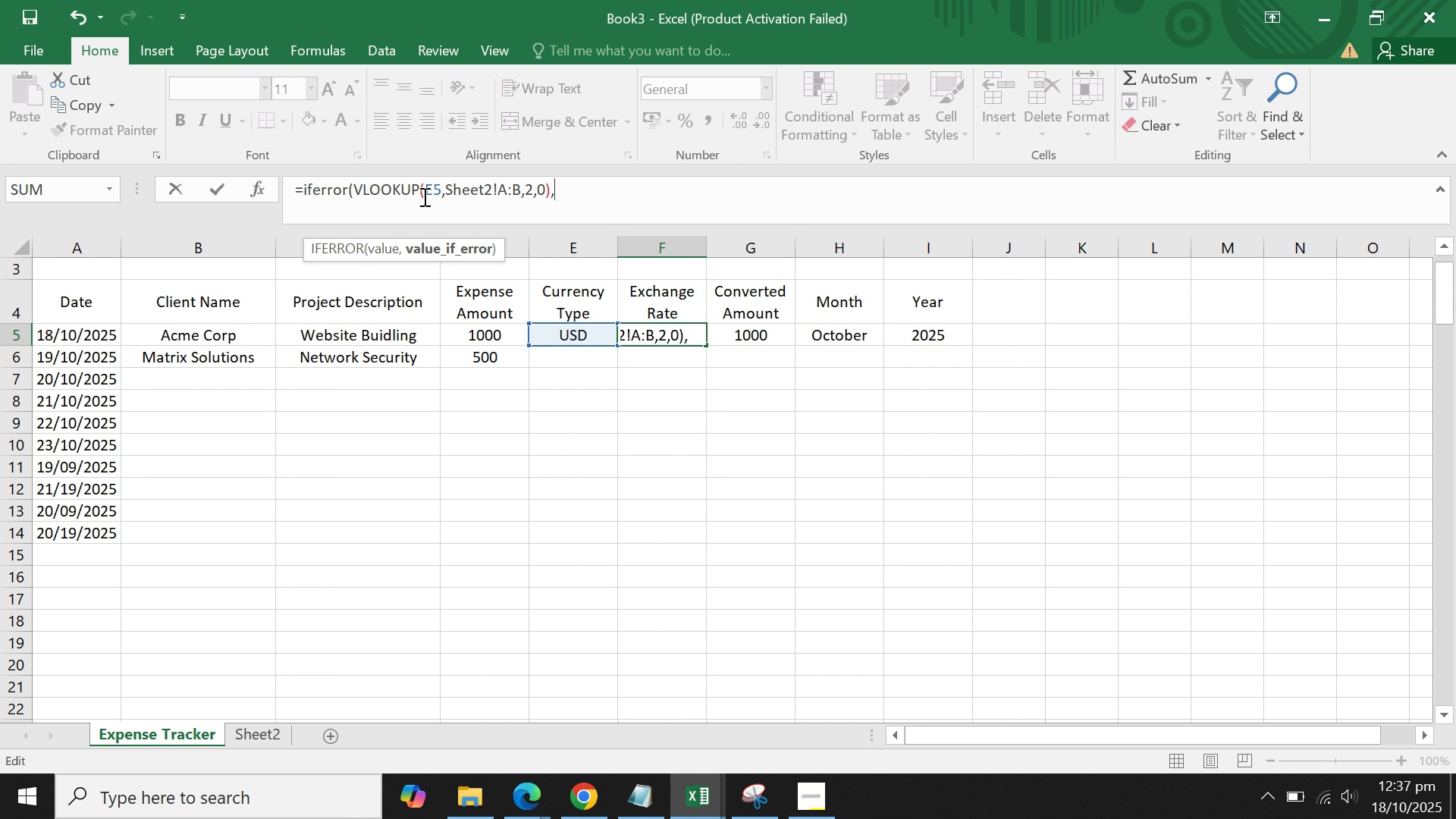 
key(Shift+Quote)
 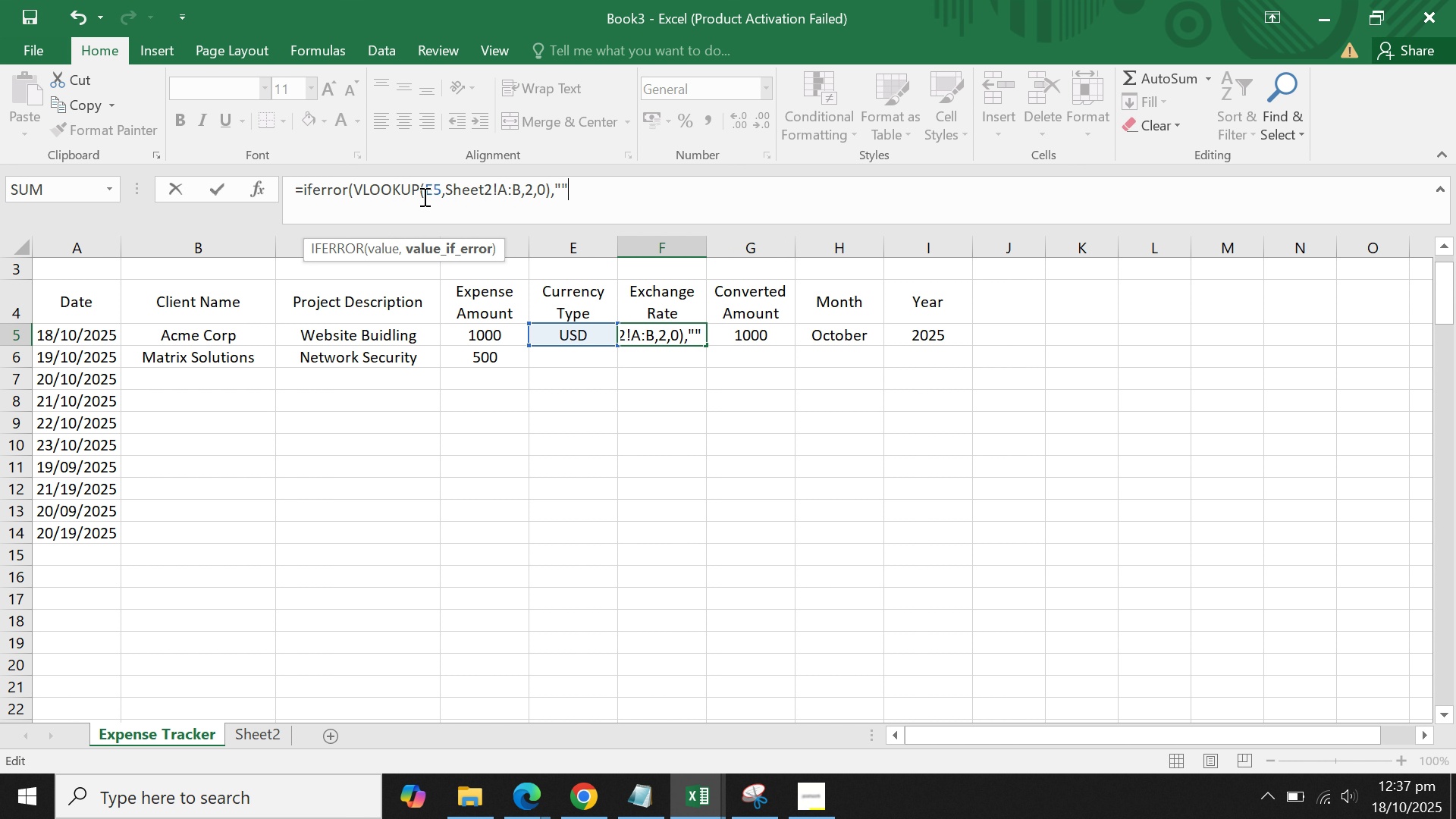 
key(Shift+Quote)
 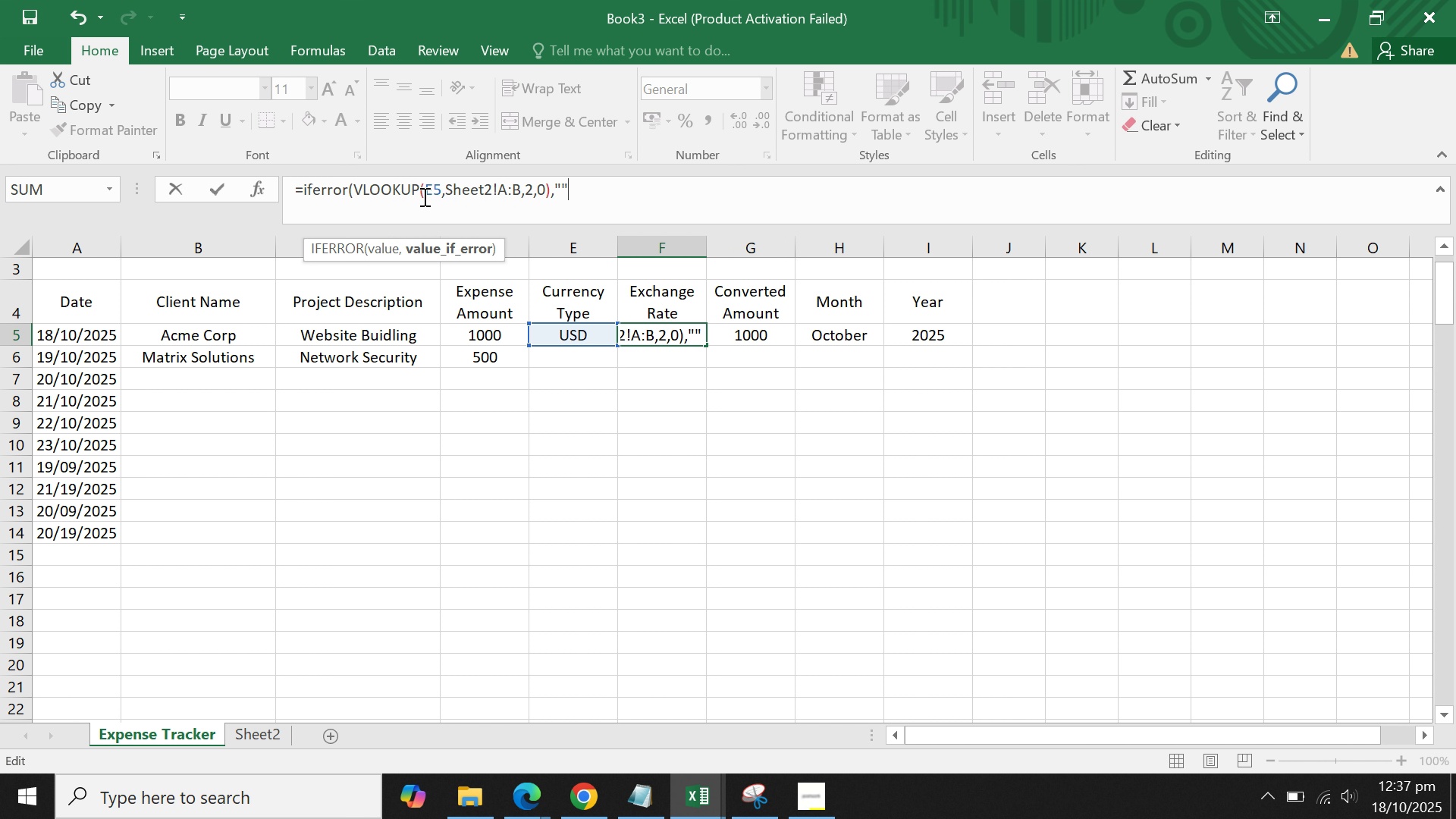 
key(Shift+0)
 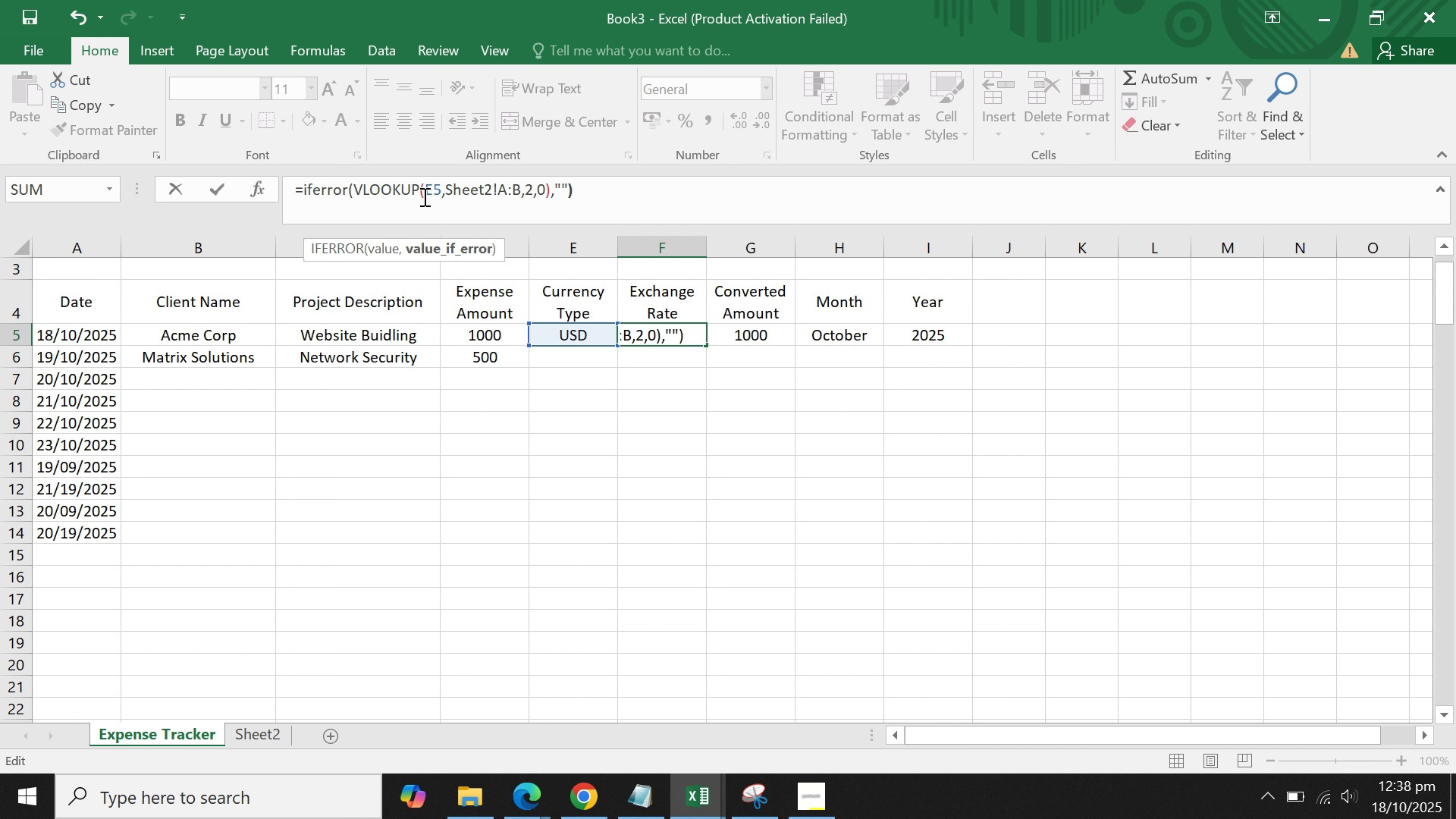 
key(Enter)
 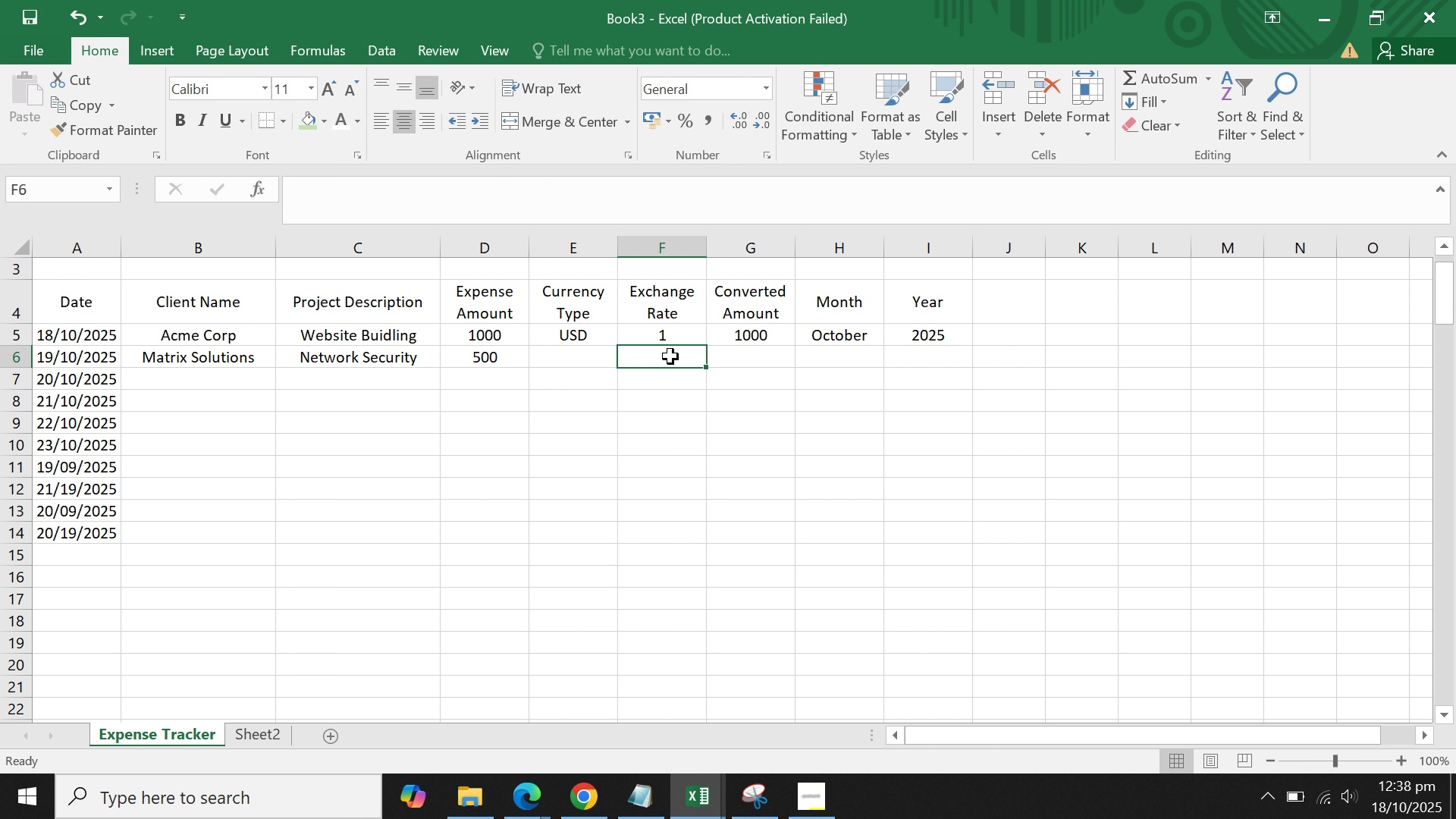 
left_click([665, 339])
 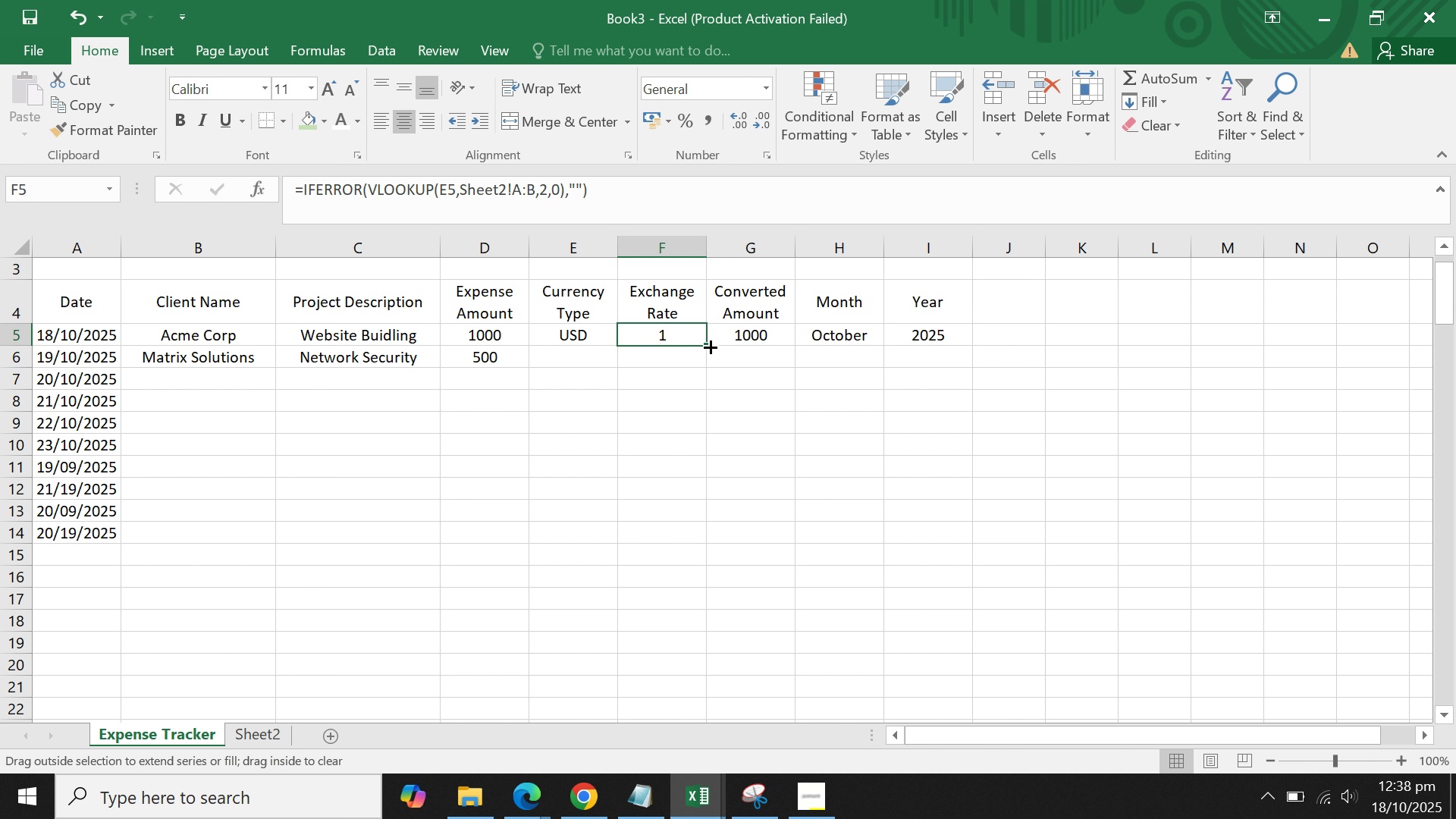 
left_click([709, 346])
 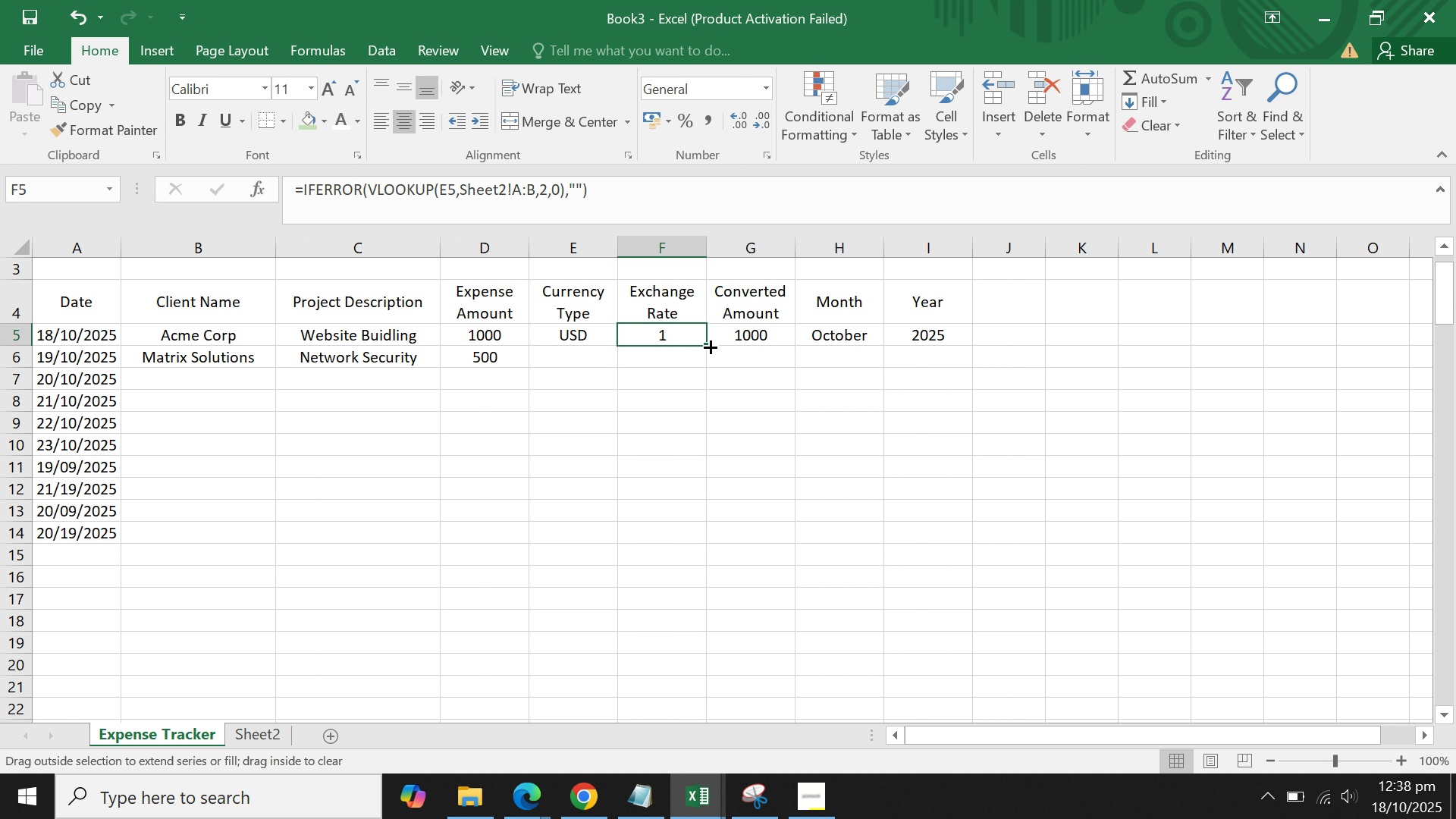 
double_click([709, 346])
 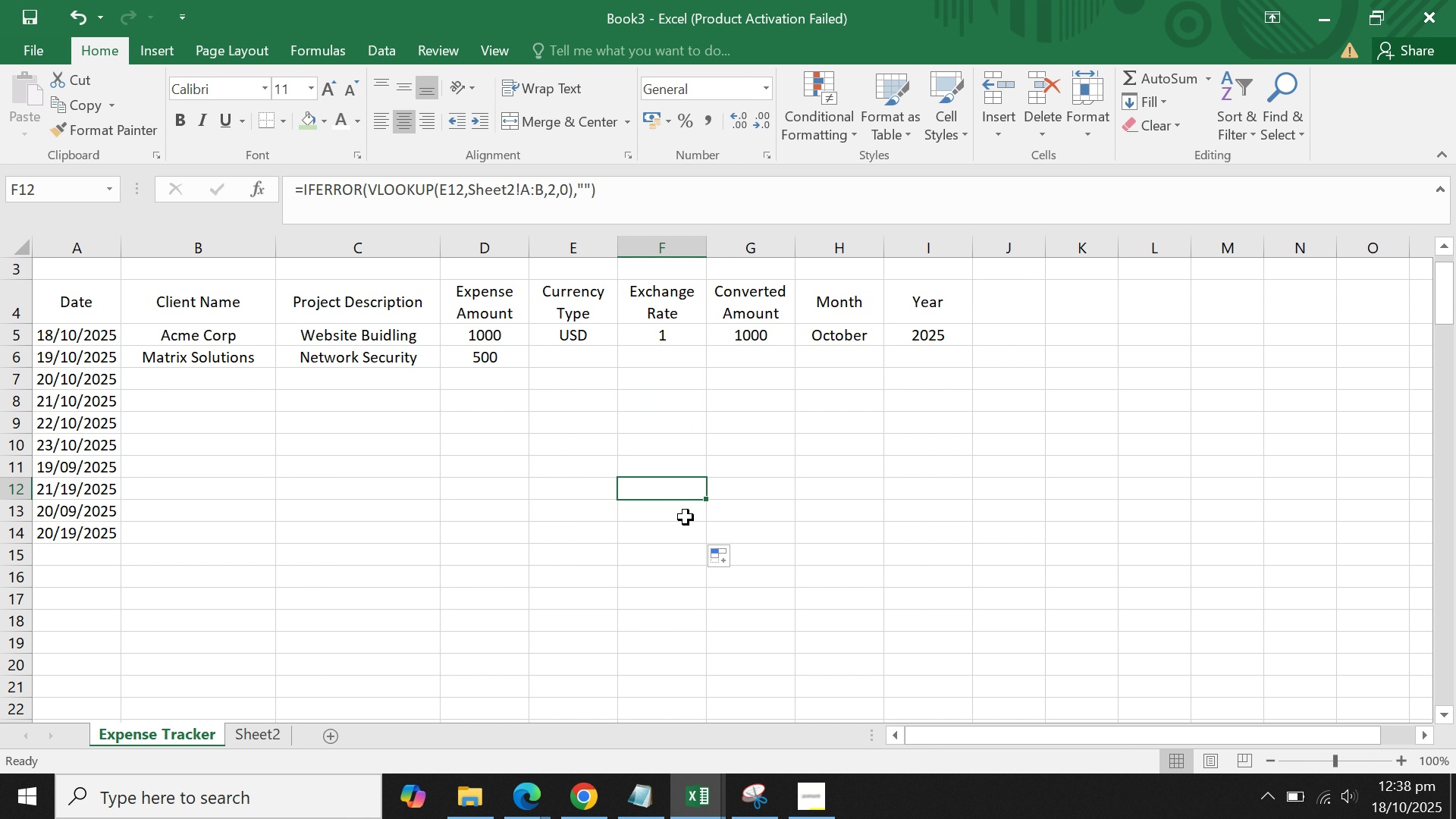 
double_click([693, 531])
 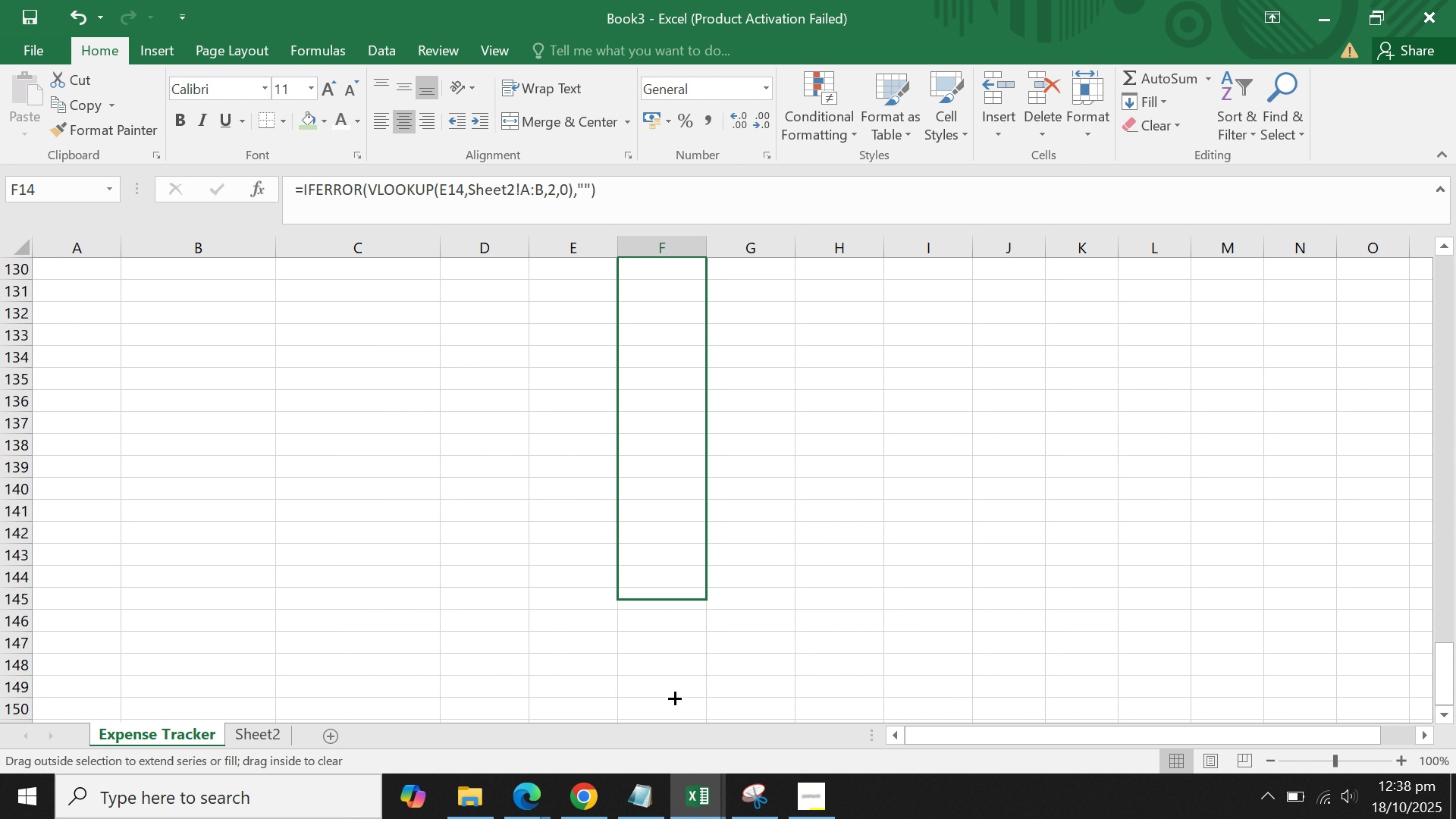 
wait(6.5)
 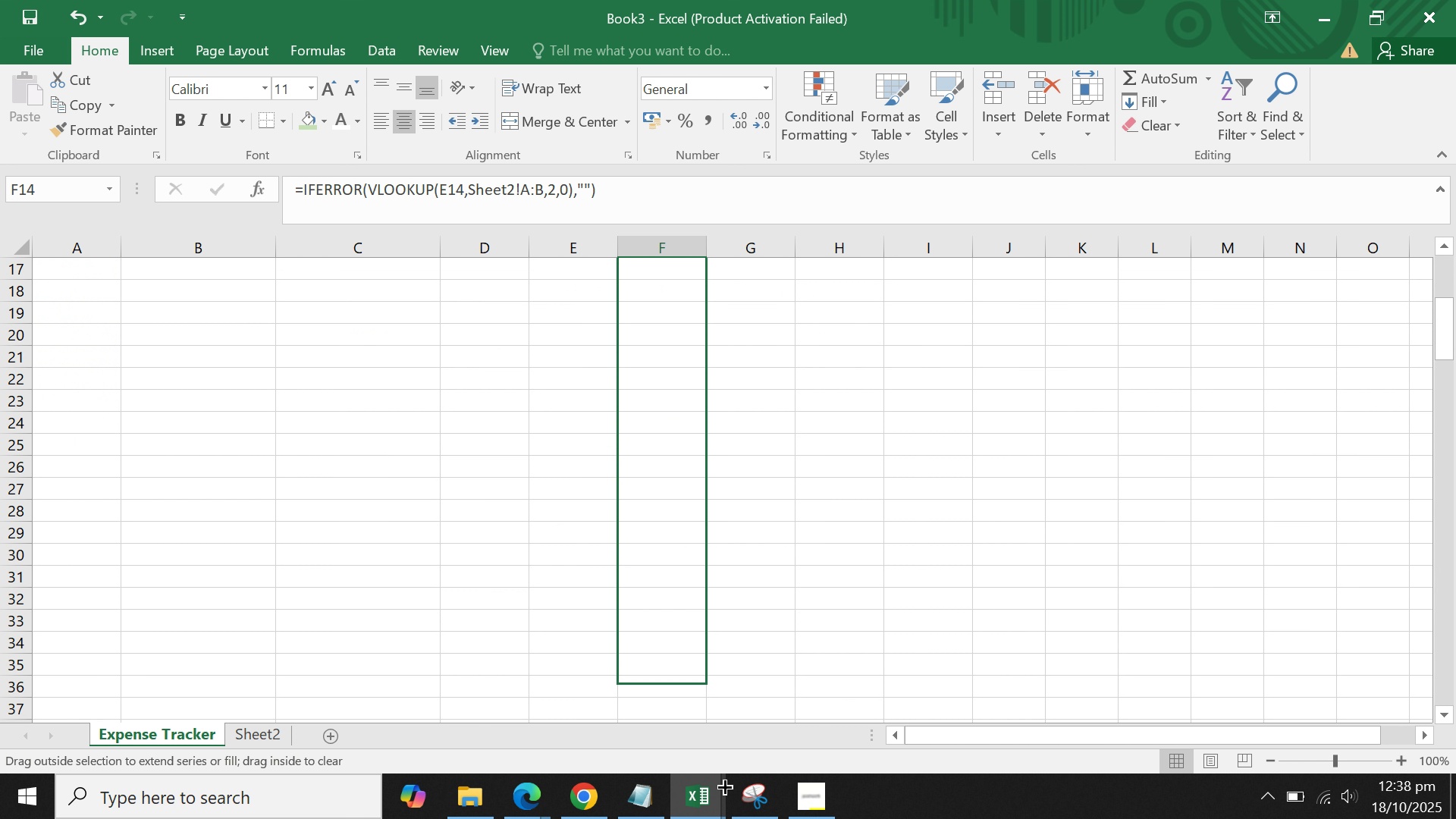 
left_click([868, 607])
 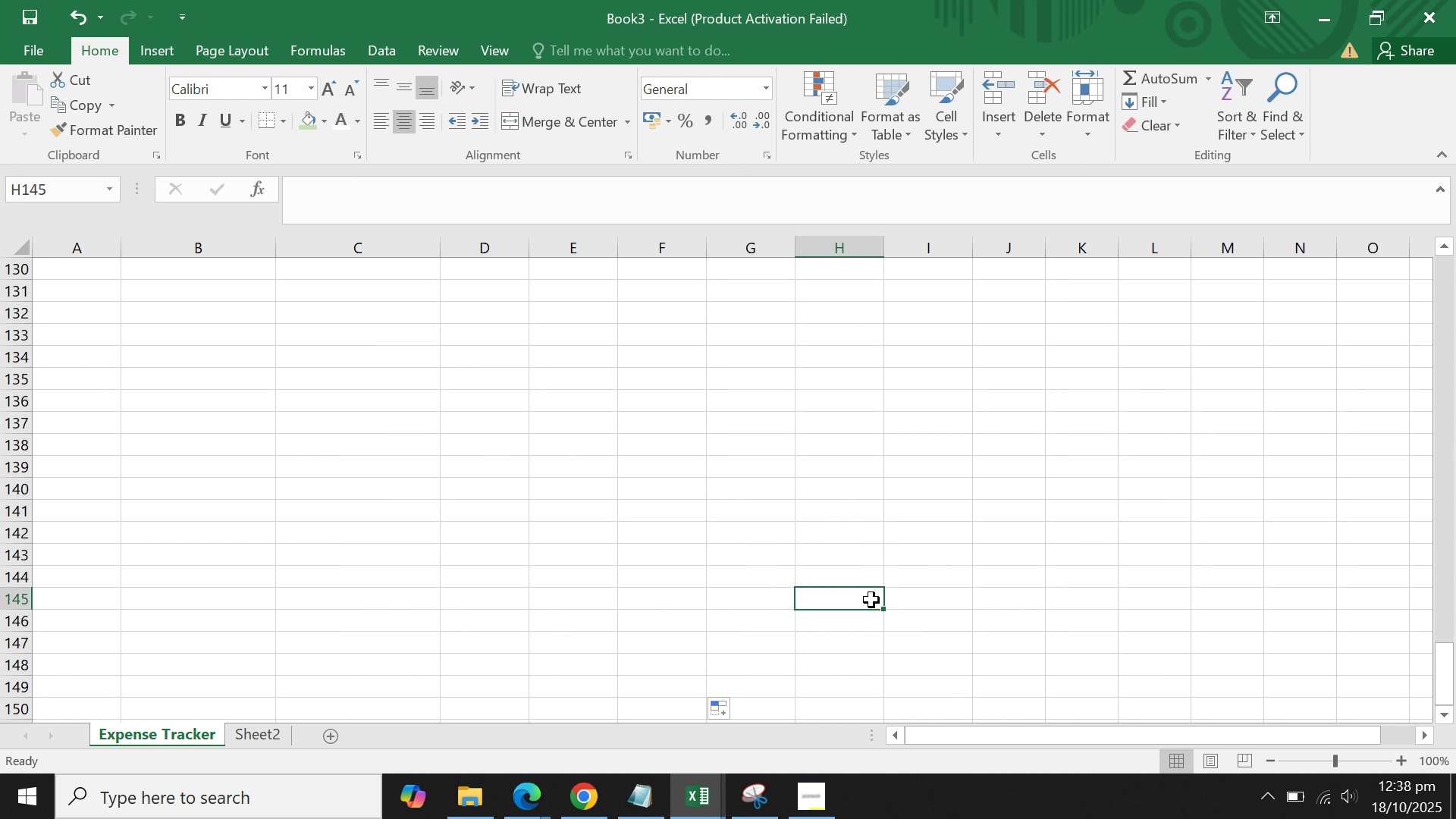 
scroll: coordinate [871, 579], scroll_direction: up, amount: 17.0
 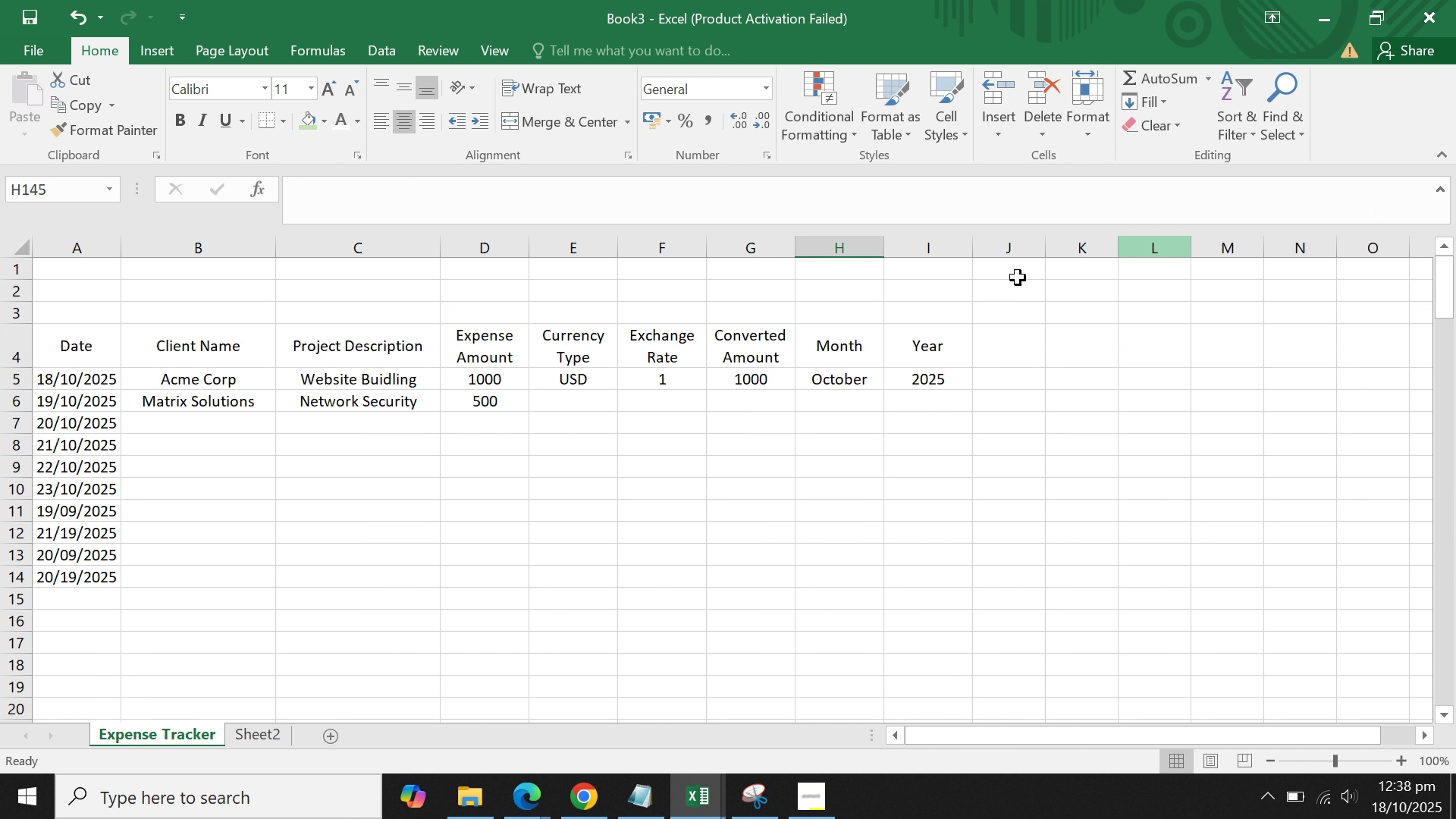 
left_click([742, 376])
 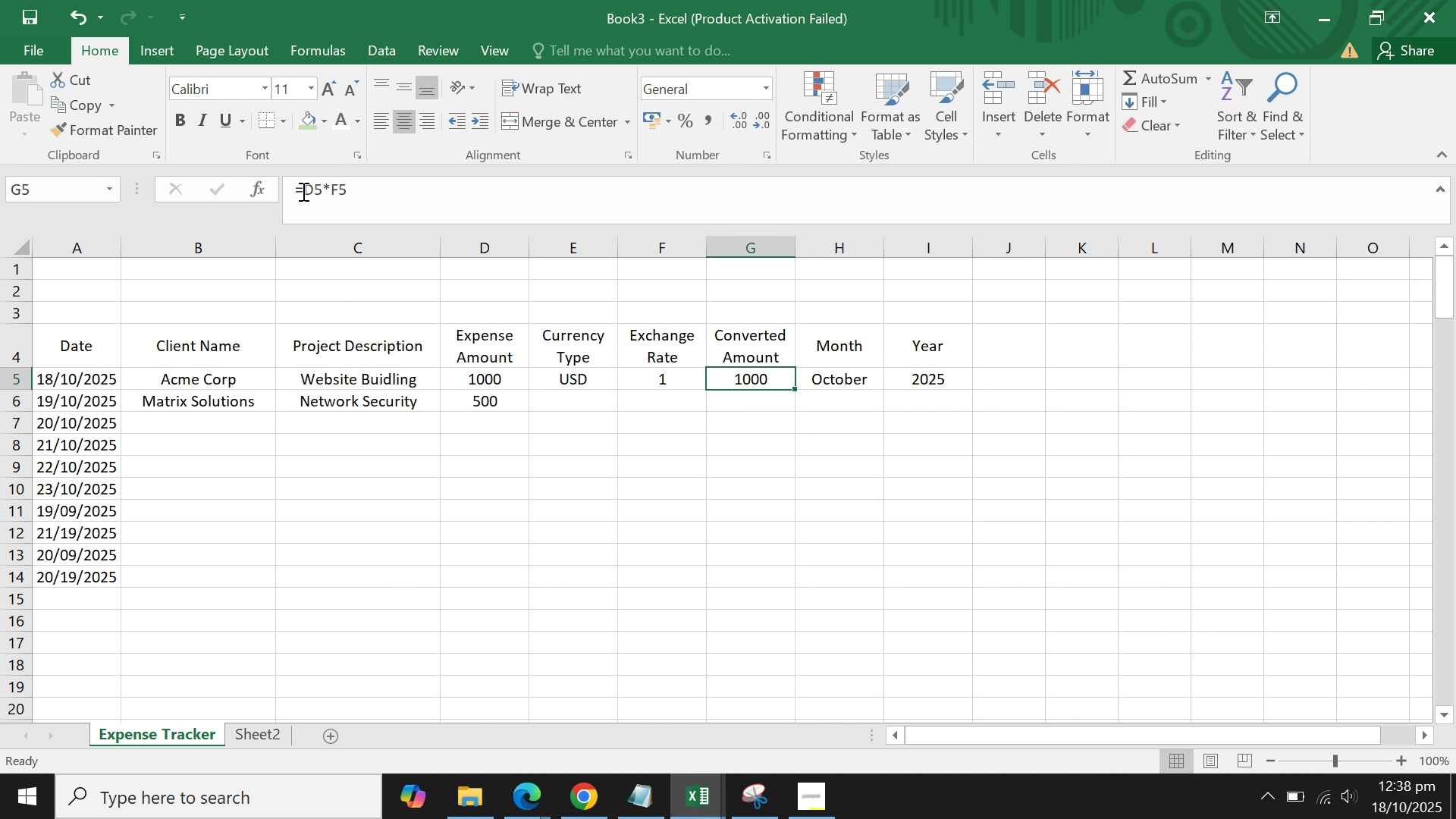 
left_click([302, 191])
 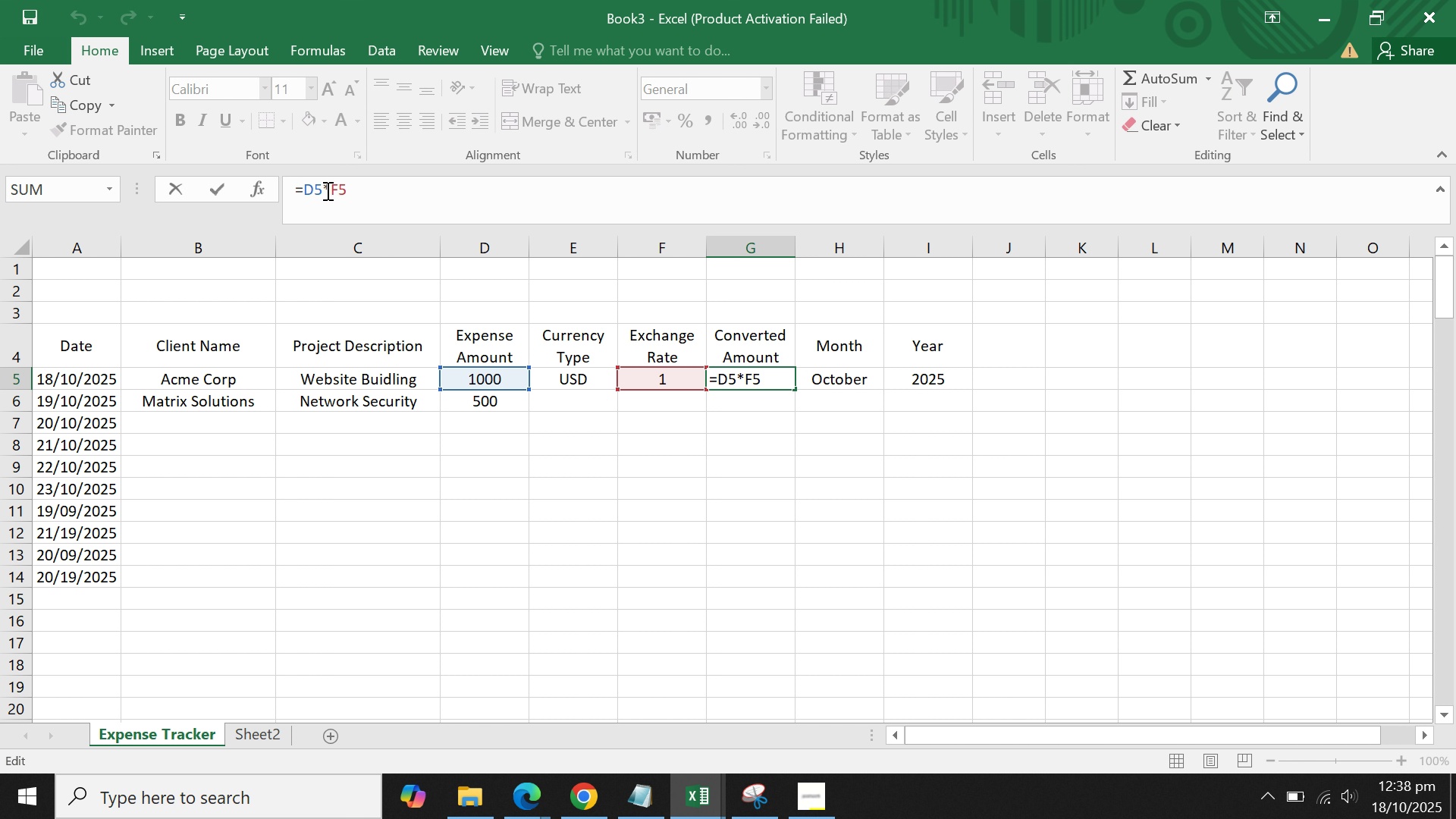 
type(iferror()
 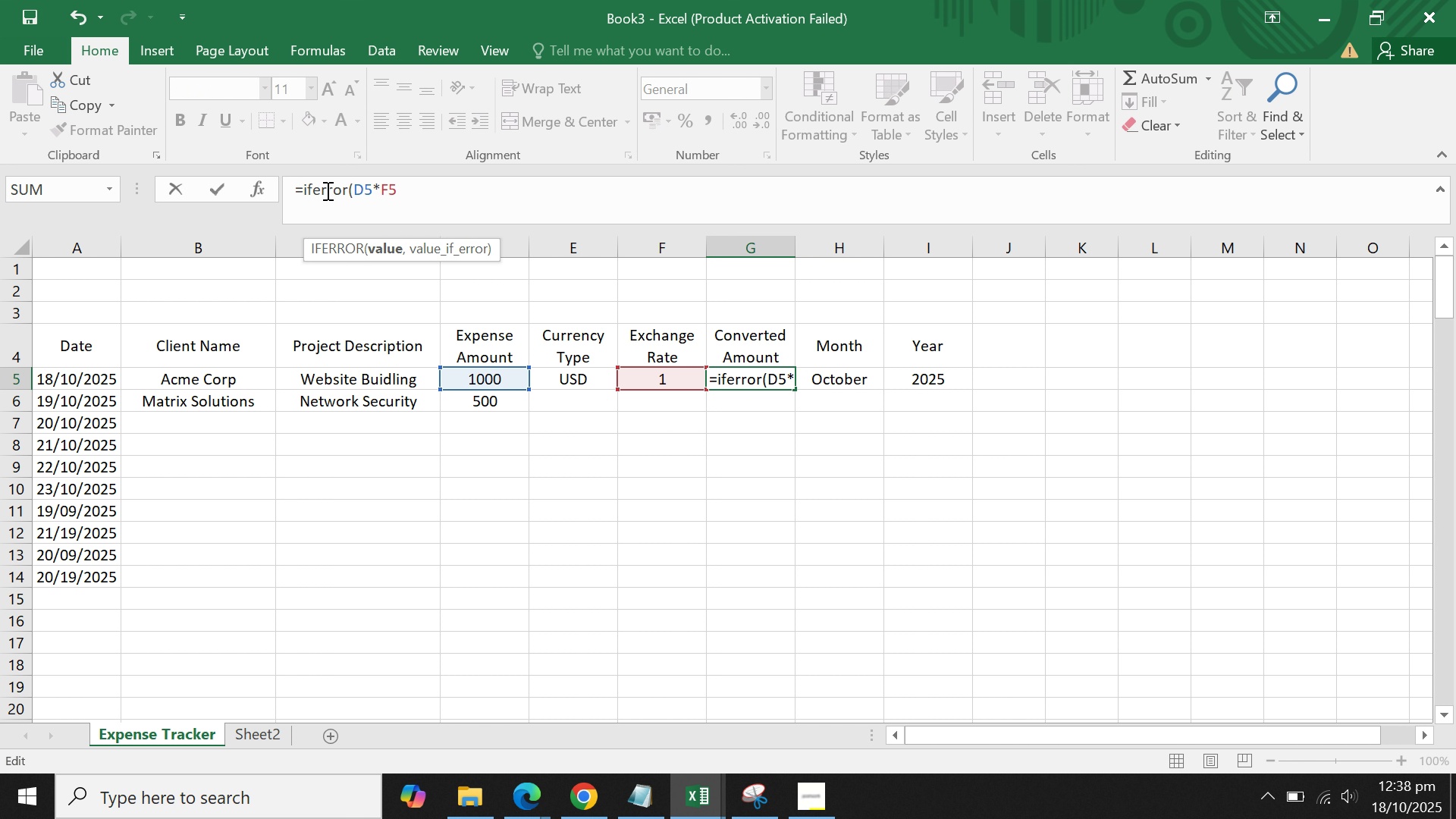 
key(Control+ArrowRight)
 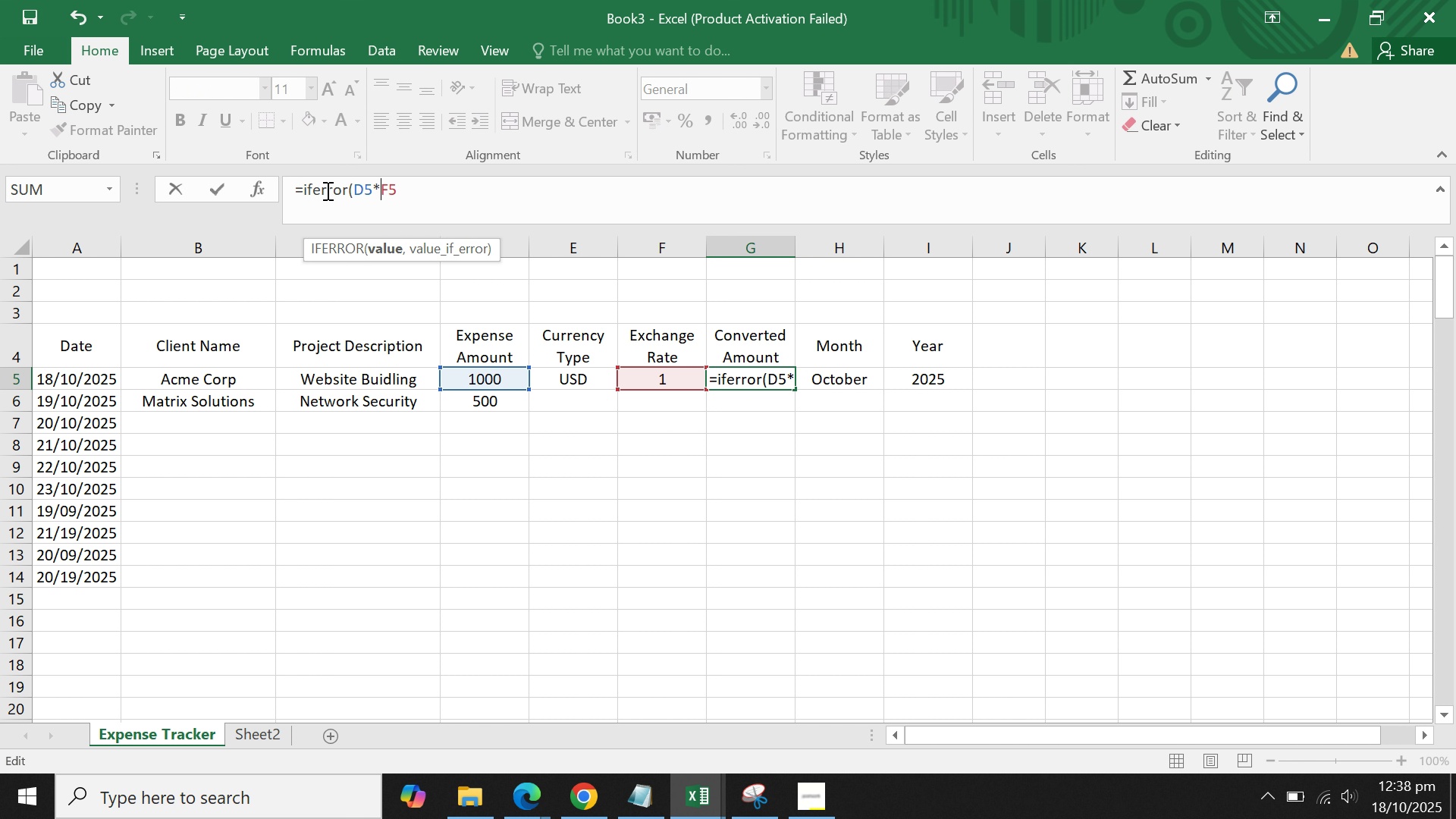 
key(Control+ArrowRight)
 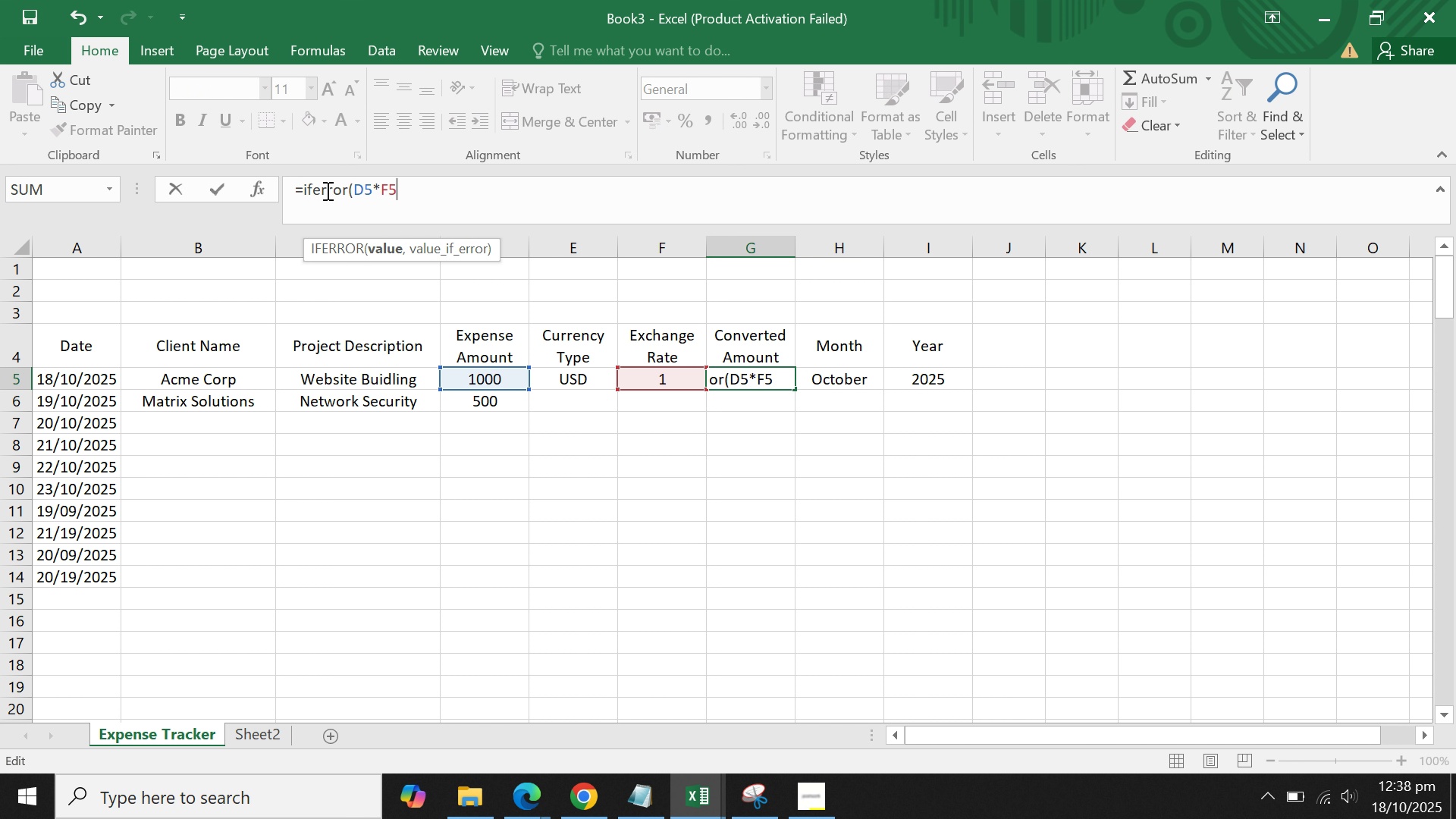 
key(Control+ArrowRight)
 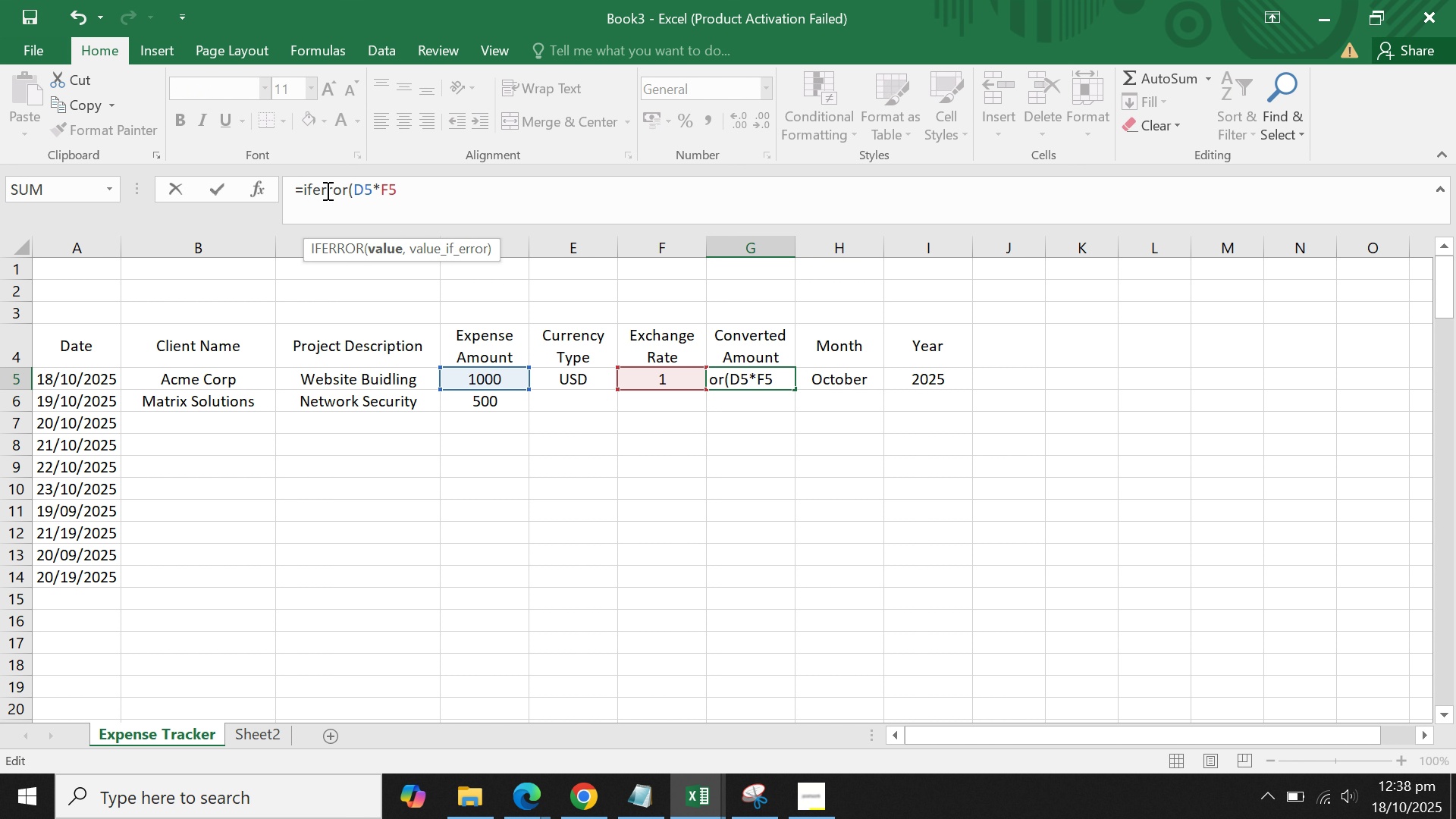 
key(Shift+0)
 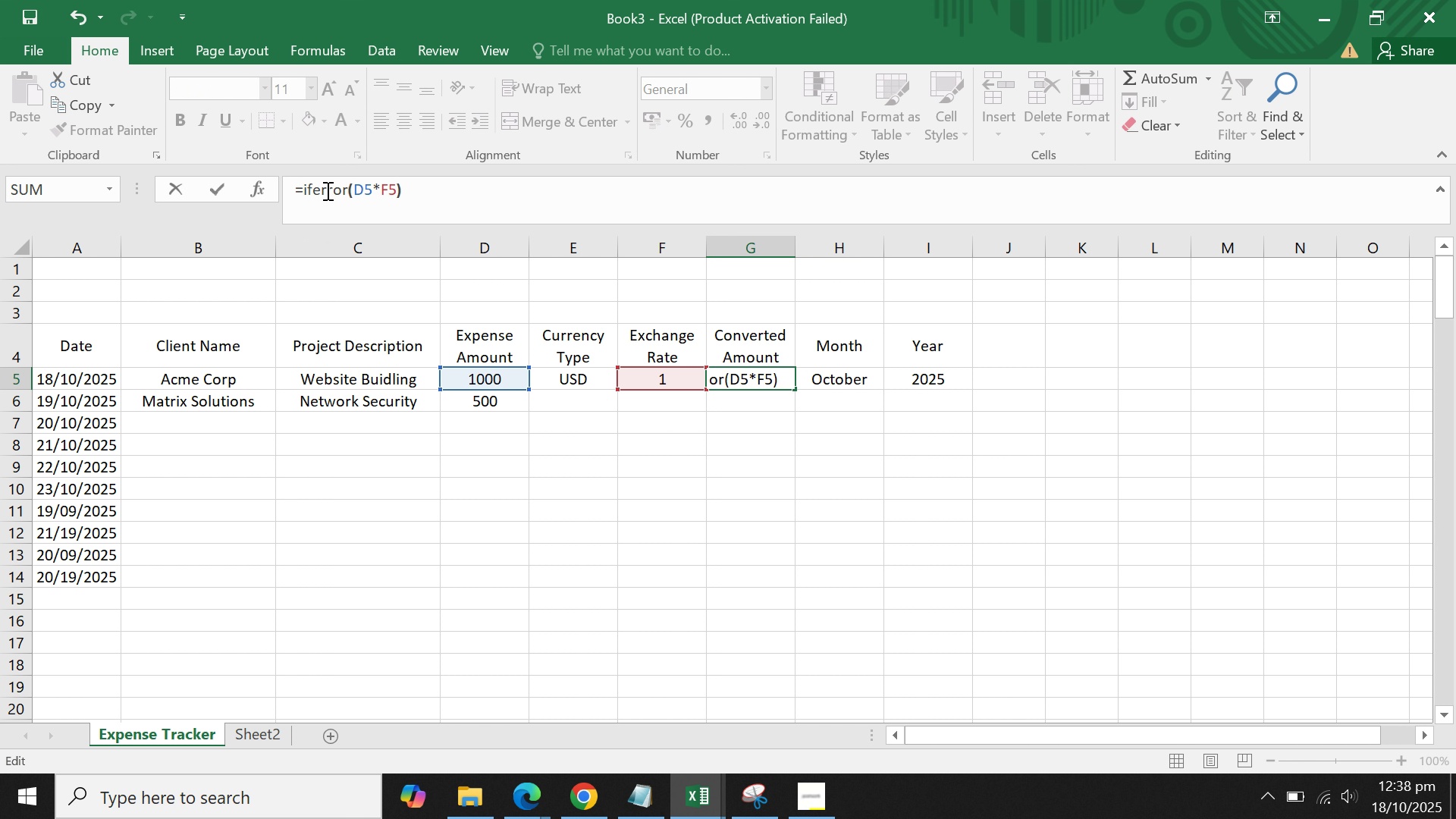 
key(Comma)
 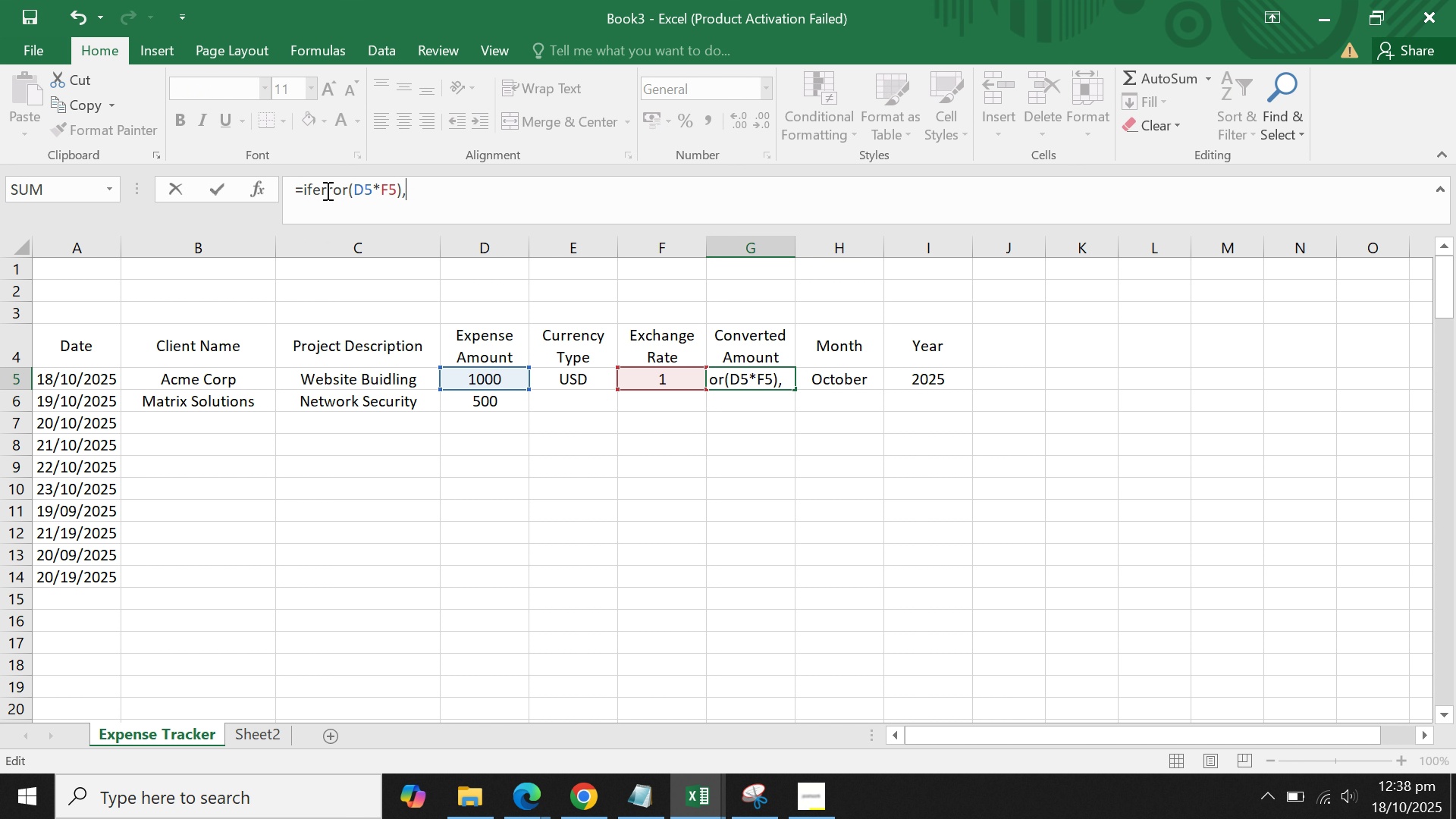 
key(Shift+Quote)
 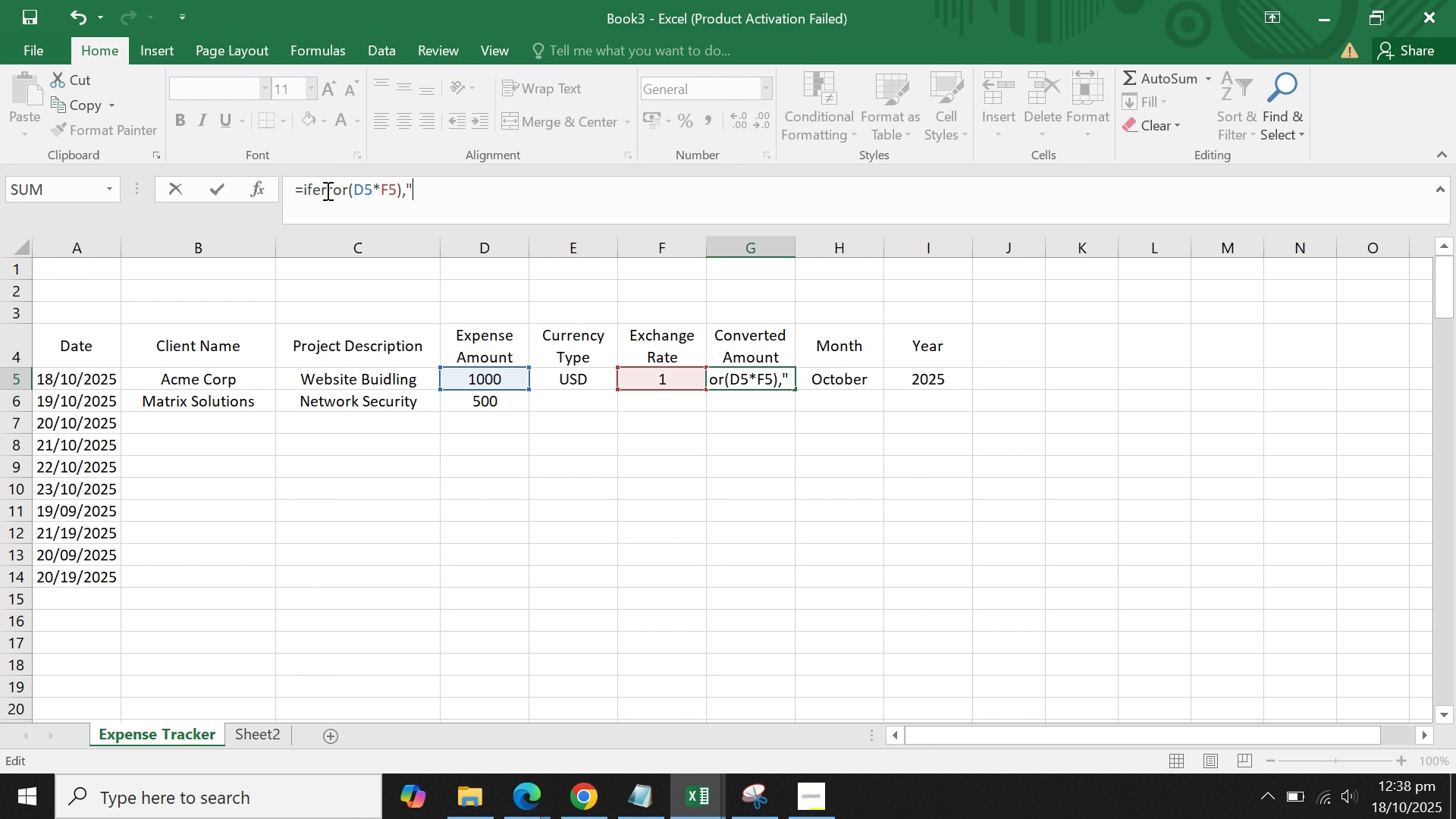 
key(Shift+Quote)
 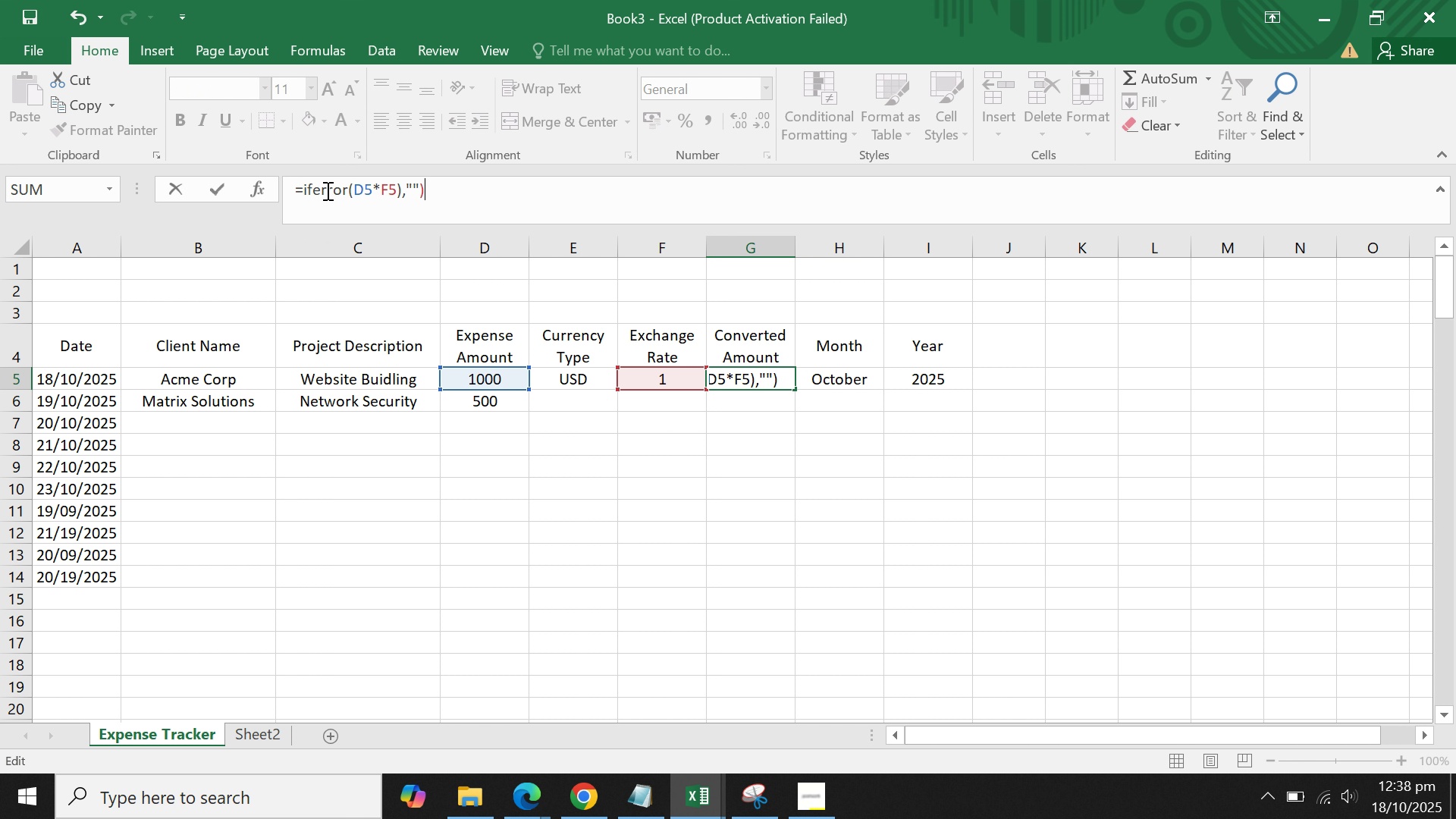 
key(Shift+ShiftLeft)
 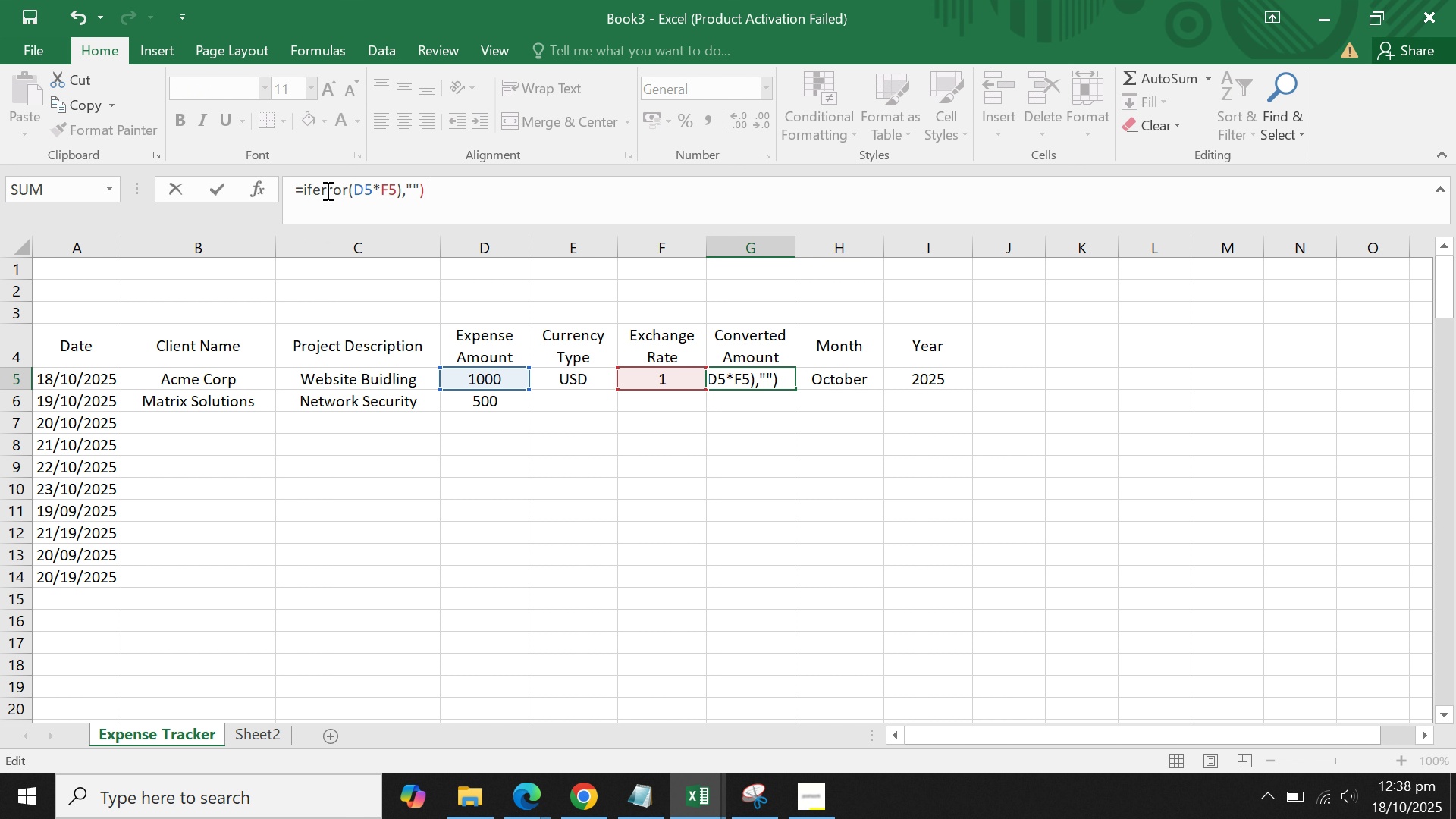 
key(Shift+0)
 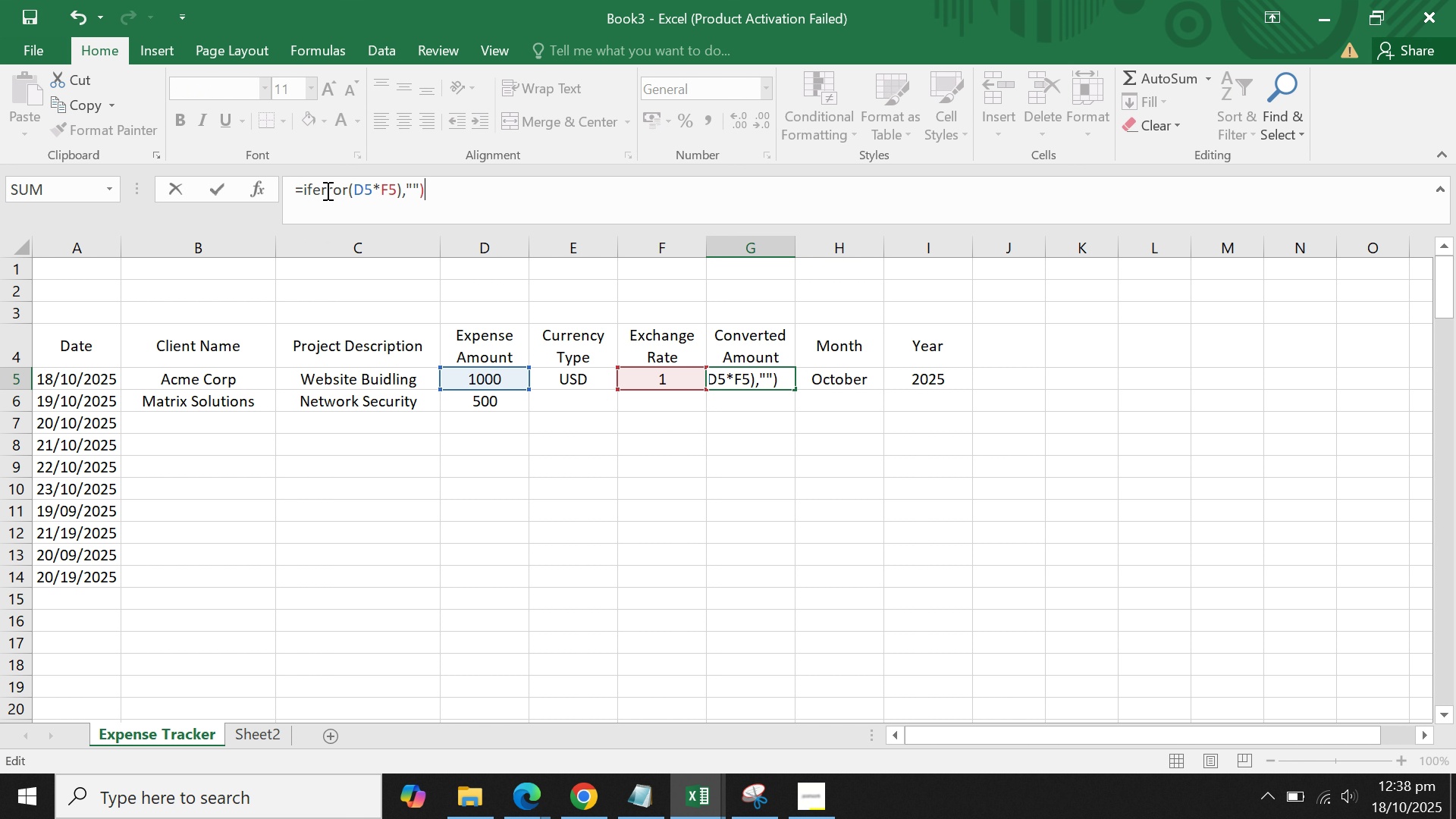 
key(Enter)
 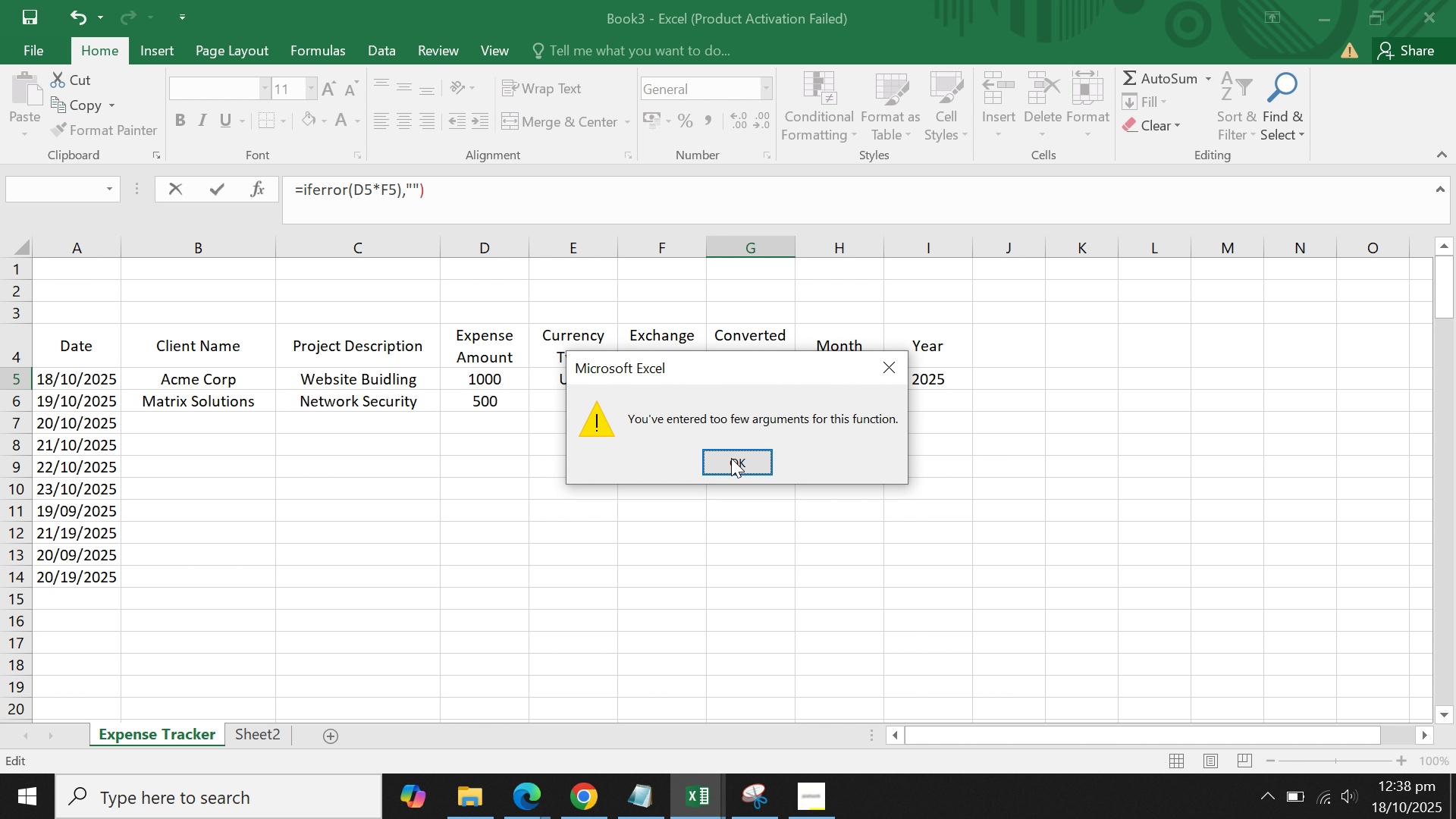 
left_click([743, 475])
 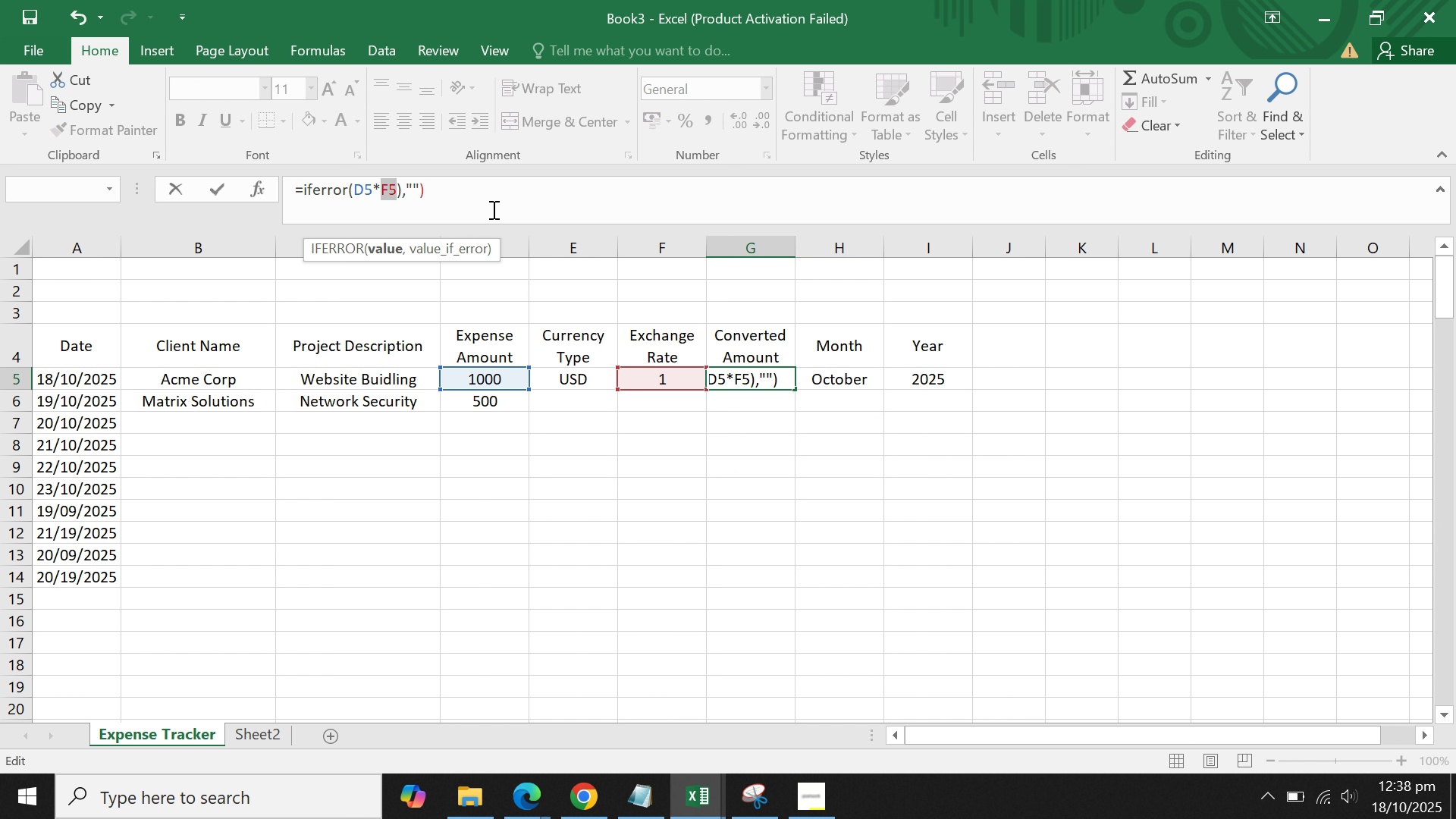 
left_click([492, 209])
 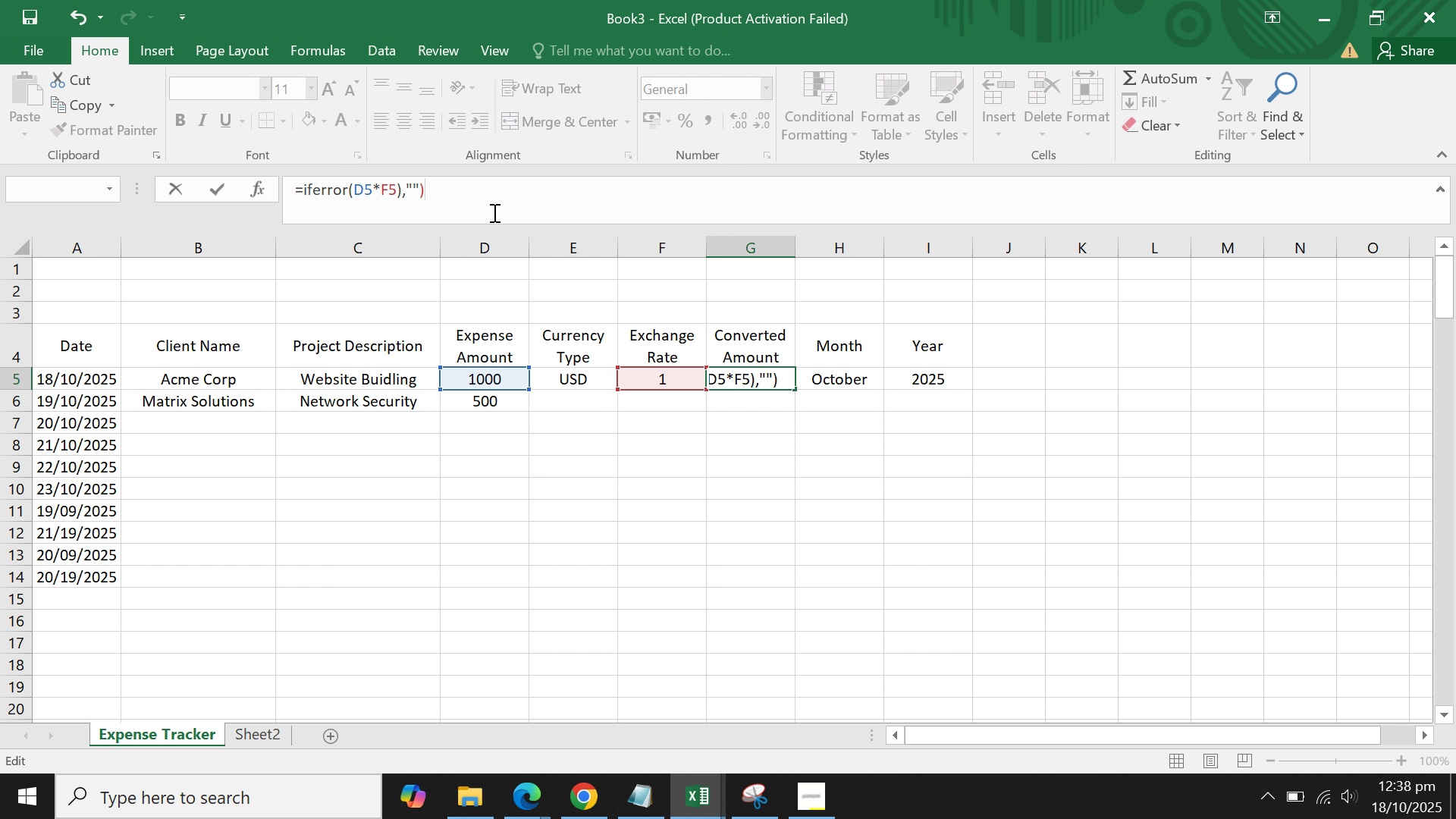 
key(Shift+ShiftLeft)
 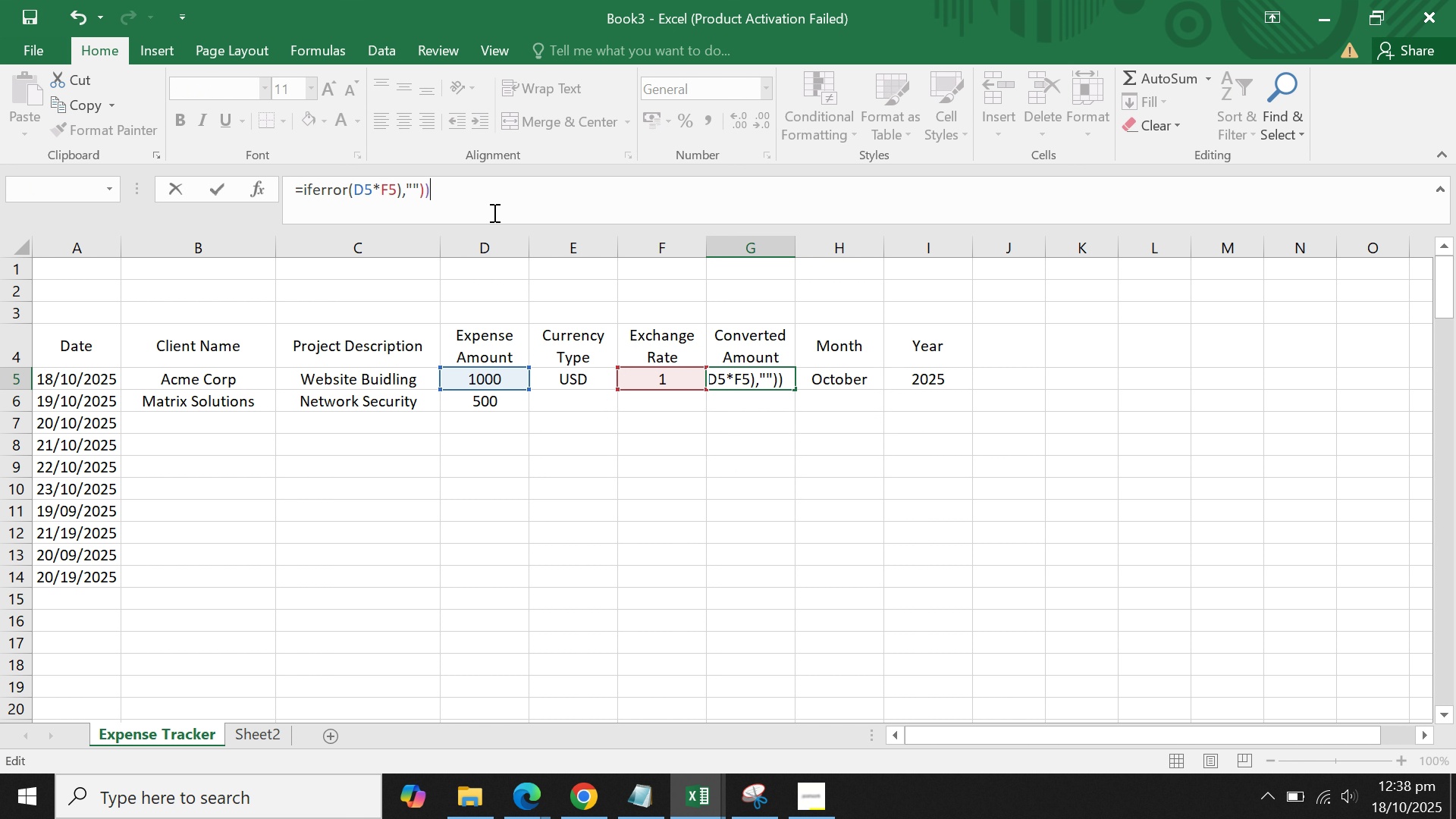 
key(Shift+0)
 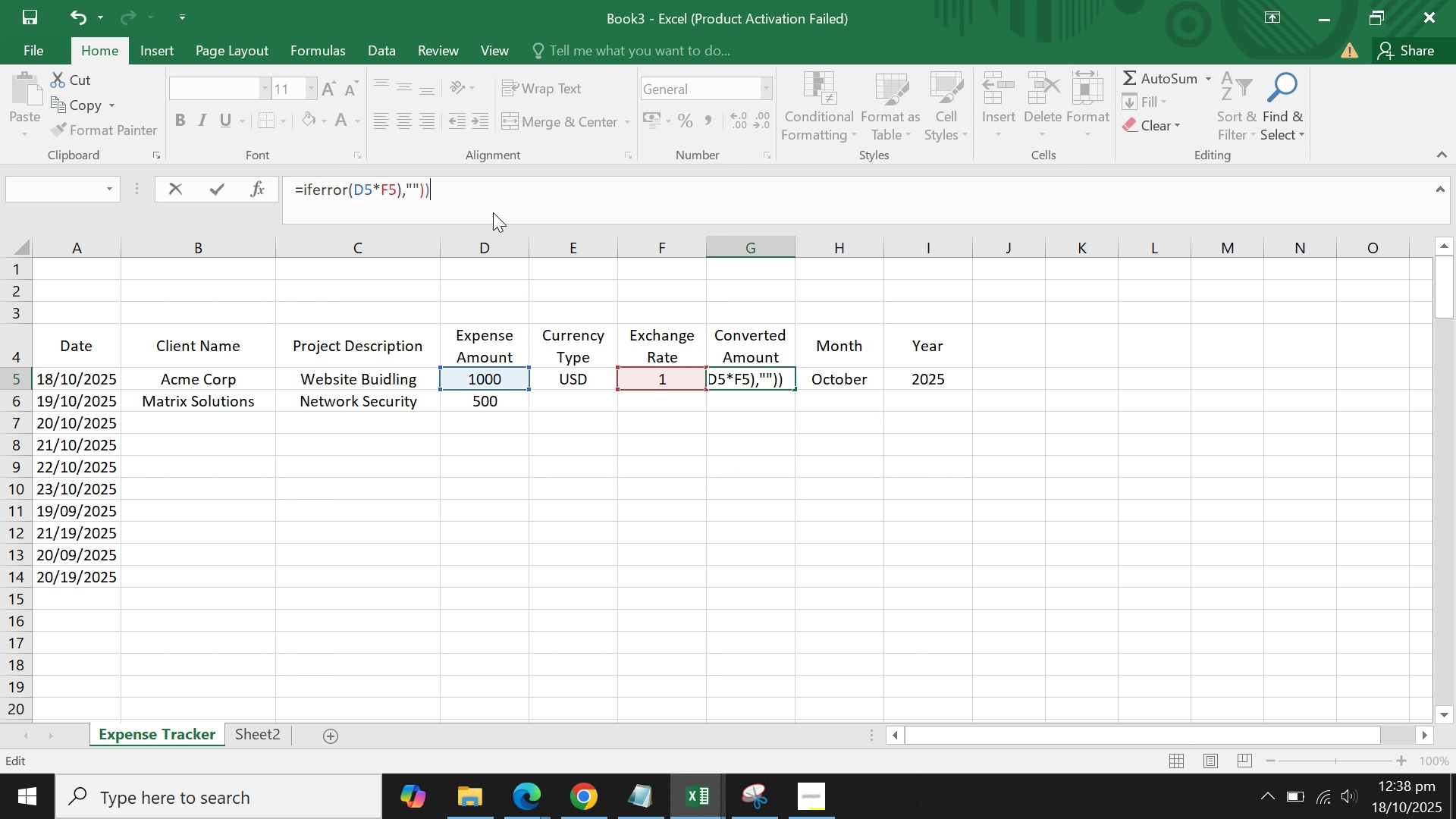 
key(Enter)
 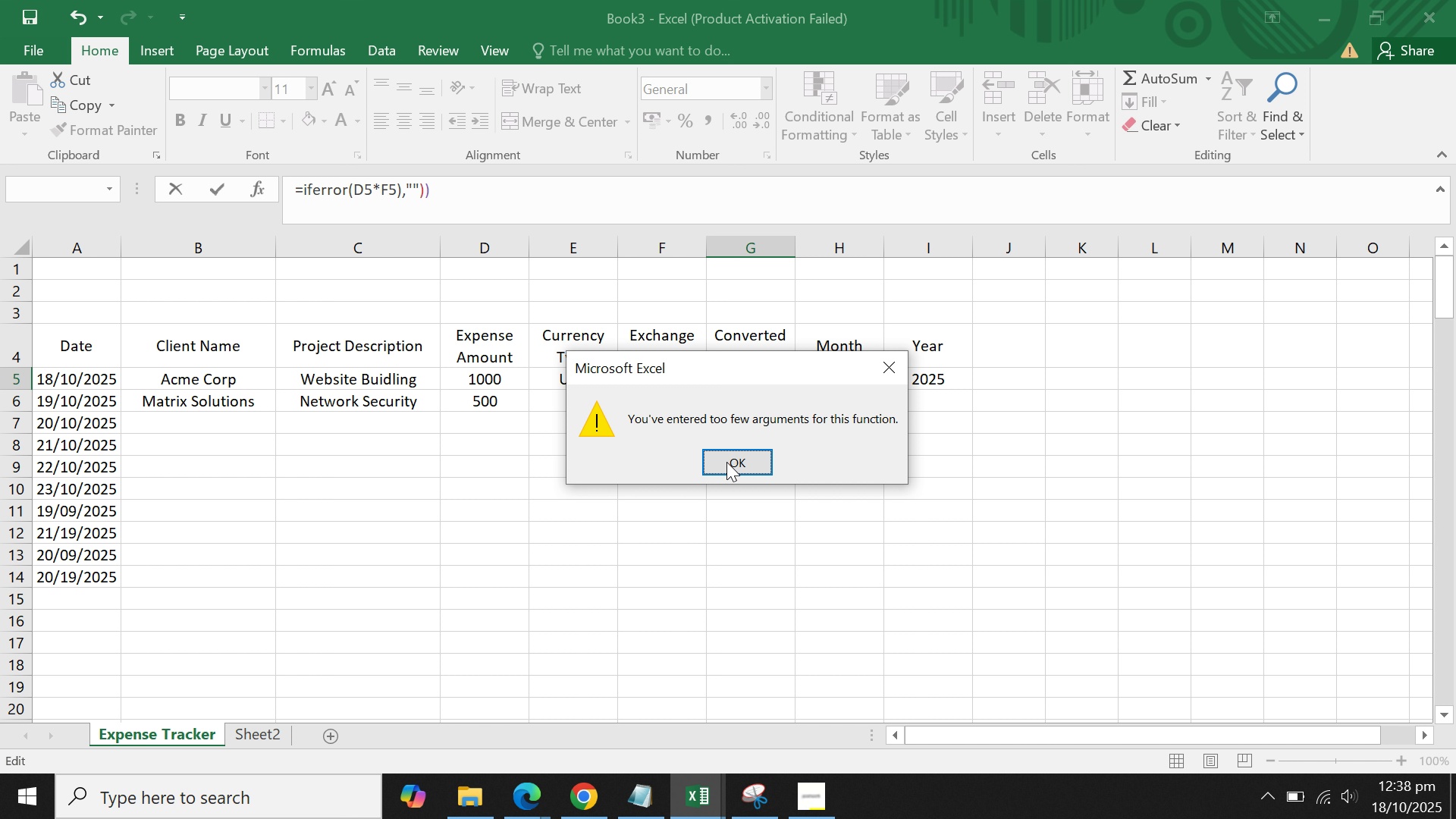 
left_click([726, 462])
 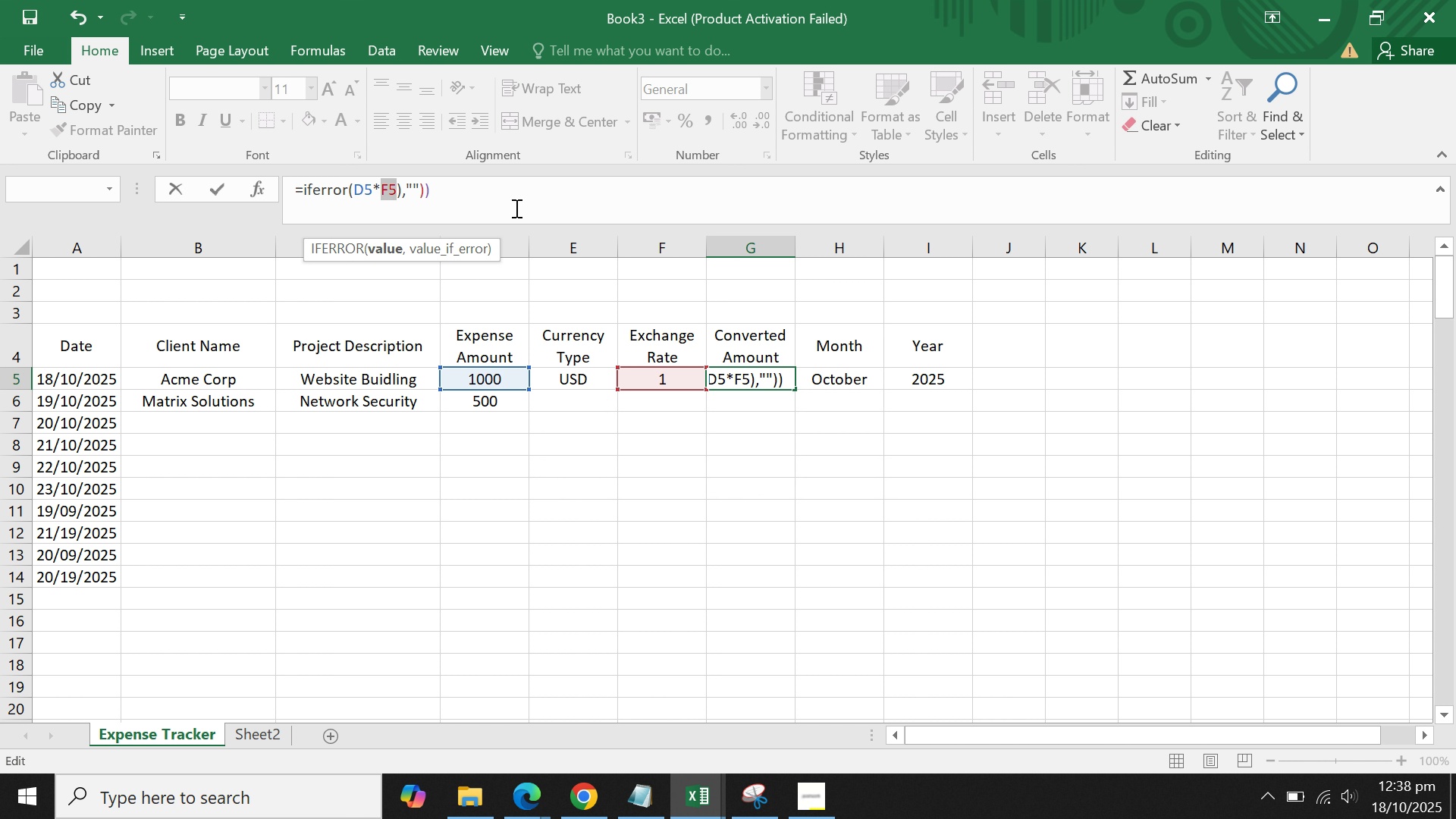 
left_click([515, 208])
 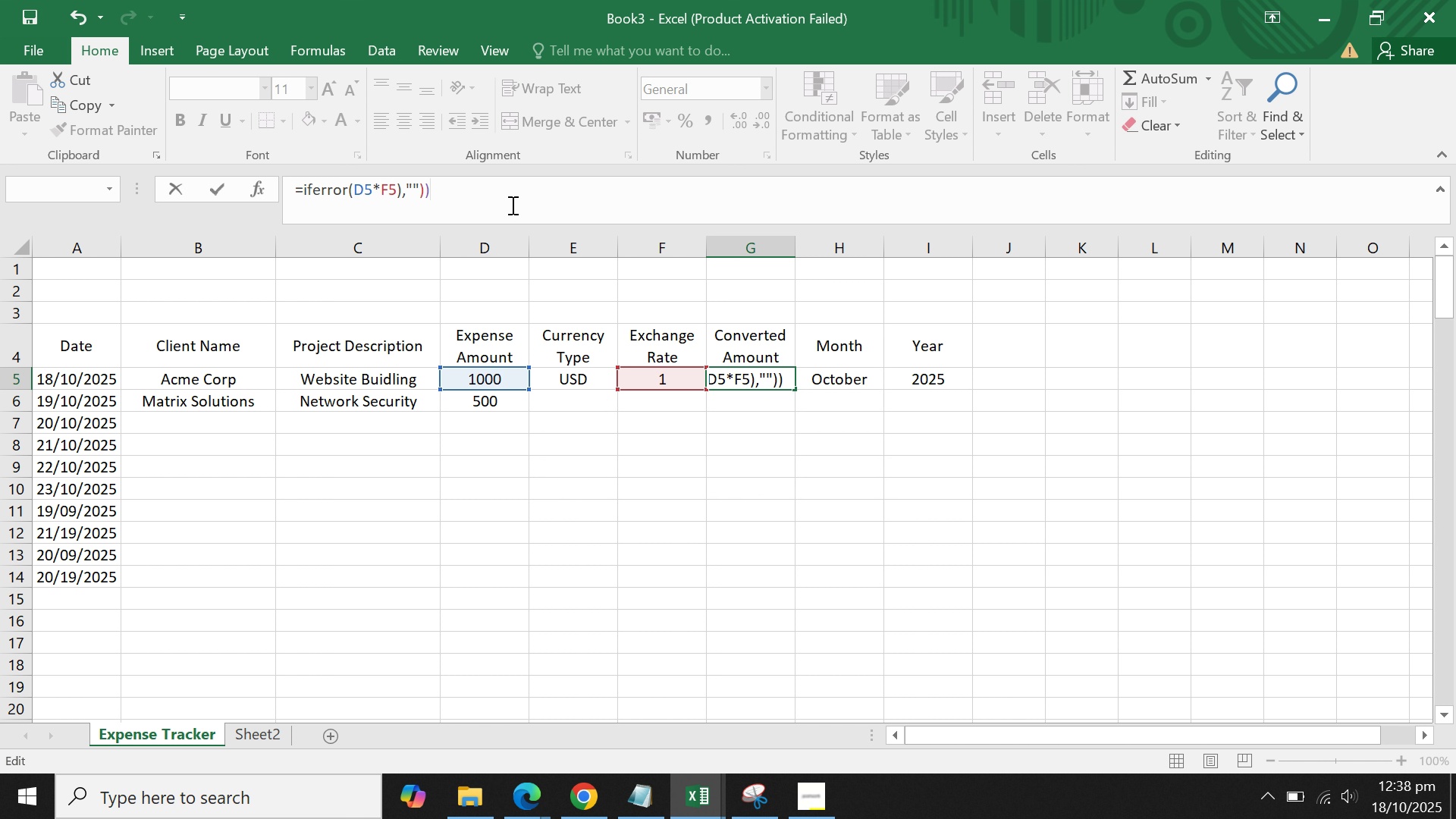 
key(Backspace)
 